 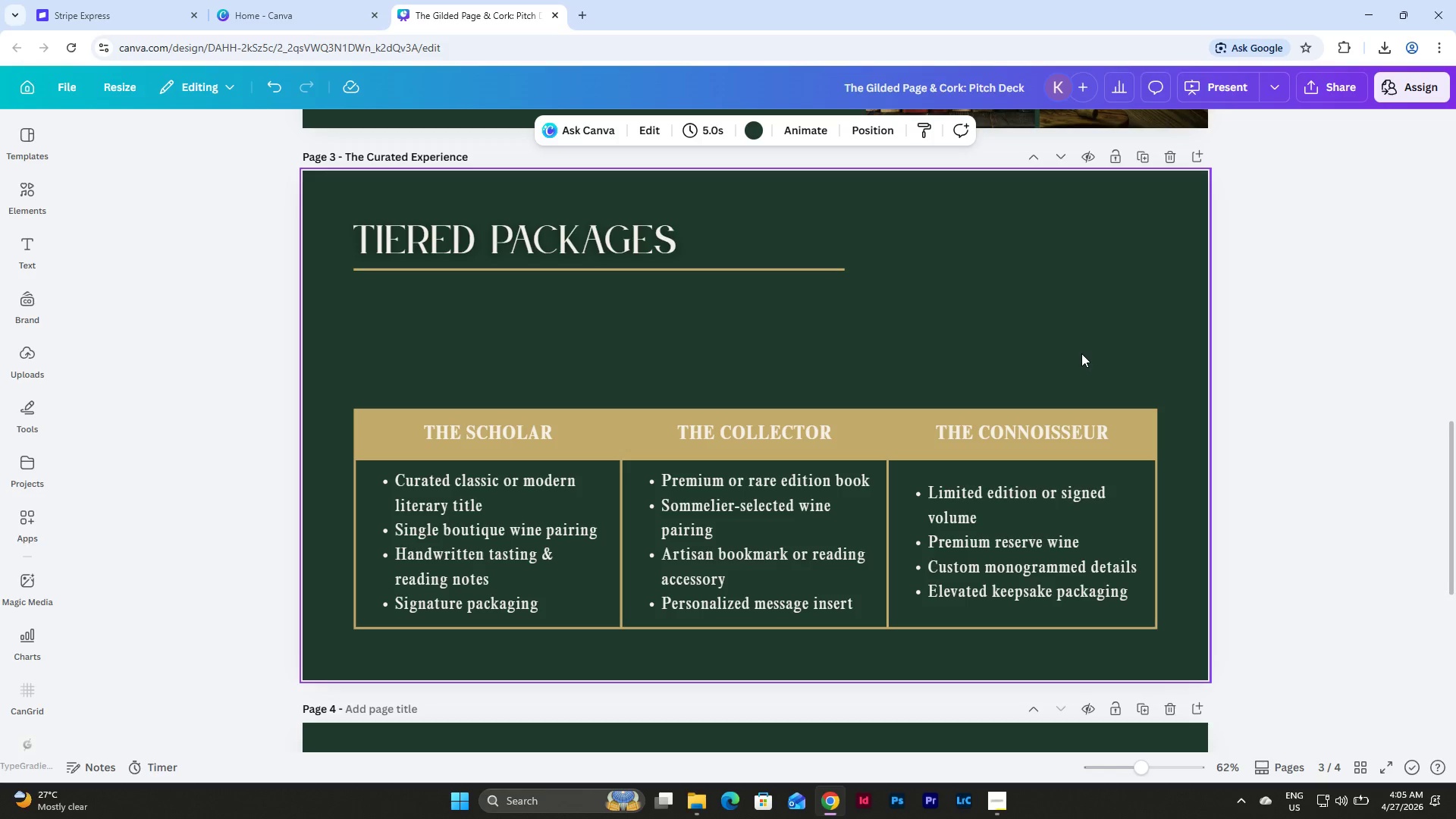 
left_click([14, 202])
 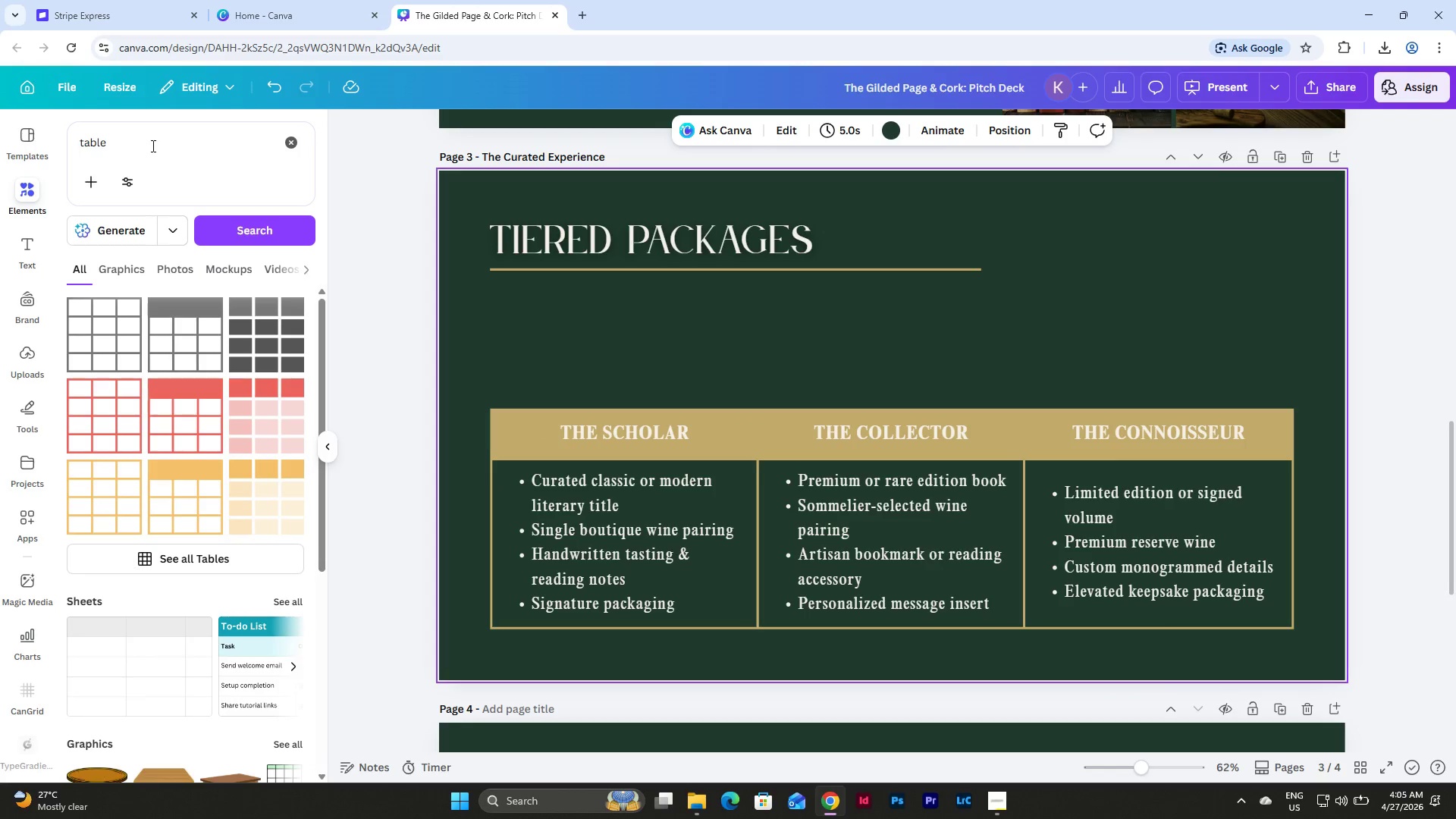 
left_click([152, 146])
 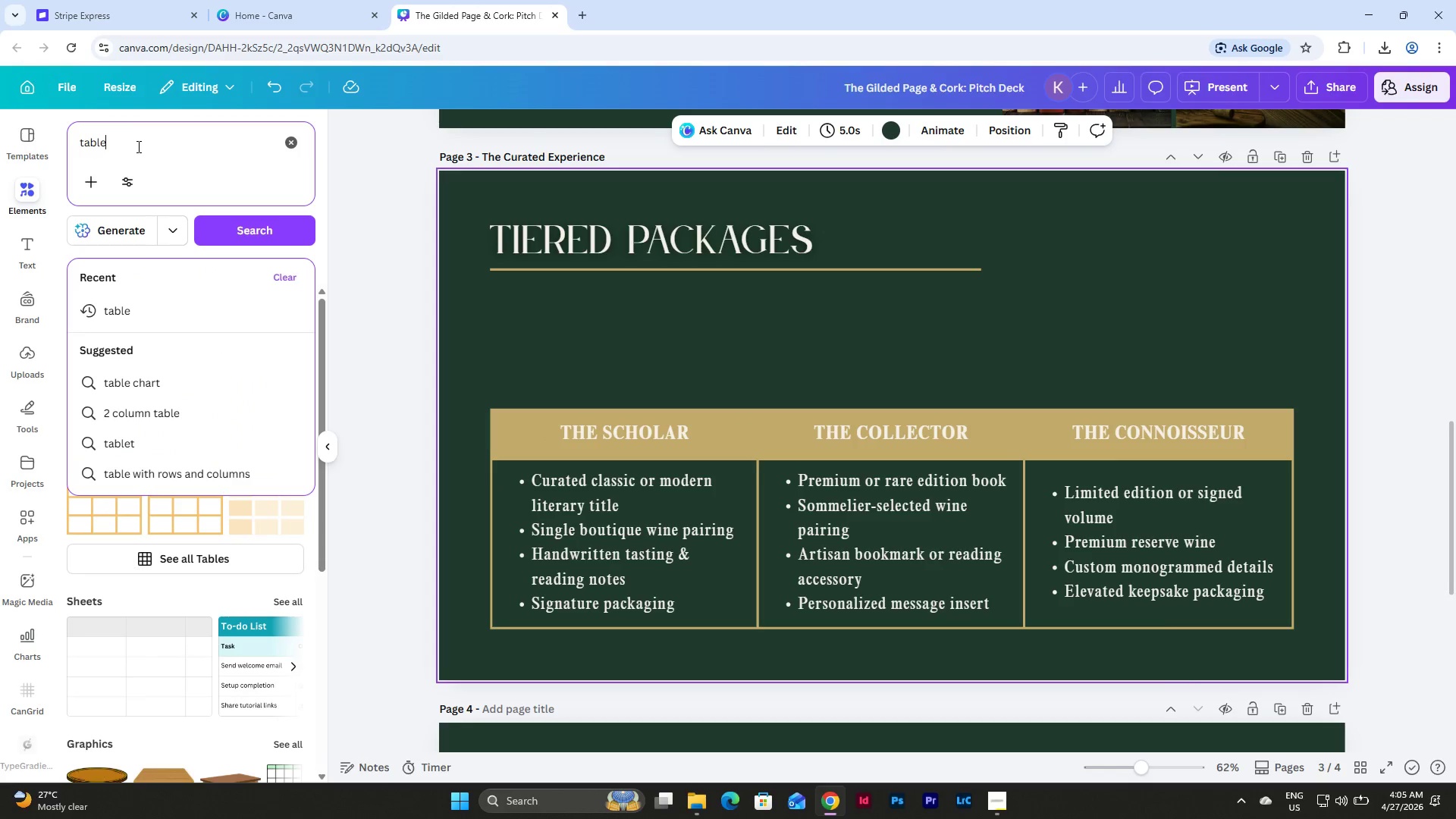 
left_click_drag(start_coordinate=[140, 146], to_coordinate=[63, 149])
 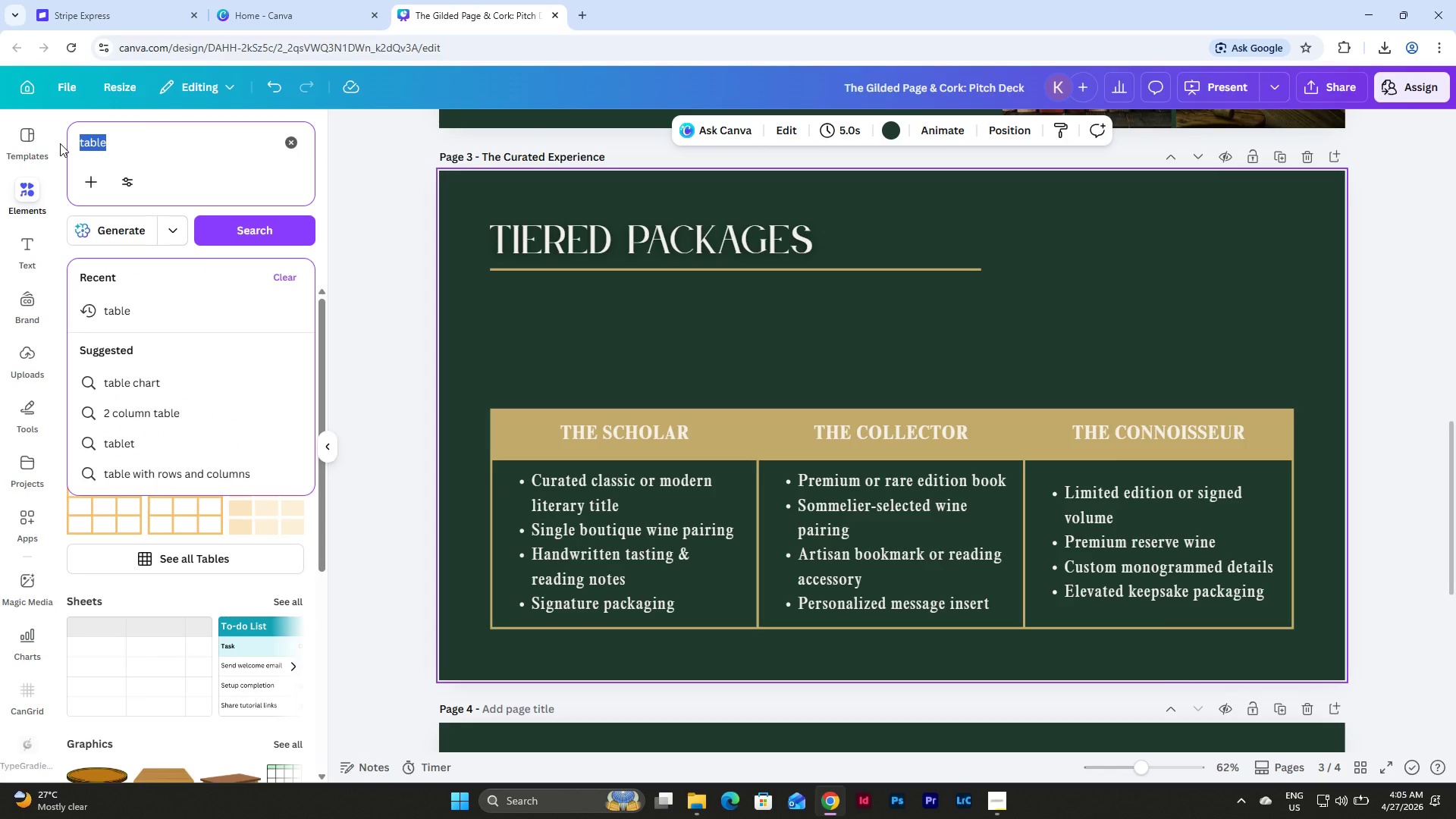 
type(book icon)
 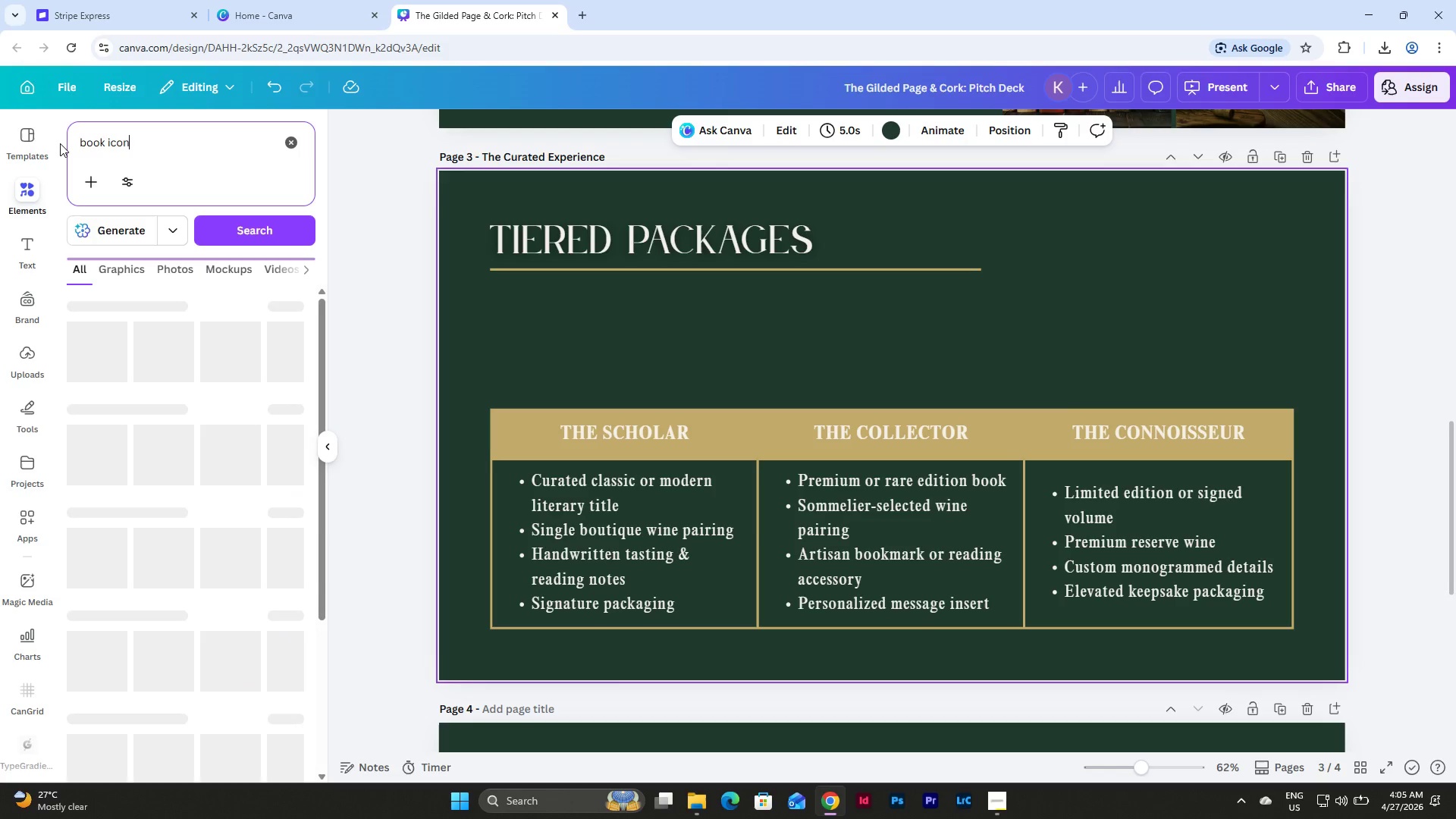 
key(Enter)
 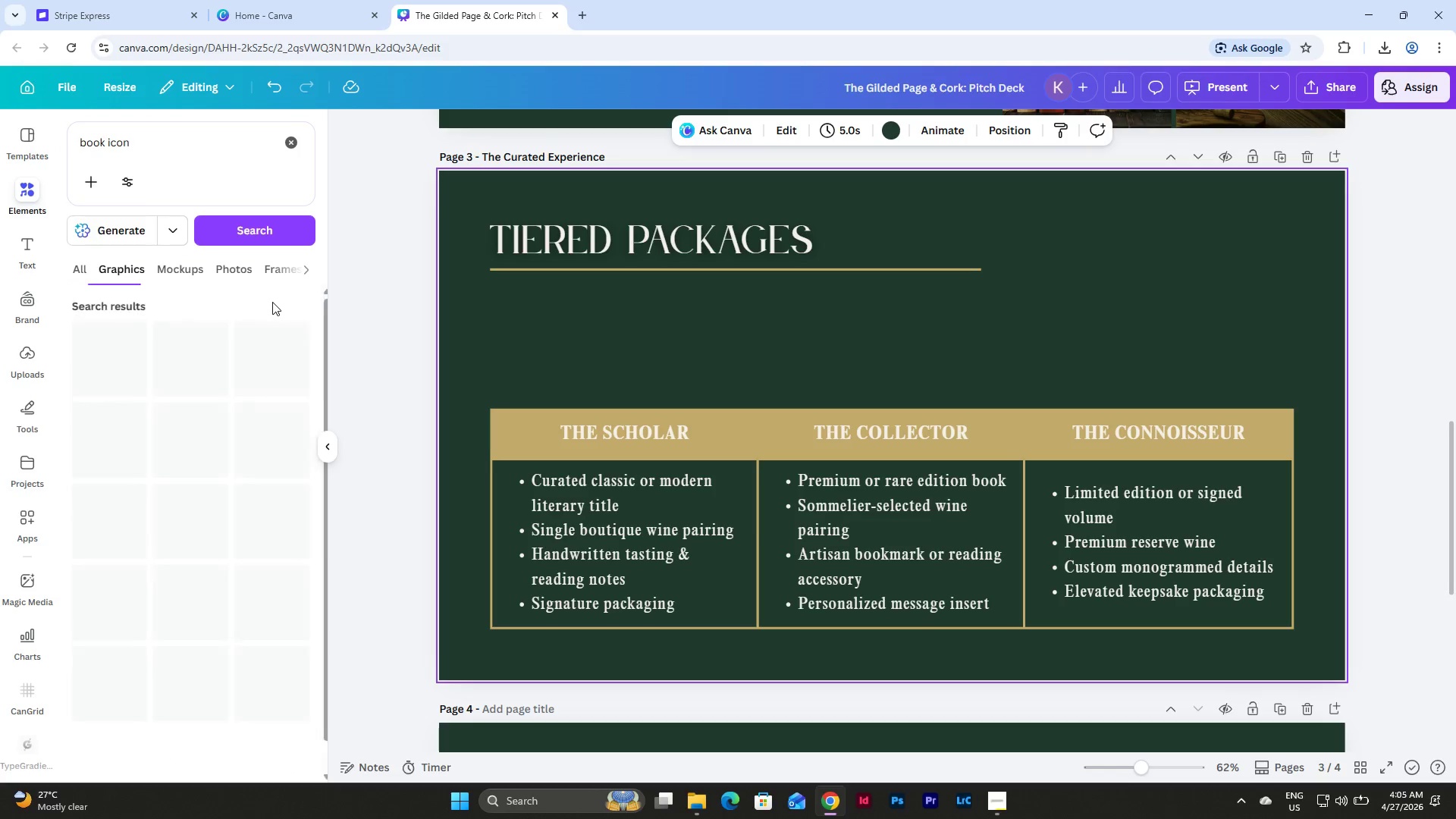 
mouse_move([218, 405])
 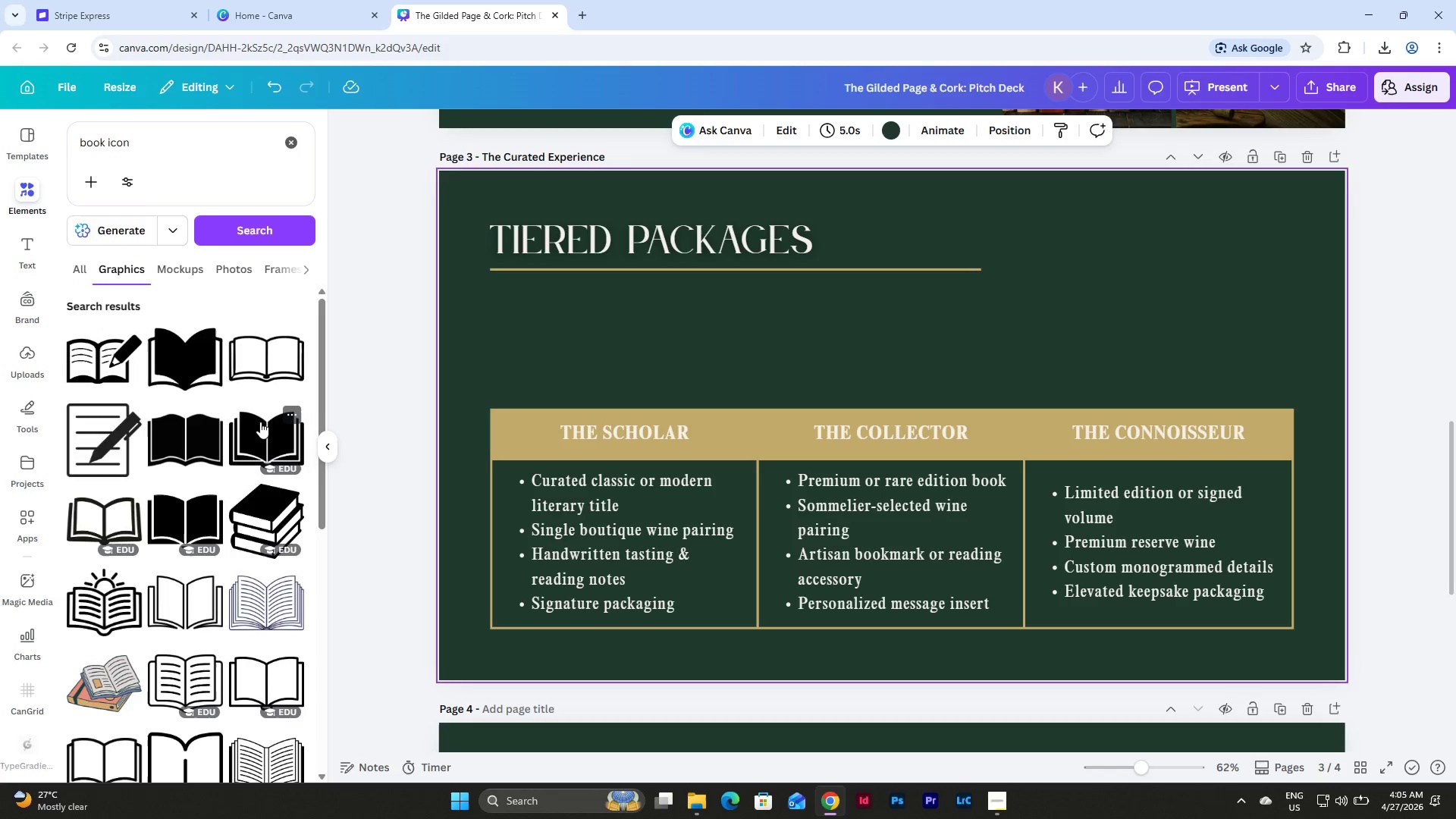 
left_click([262, 422])
 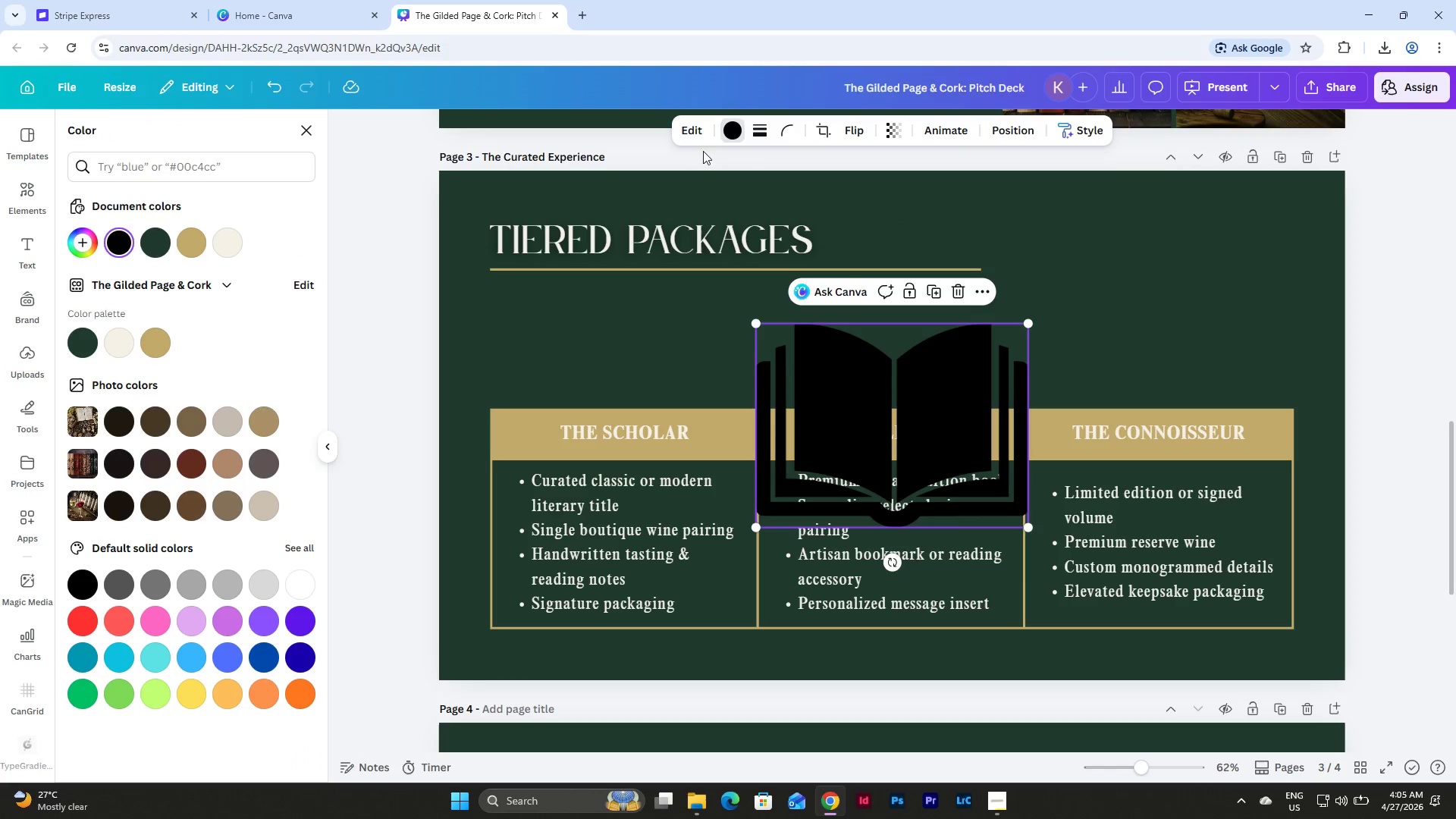 
left_click([184, 237])
 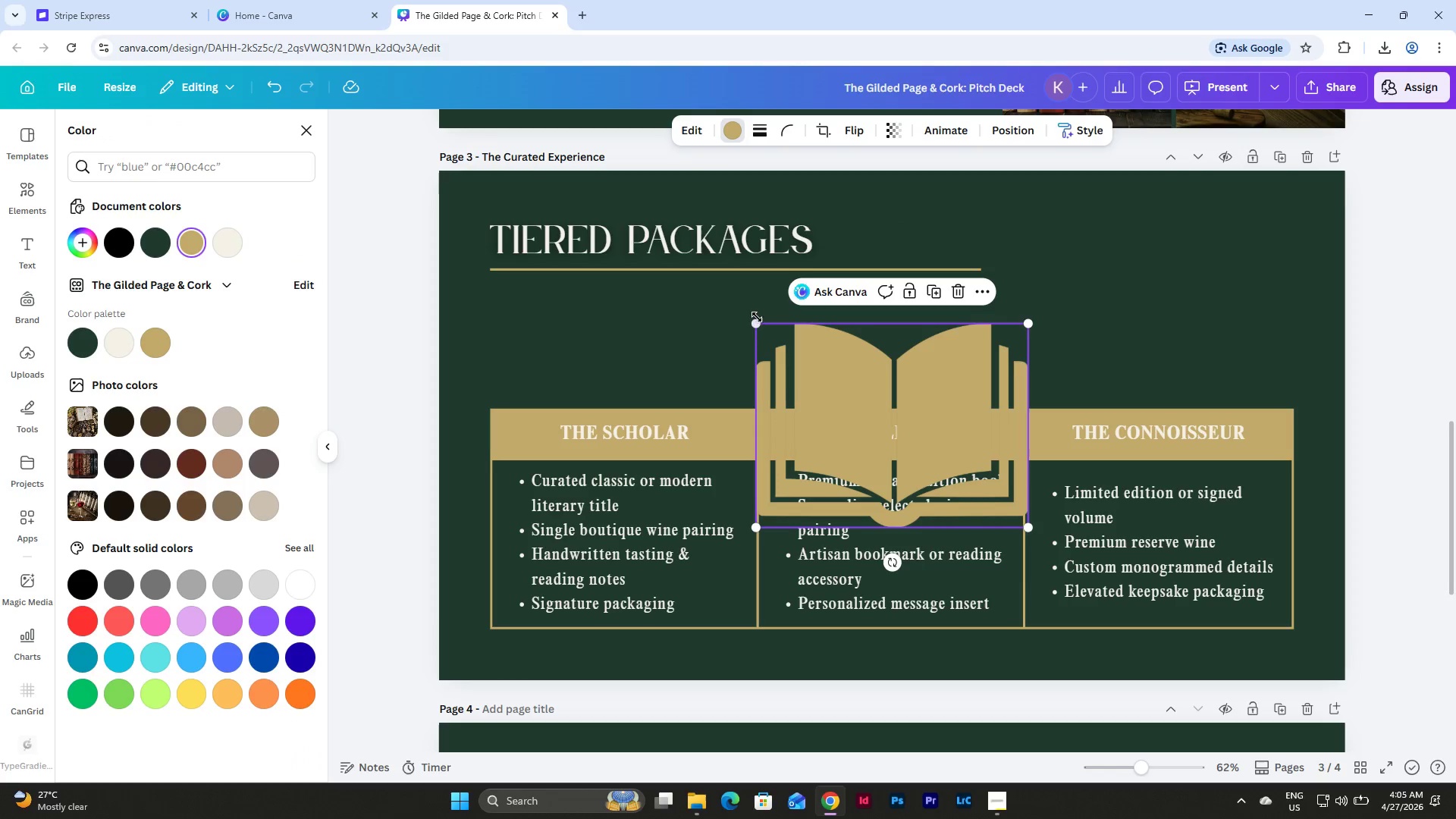 
left_click_drag(start_coordinate=[756, 320], to_coordinate=[894, 397])
 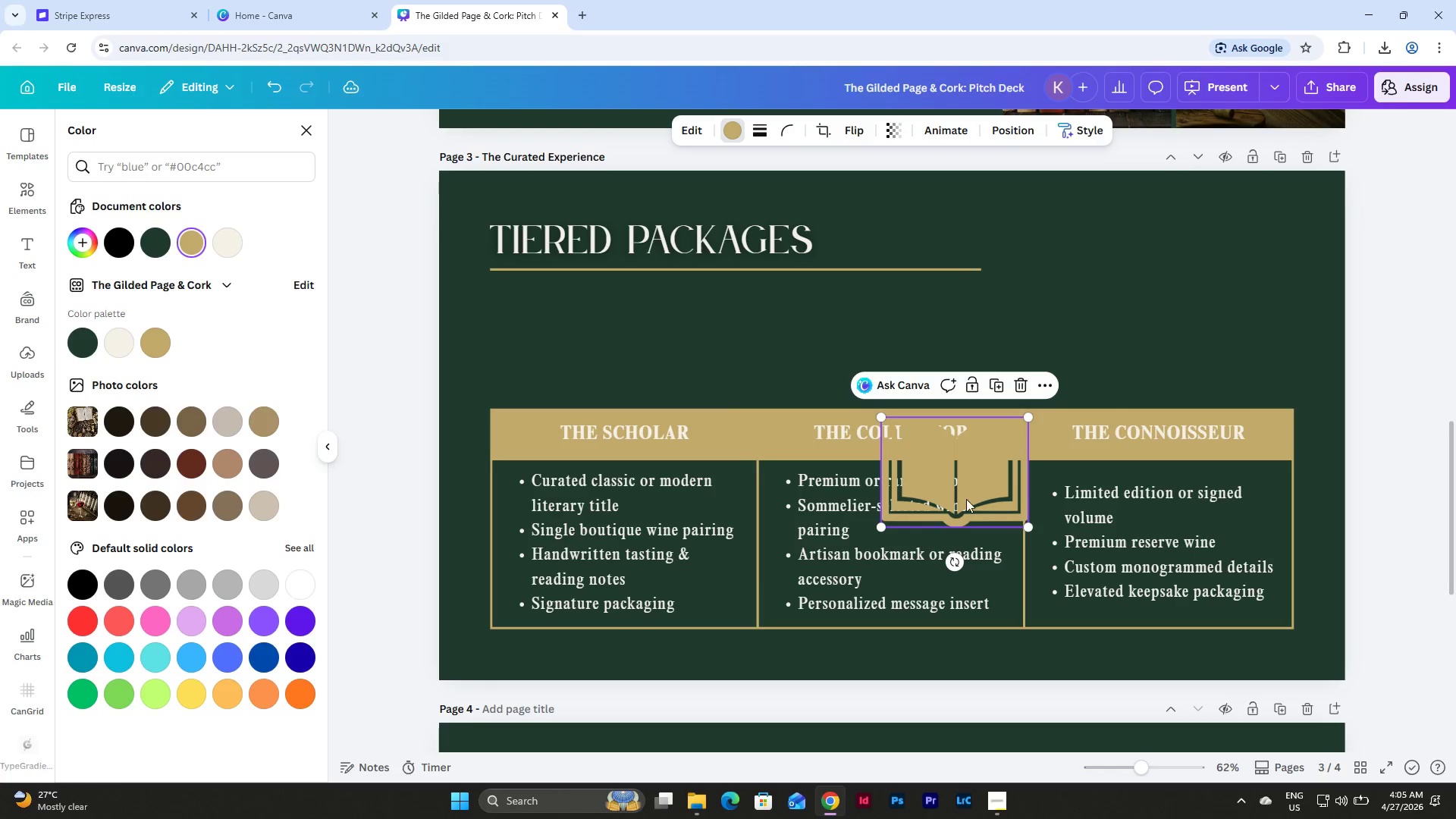 
left_click_drag(start_coordinate=[971, 503], to_coordinate=[642, 368])
 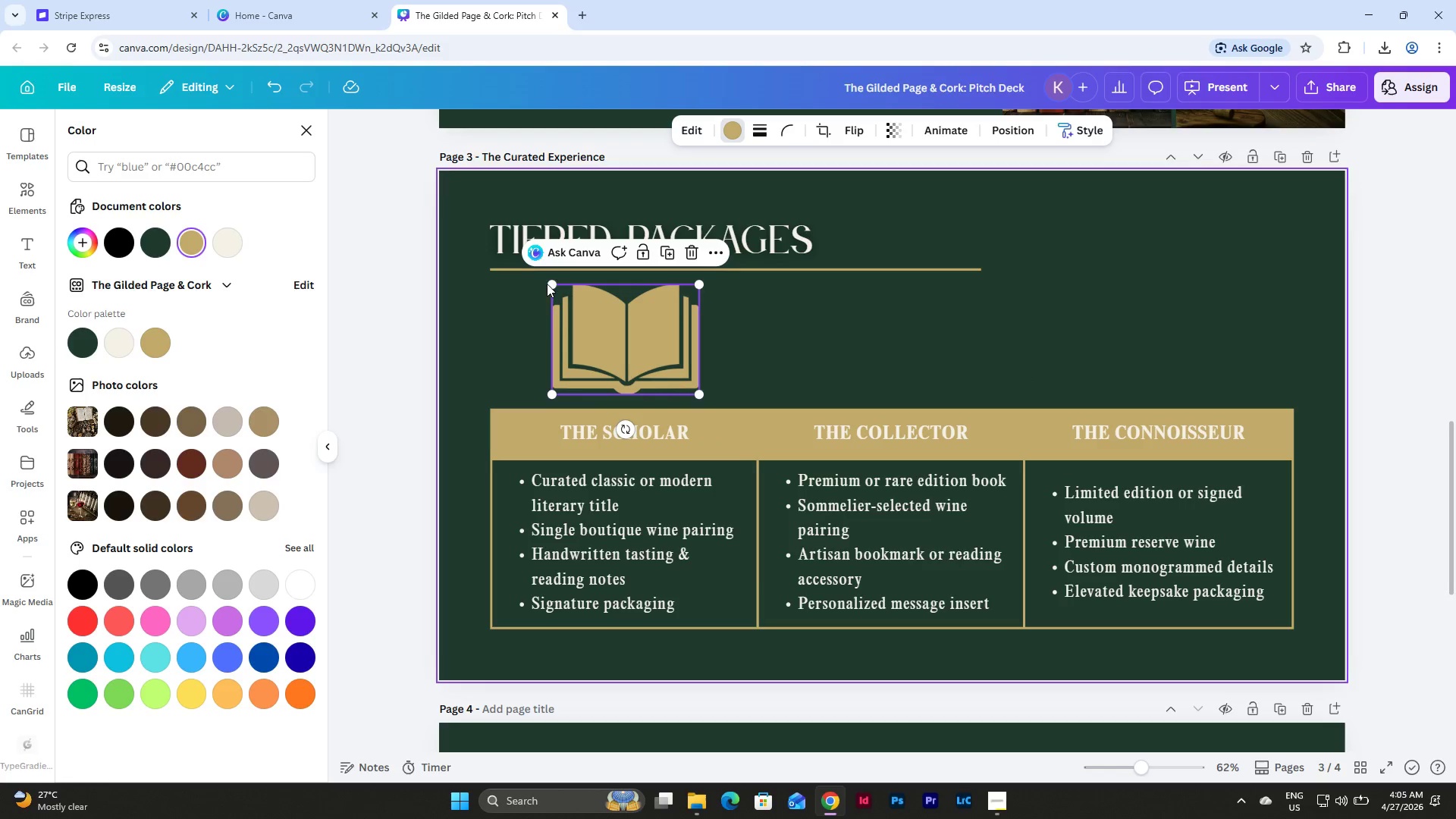 
left_click_drag(start_coordinate=[549, 284], to_coordinate=[629, 335])
 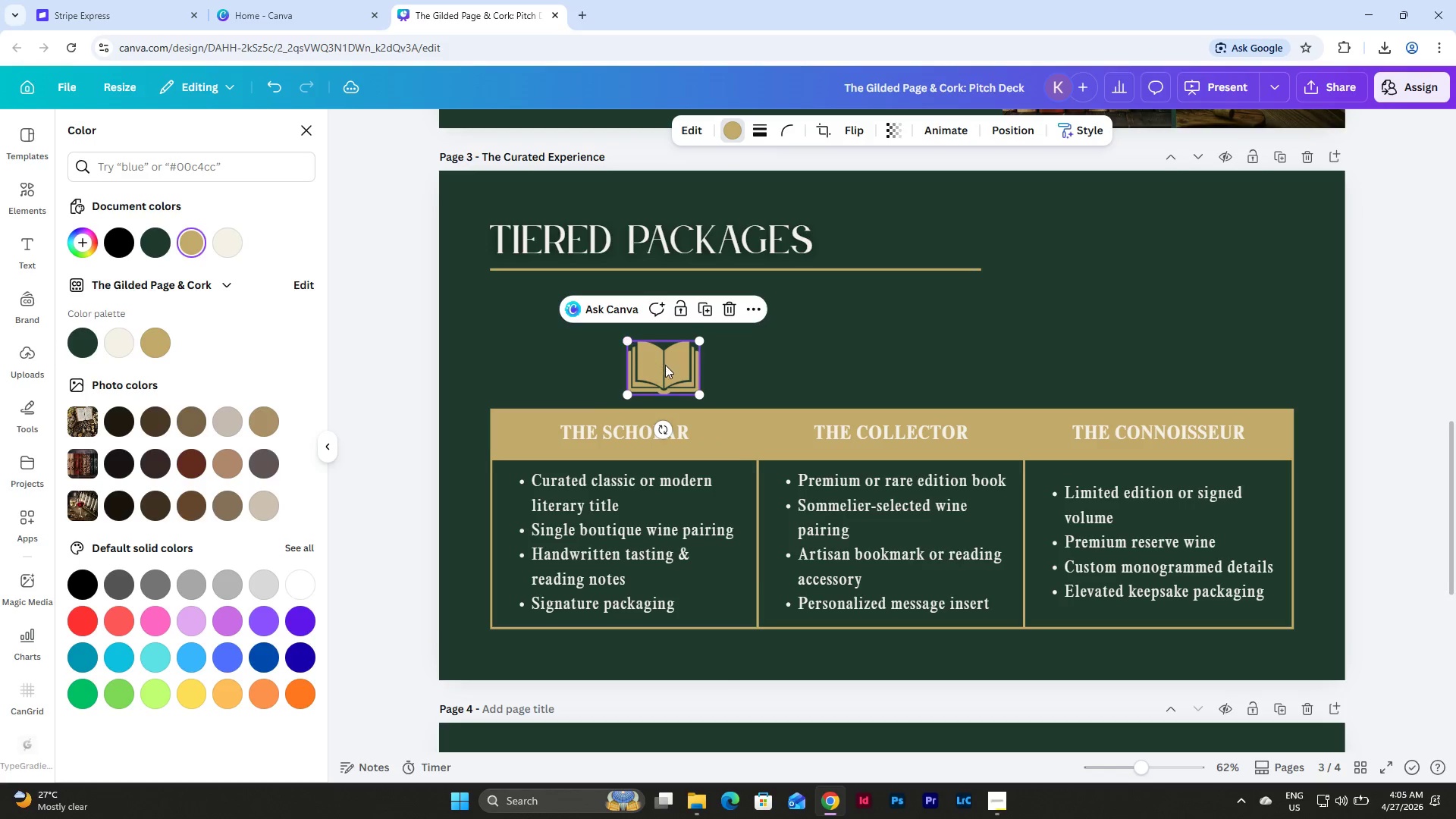 
left_click_drag(start_coordinate=[671, 369], to_coordinate=[642, 339])
 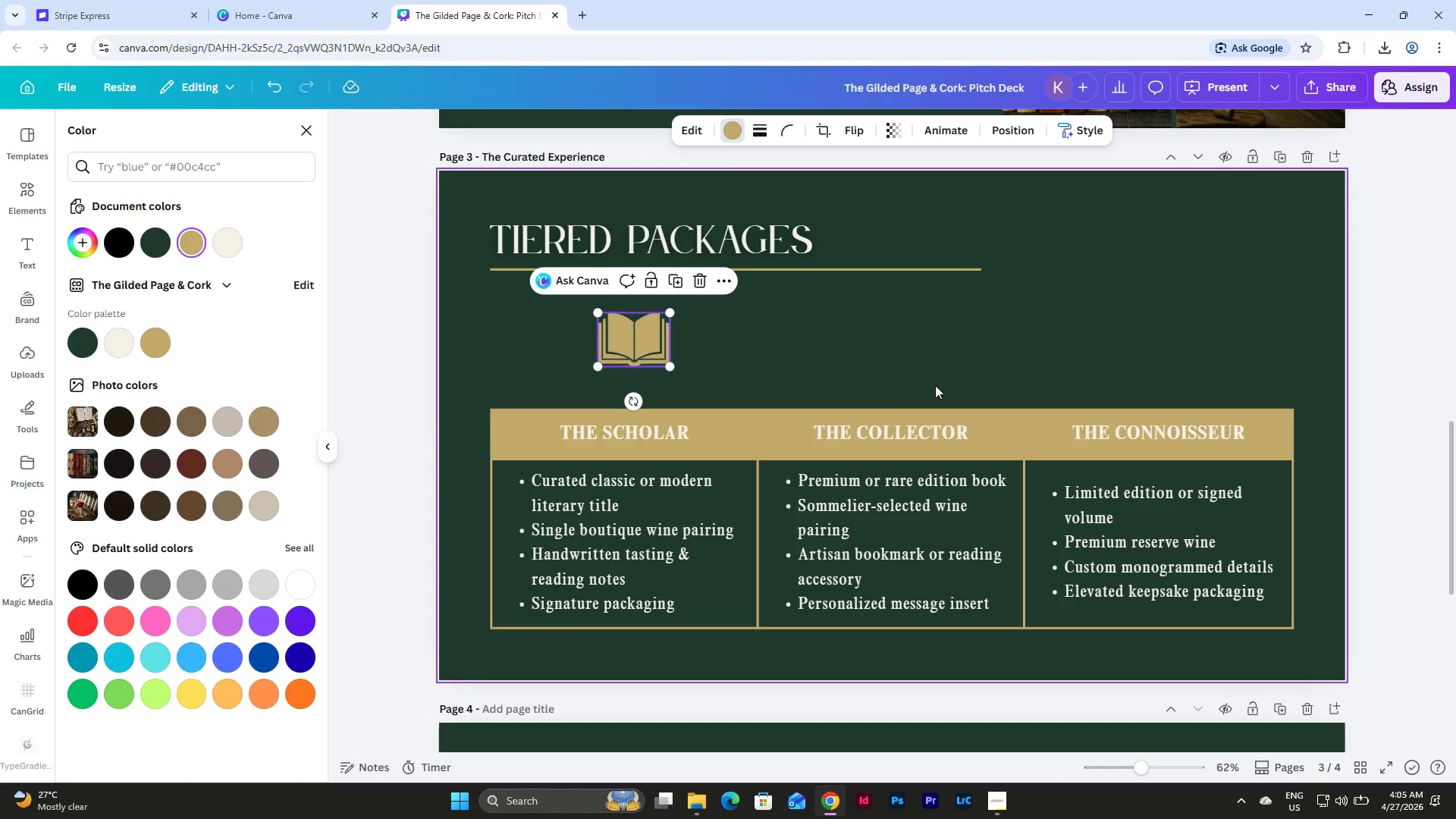 
left_click_drag(start_coordinate=[1087, 435], to_coordinate=[927, 388])
 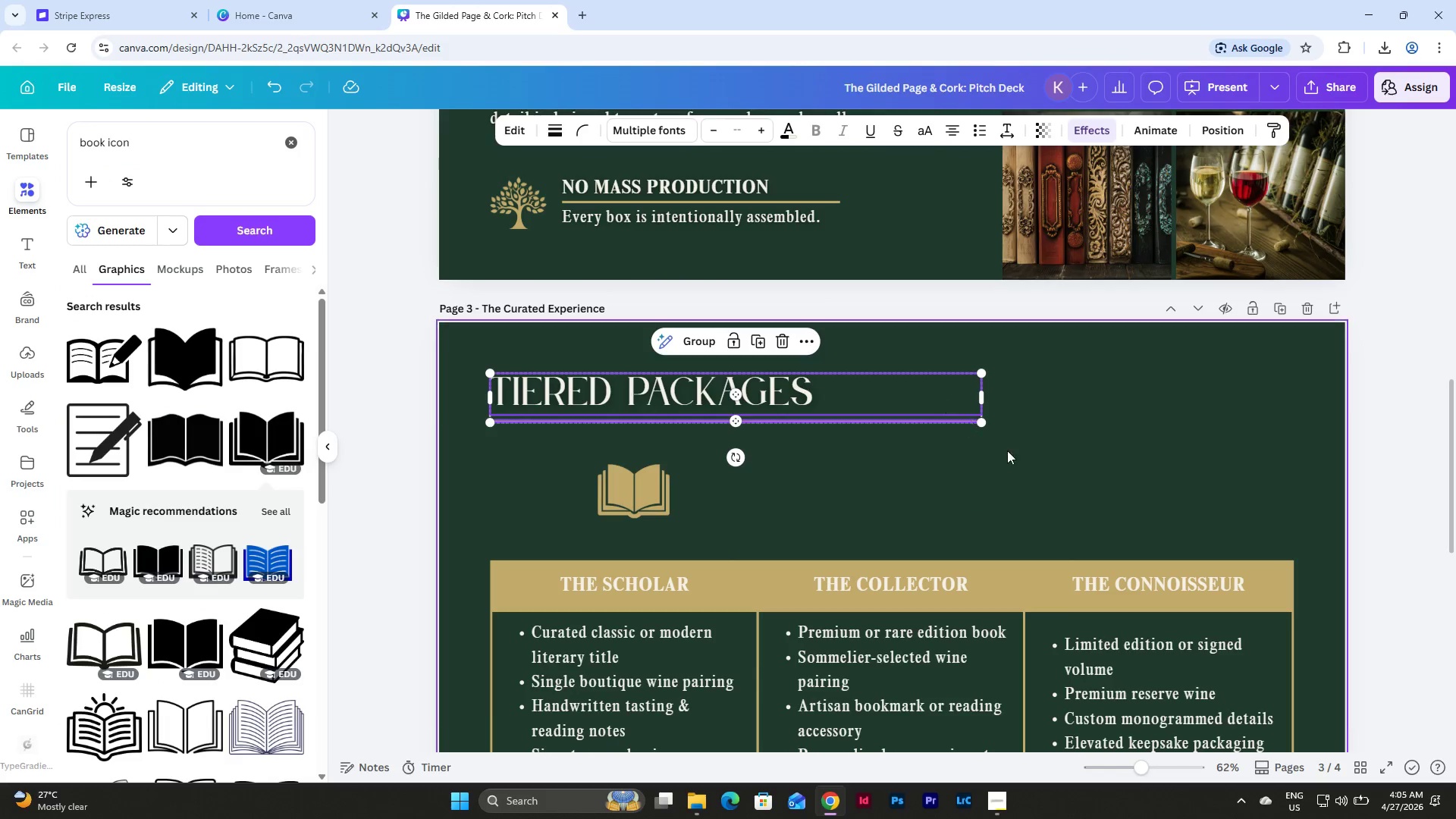 
scroll: coordinate [978, 385], scroll_direction: up, amount: 2.0
 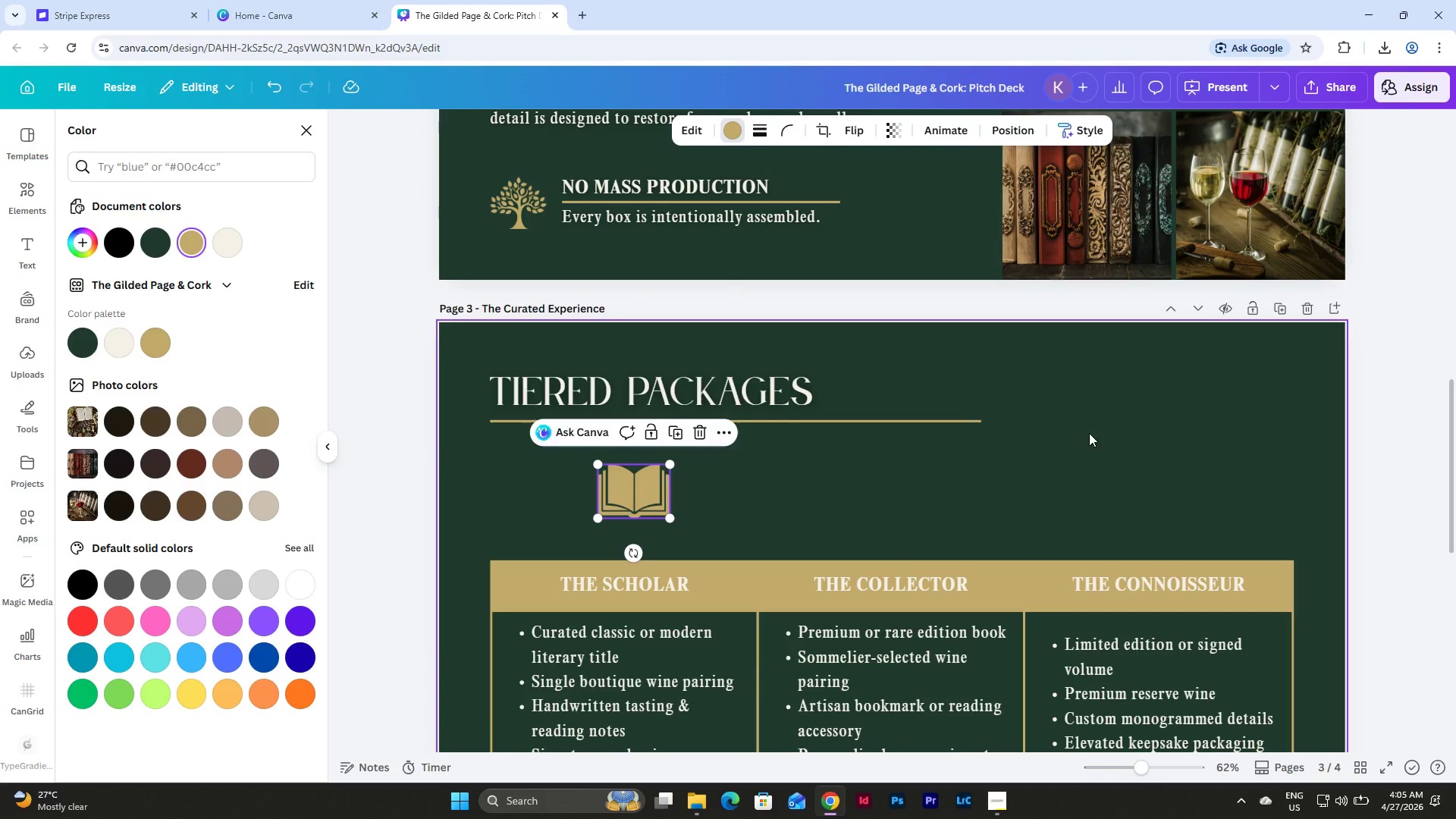 
left_click([1040, 480])
 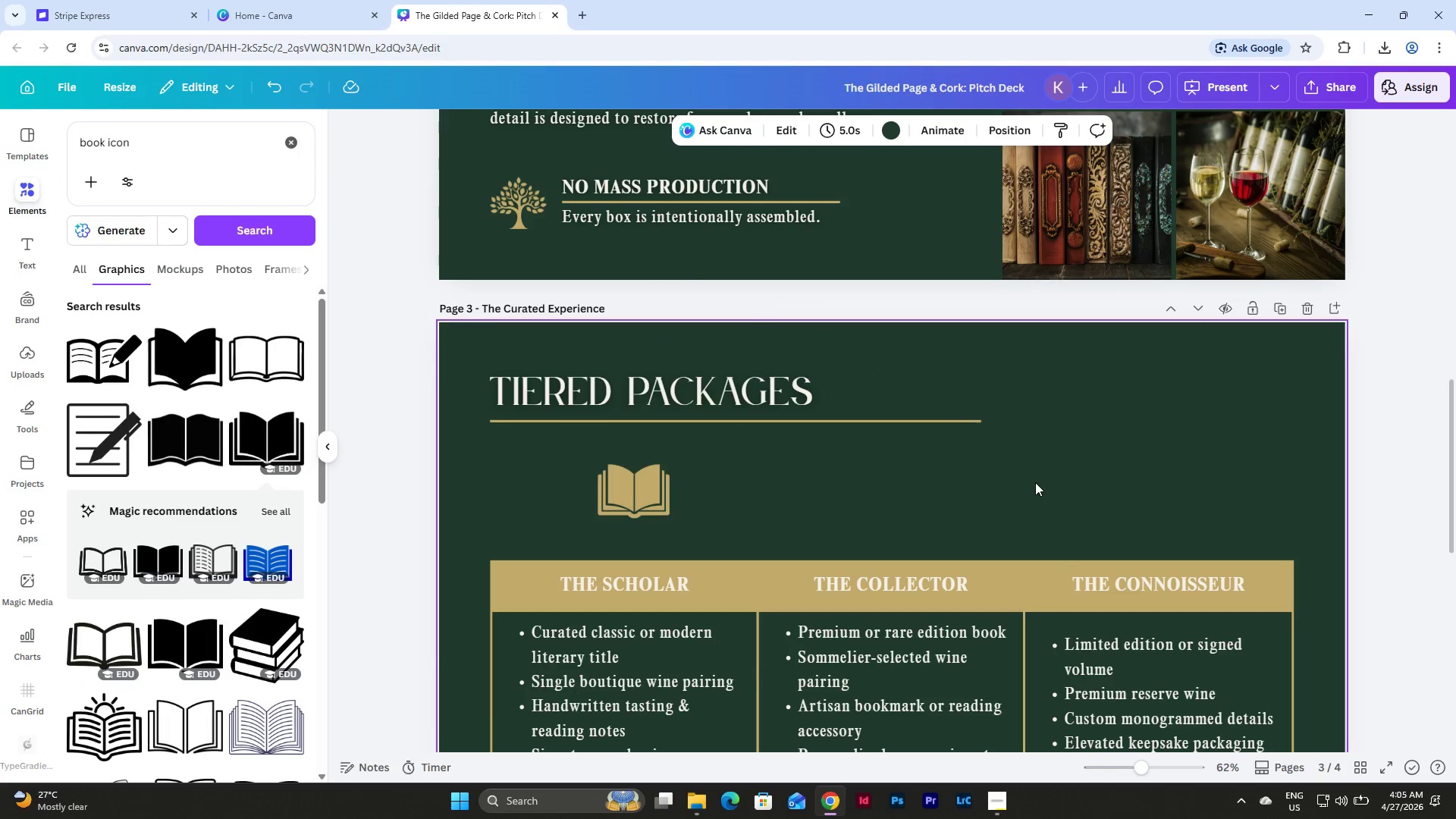 
left_click_drag(start_coordinate=[1032, 480], to_coordinate=[962, 417])
 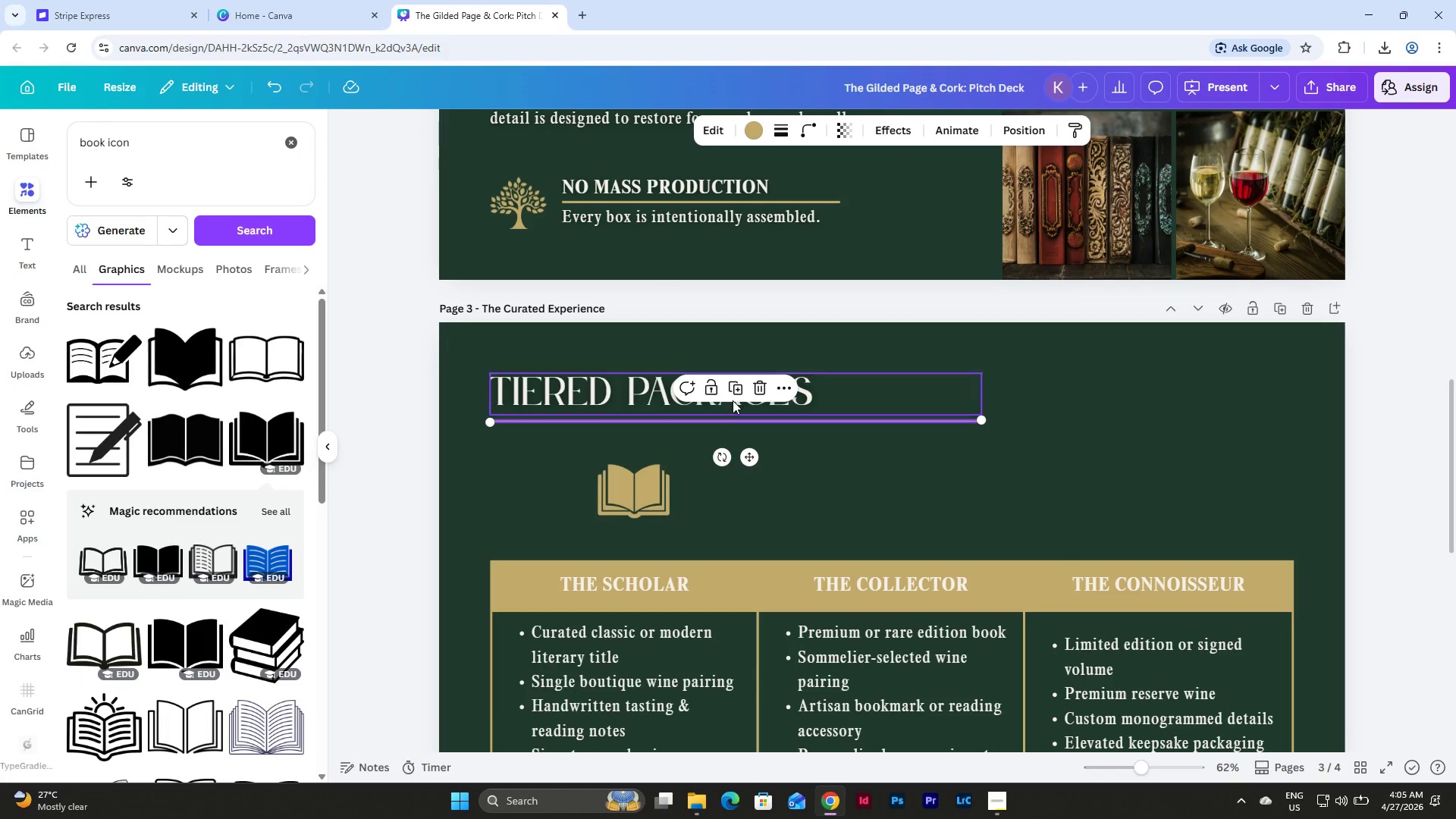 
left_click([736, 393])
 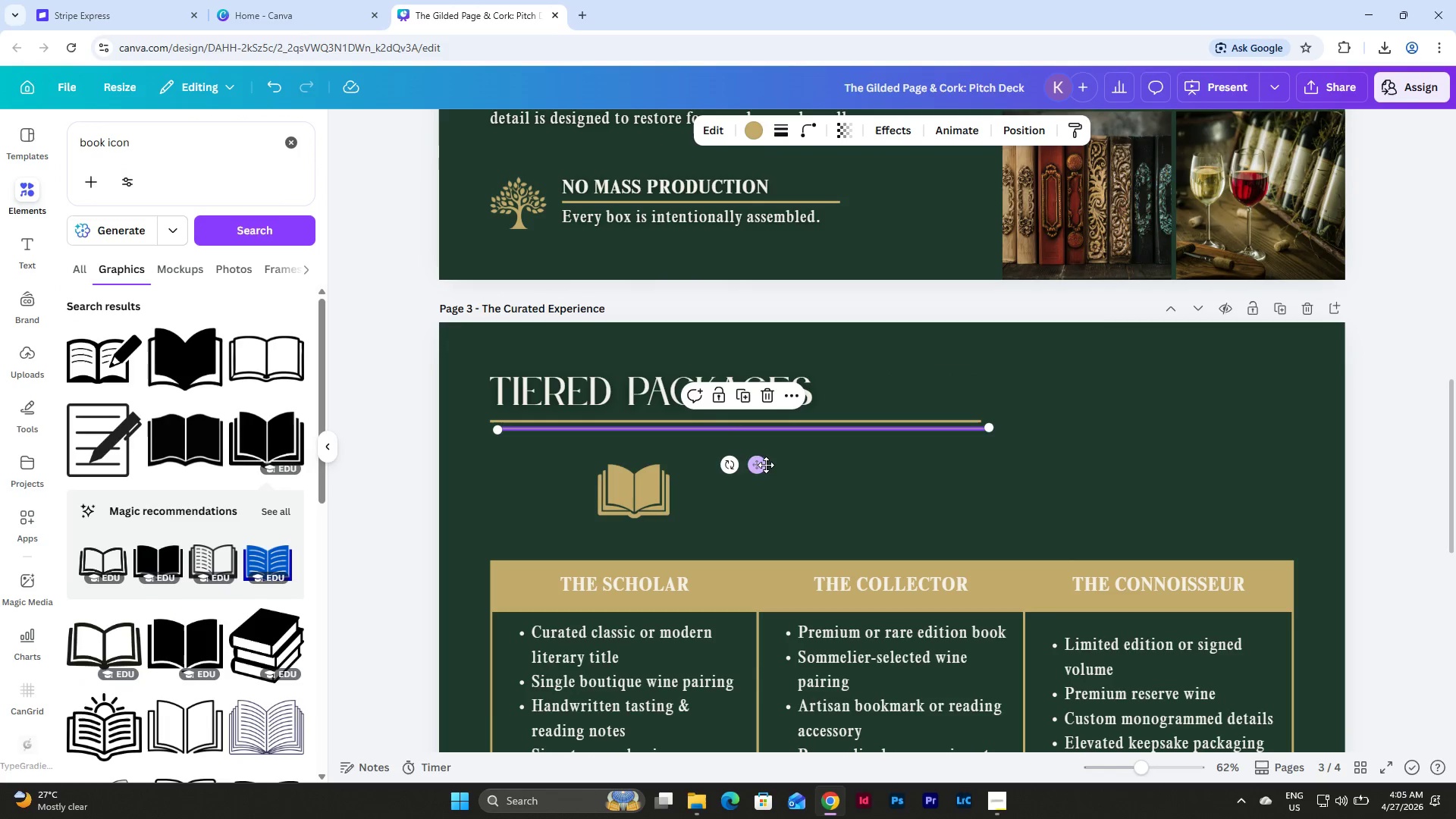 
left_click_drag(start_coordinate=[763, 463], to_coordinate=[755, 591])
 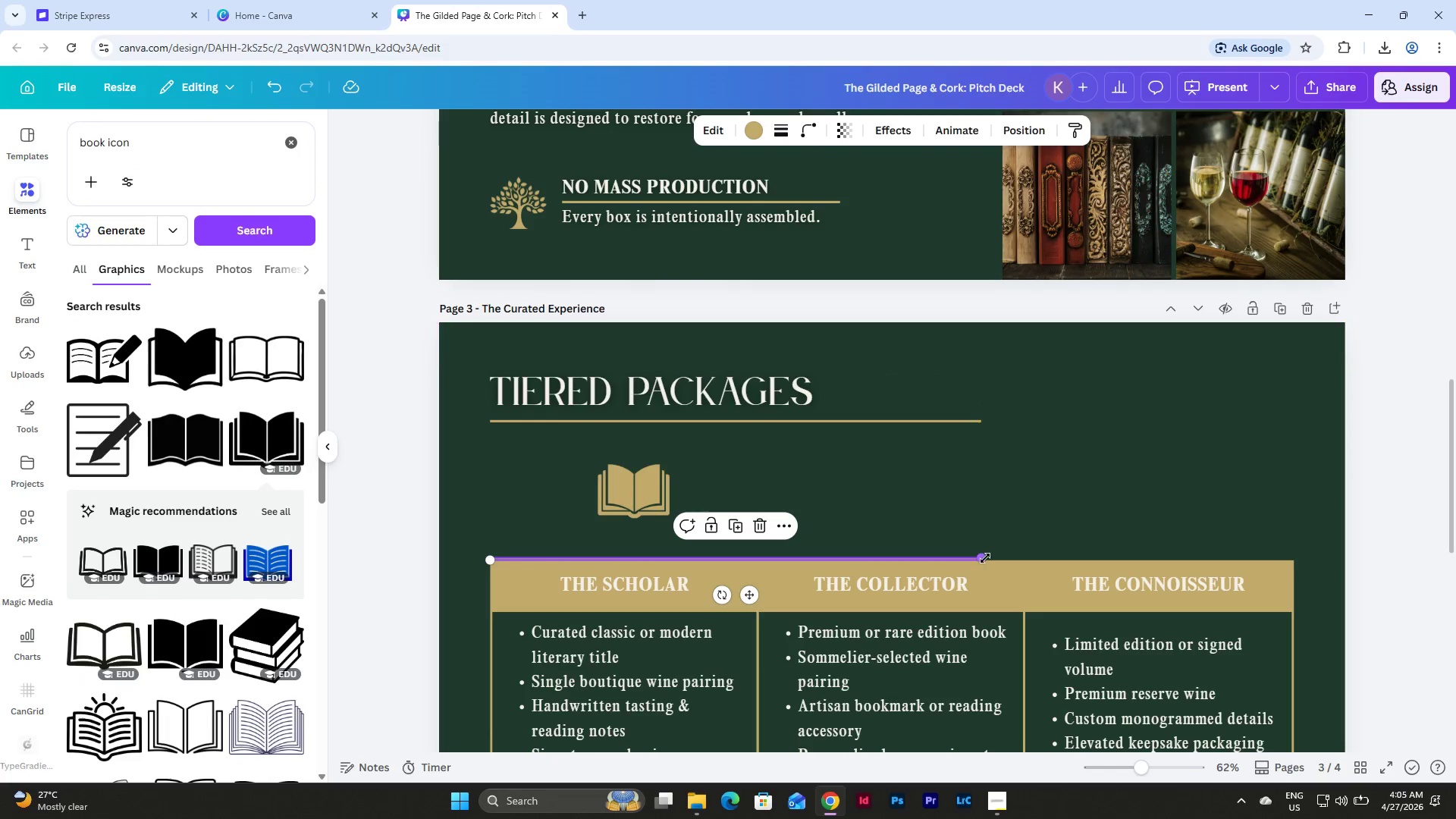 
left_click_drag(start_coordinate=[985, 558], to_coordinate=[760, 637])
 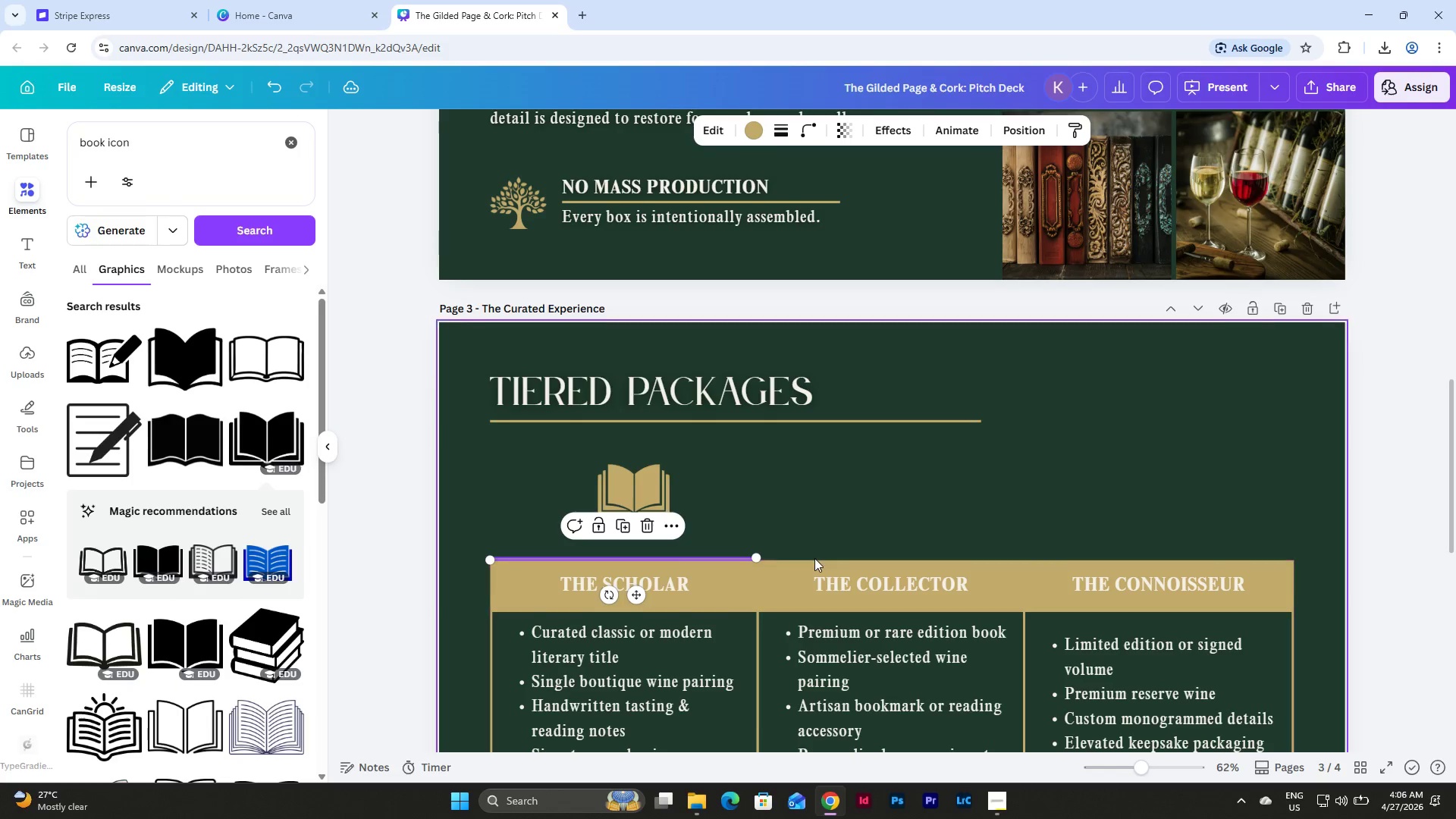 
scroll: coordinate [814, 558], scroll_direction: down, amount: 2.0
 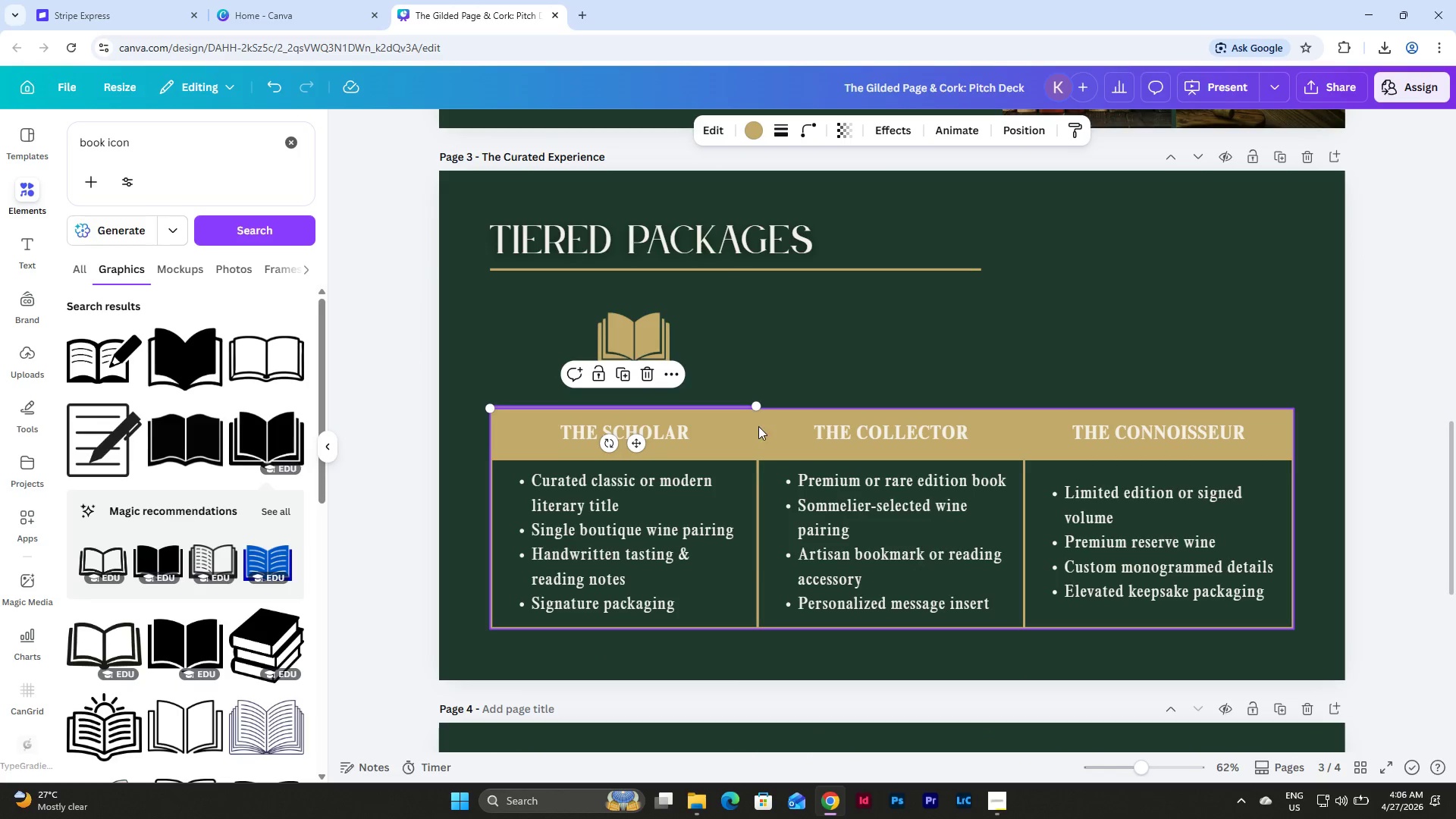 
left_click_drag(start_coordinate=[756, 406], to_coordinate=[758, 422])
 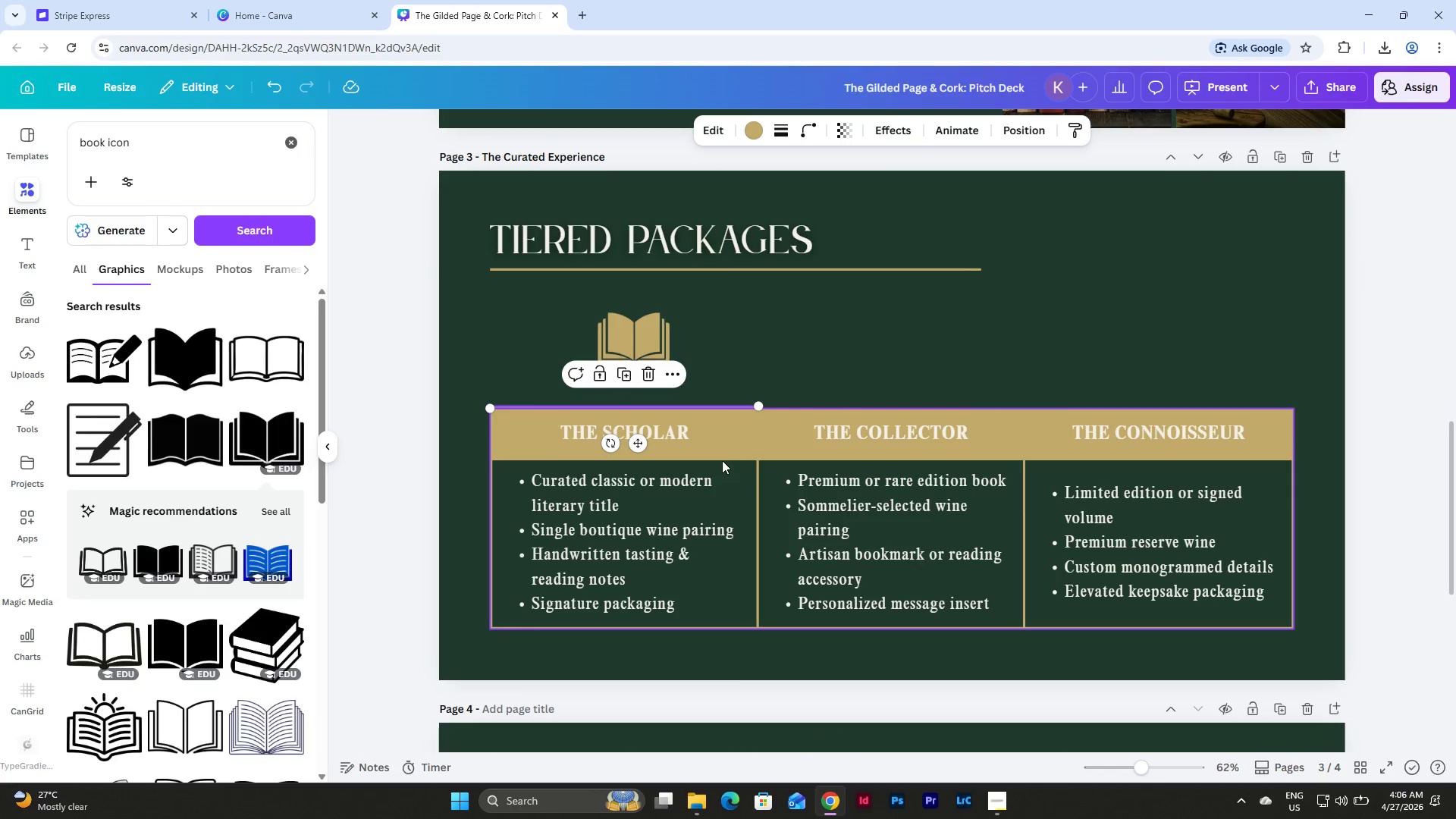 
left_click([717, 430])
 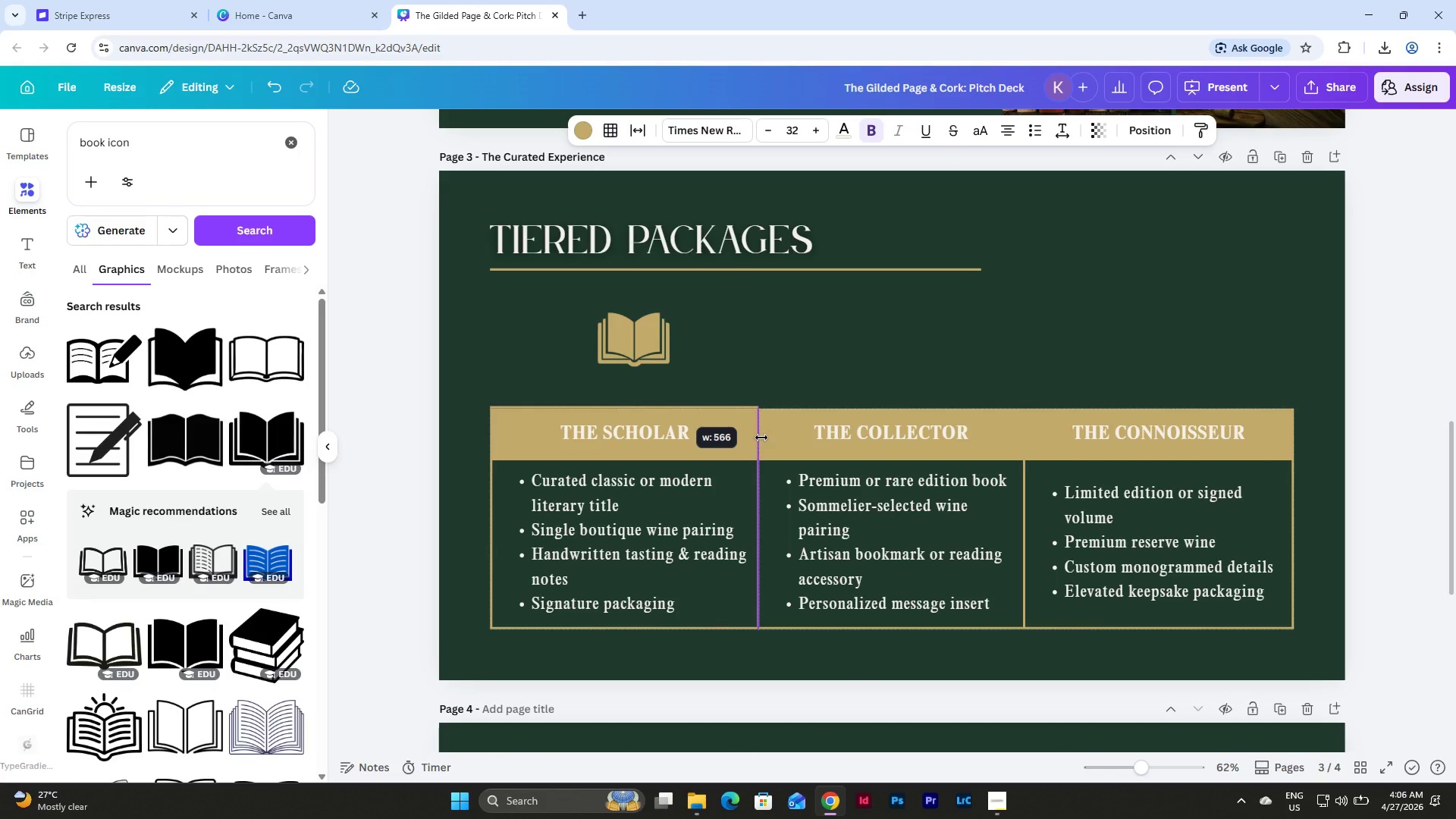 
wait(6.7)
 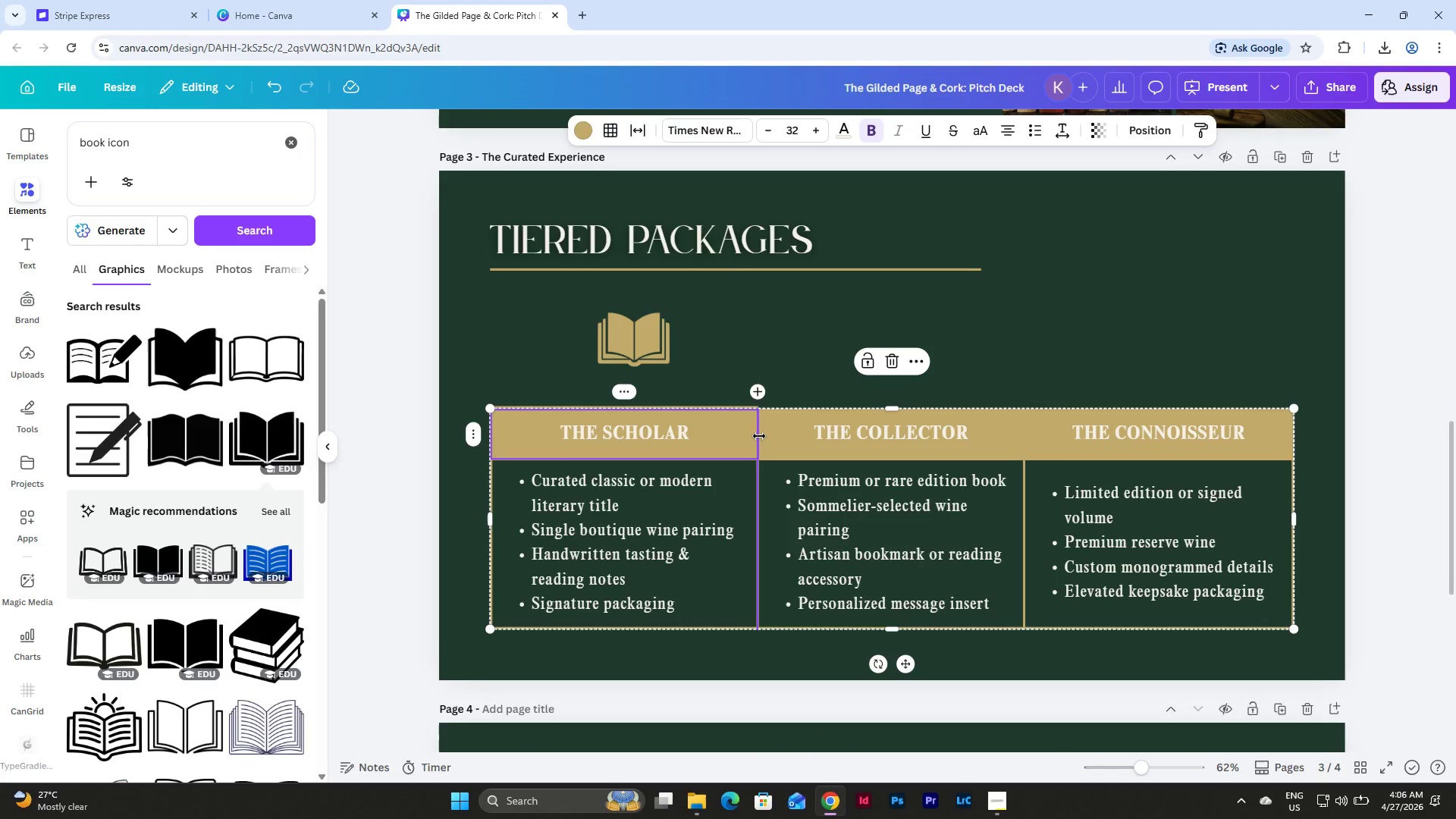 
left_click([941, 441])
 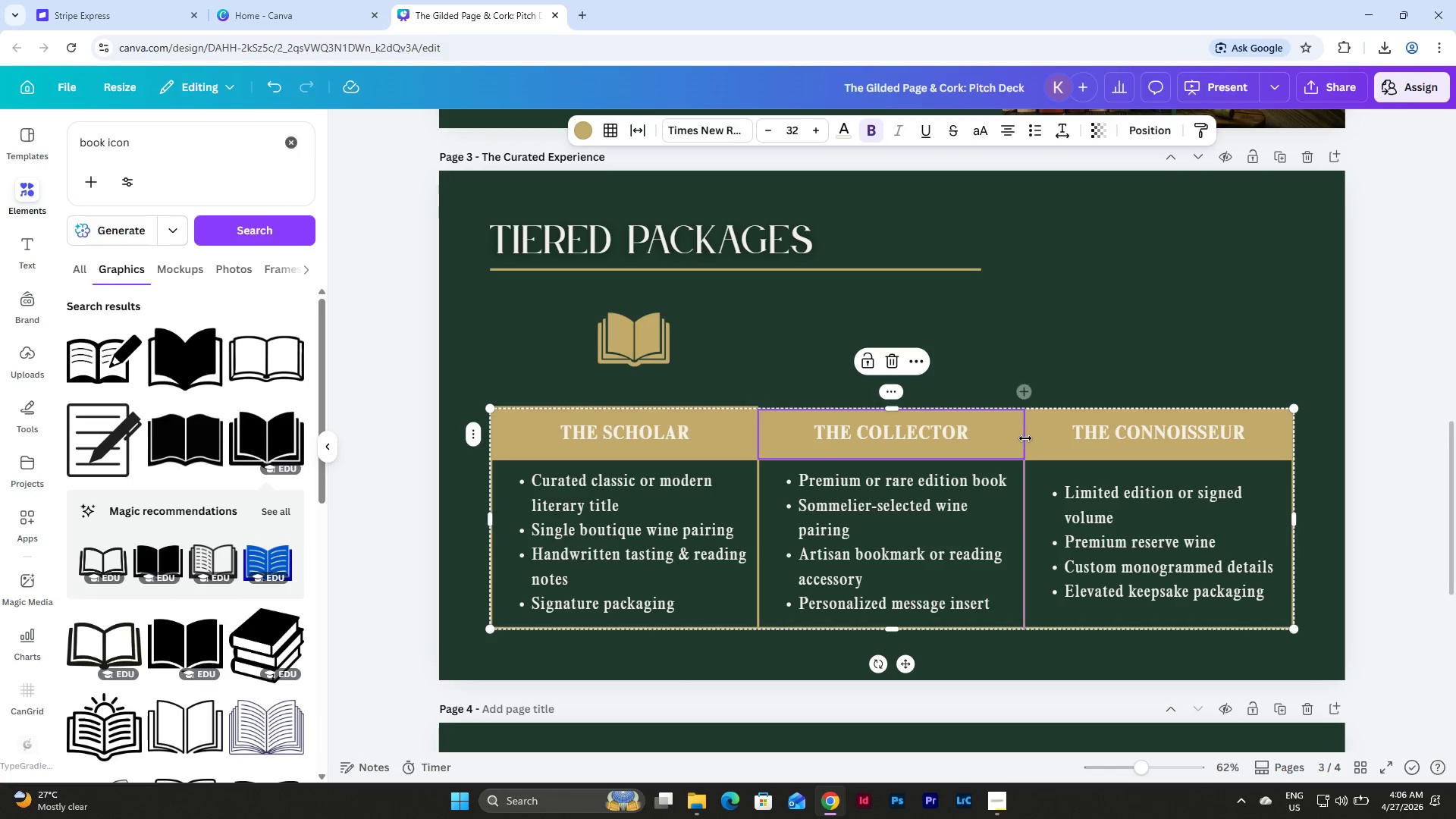 
left_click_drag(start_coordinate=[1025, 438], to_coordinate=[1021, 441])
 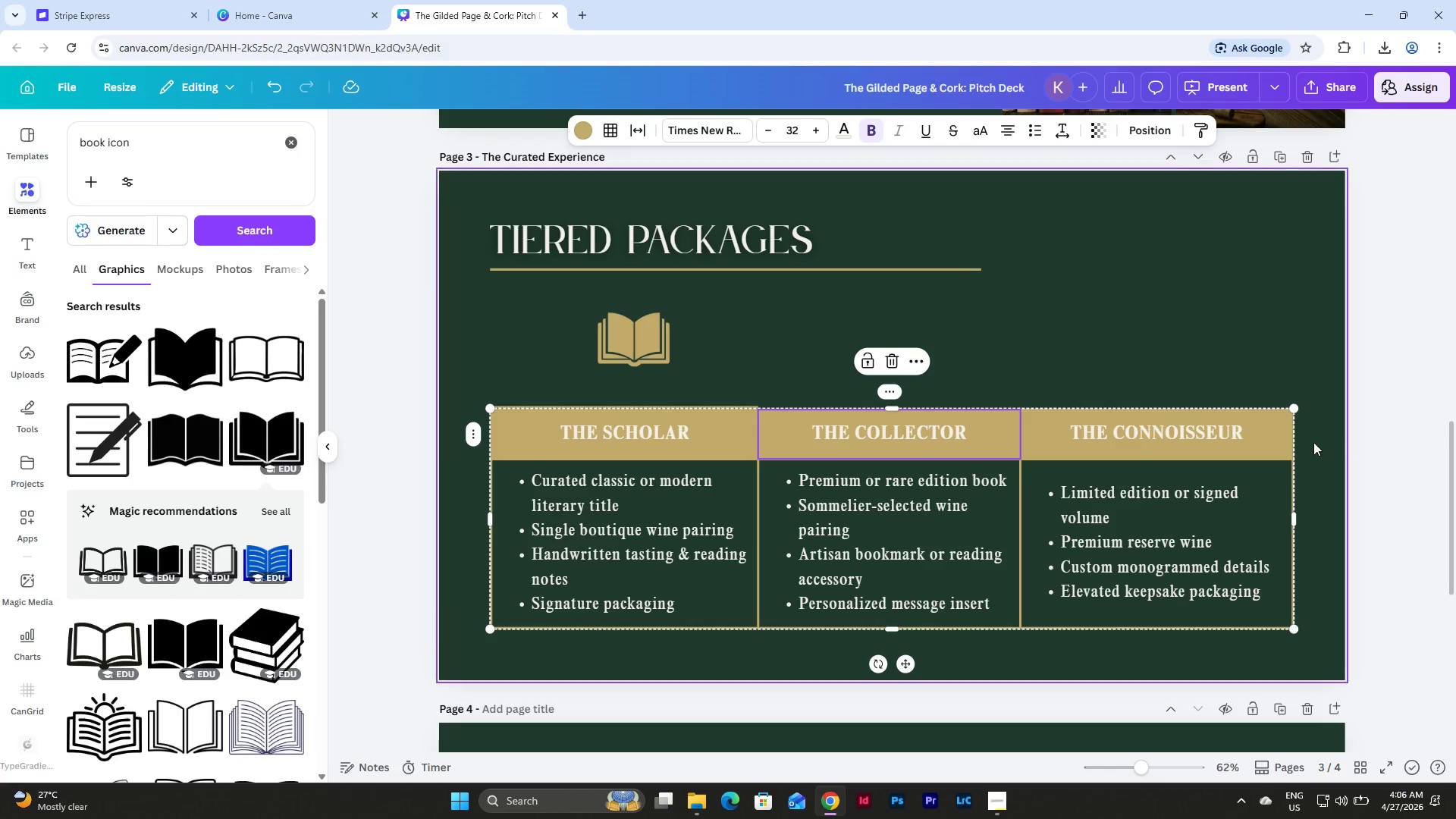 
left_click([1254, 434])
 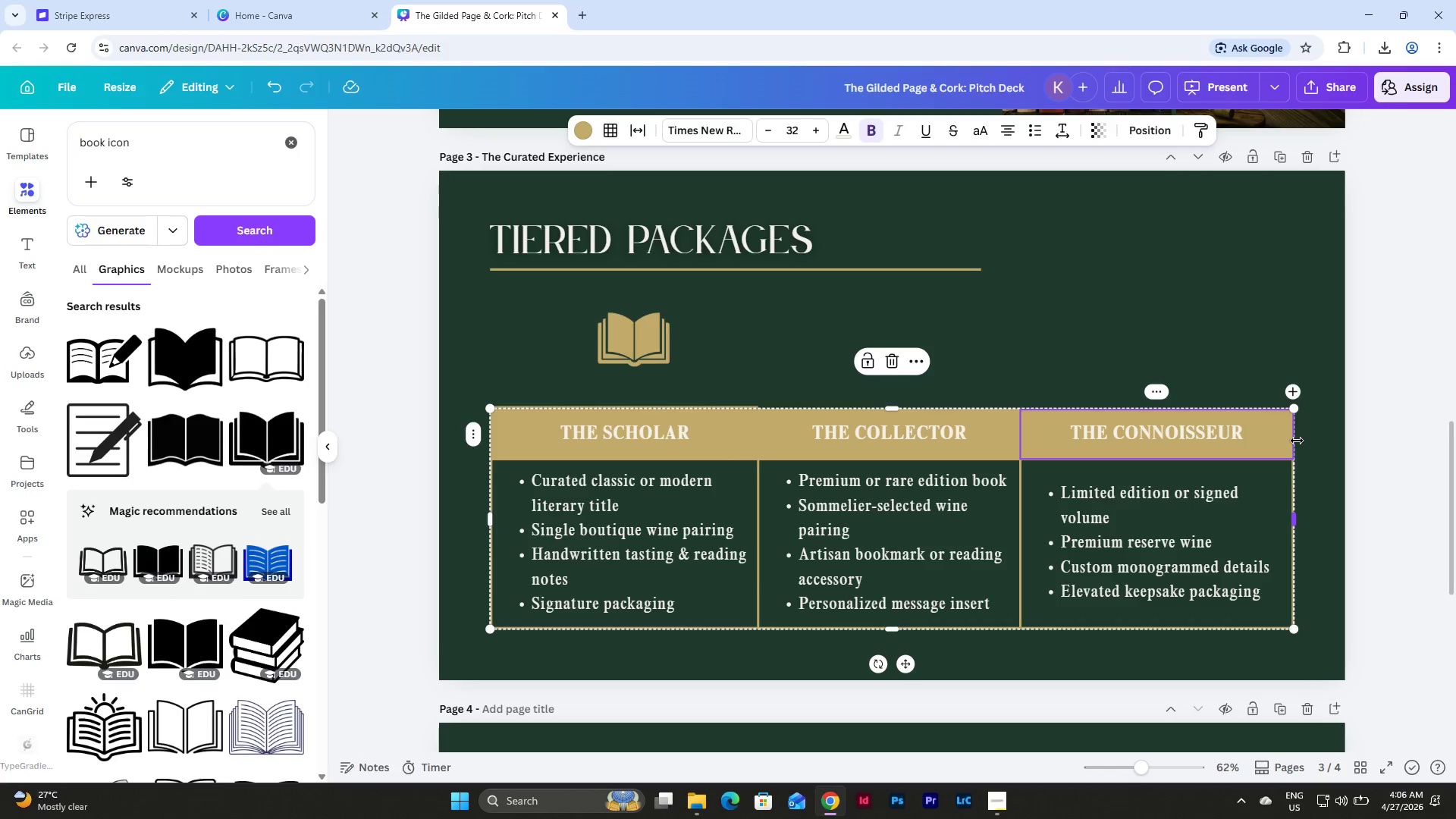 
left_click_drag(start_coordinate=[1296, 441], to_coordinate=[1288, 443])
 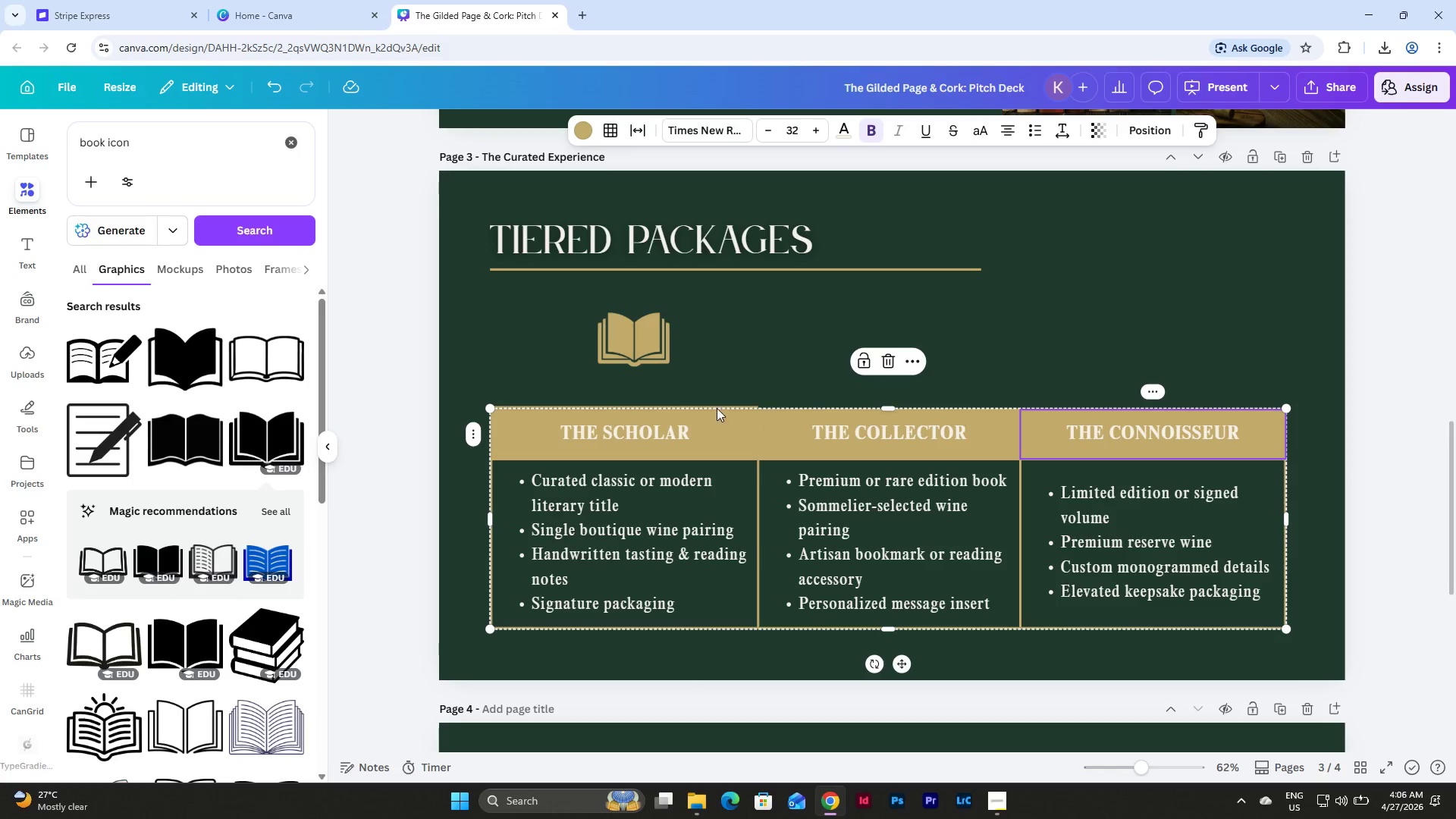 
left_click([713, 384])
 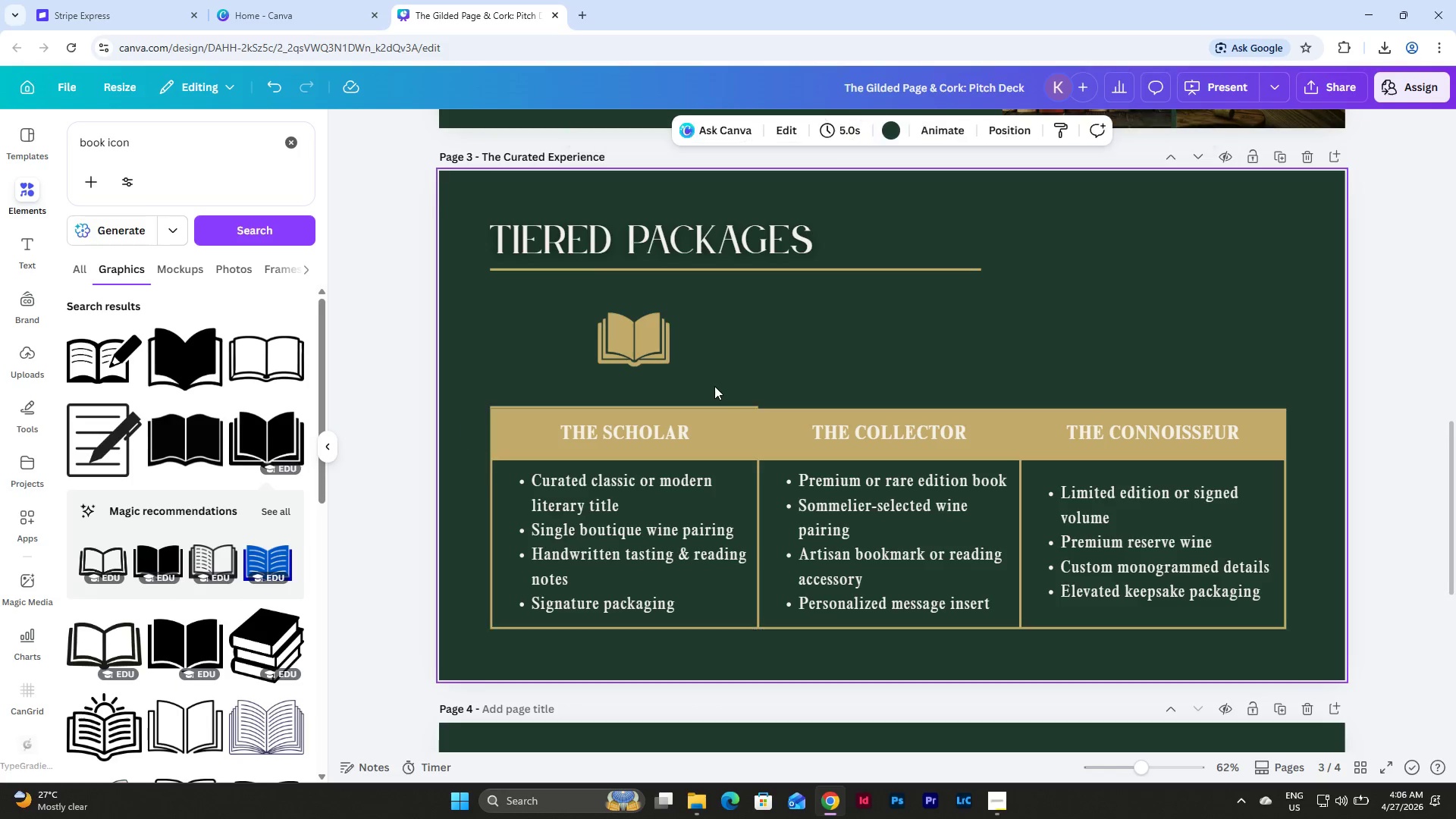 
left_click_drag(start_coordinate=[714, 386], to_coordinate=[741, 407])
 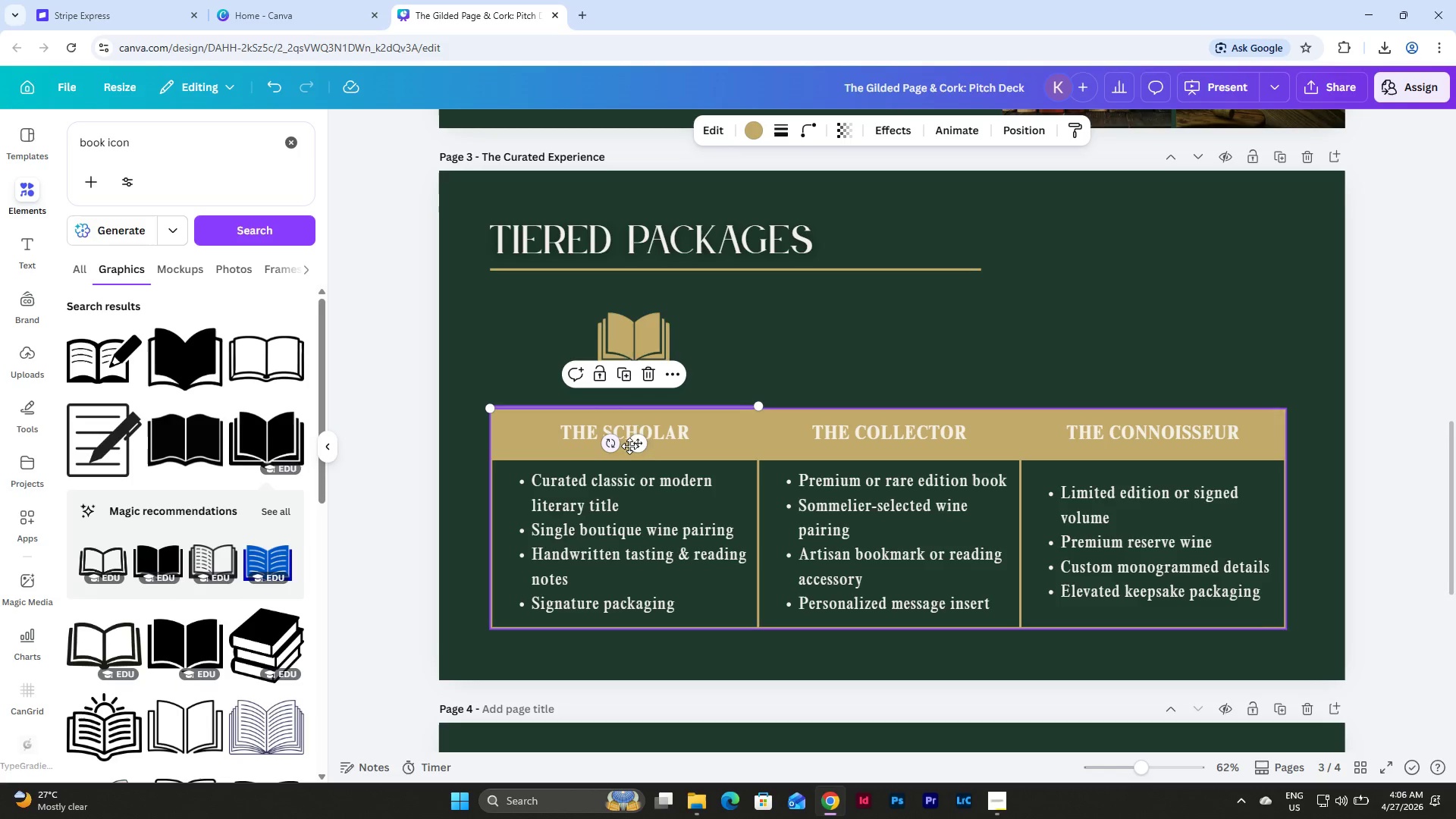 
left_click_drag(start_coordinate=[637, 444], to_coordinate=[1161, 442])
 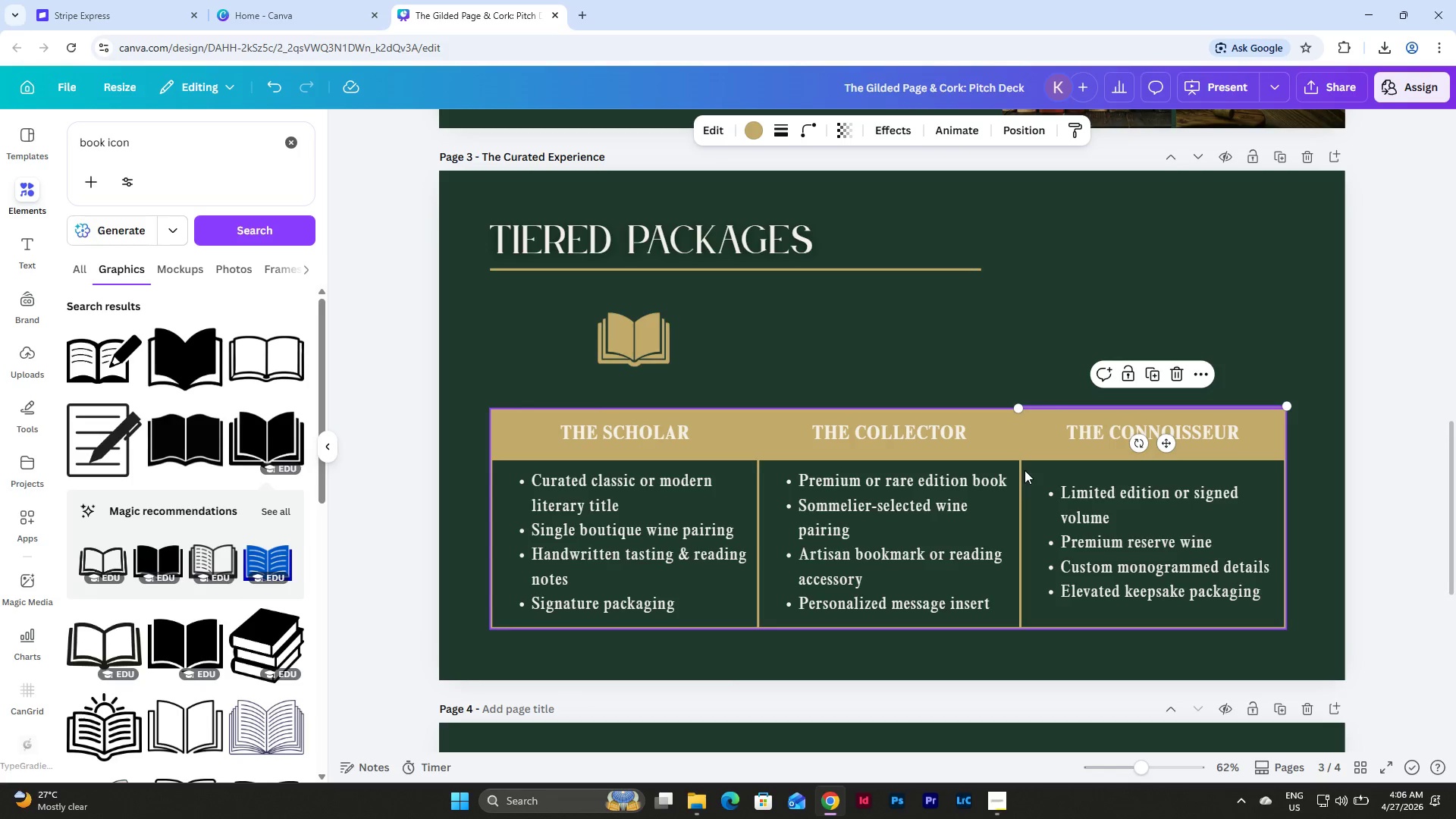 
left_click([1023, 470])
 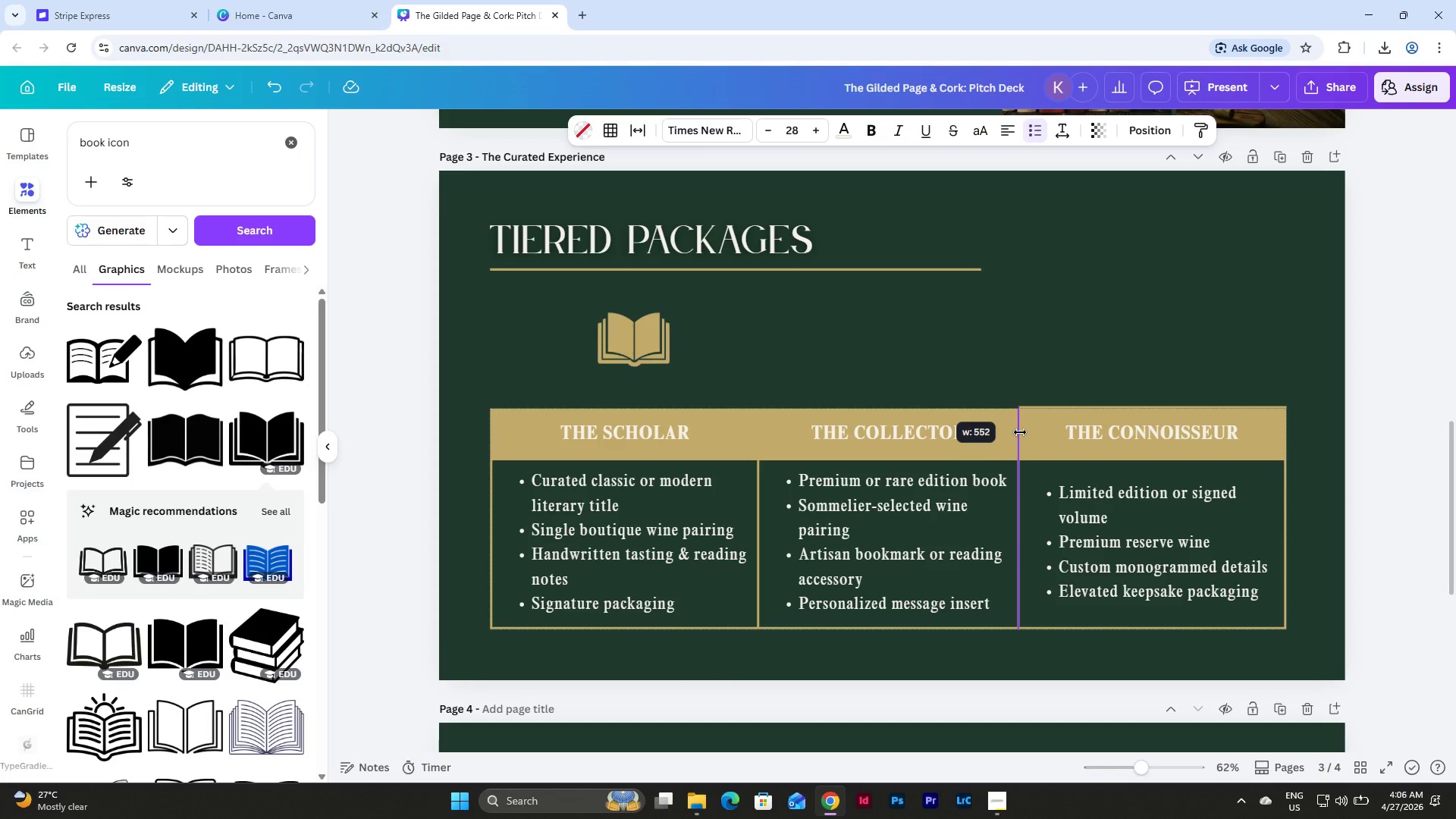 
left_click([1140, 362])
 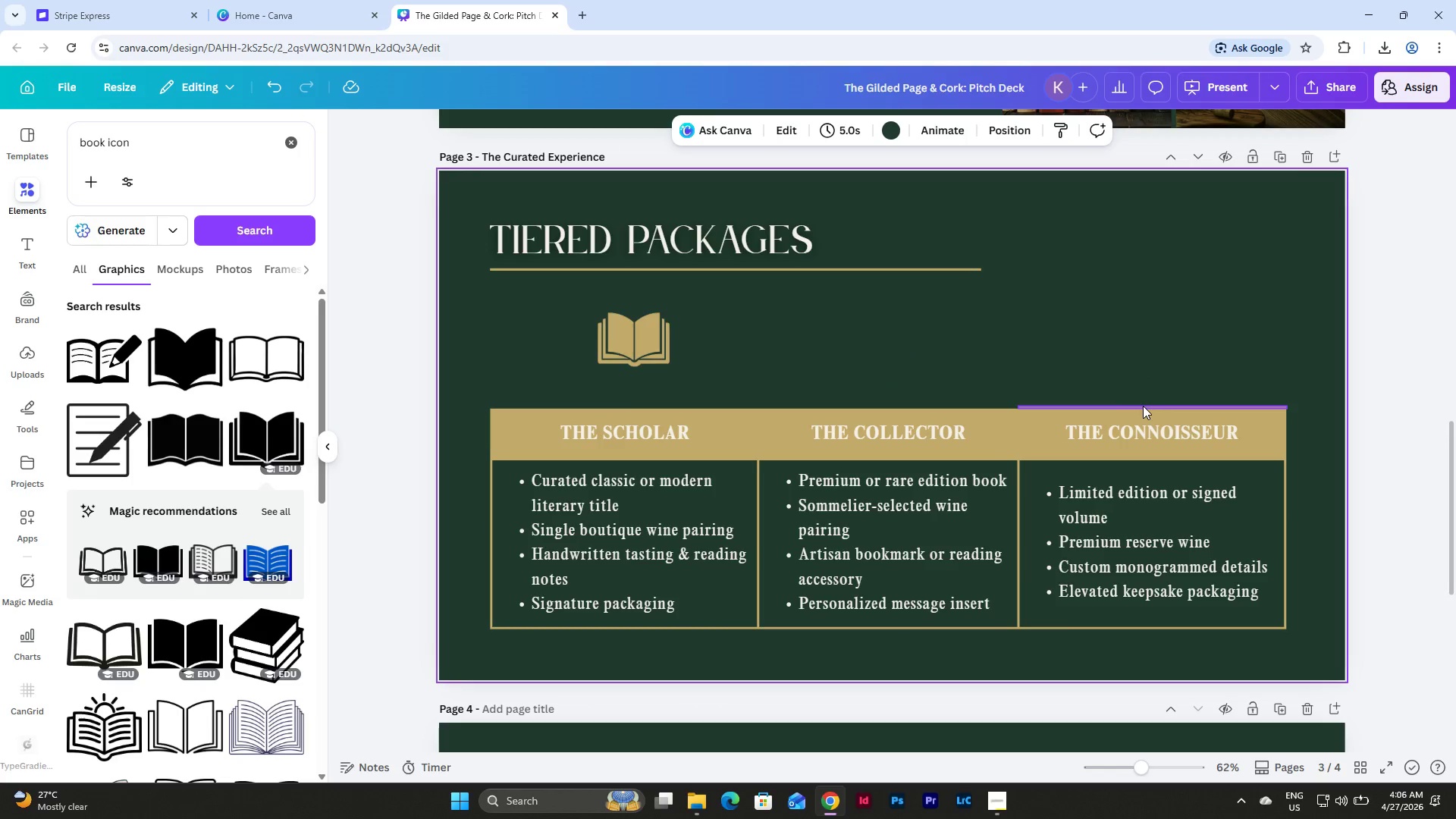 
left_click_drag(start_coordinate=[1143, 406], to_coordinate=[617, 405])
 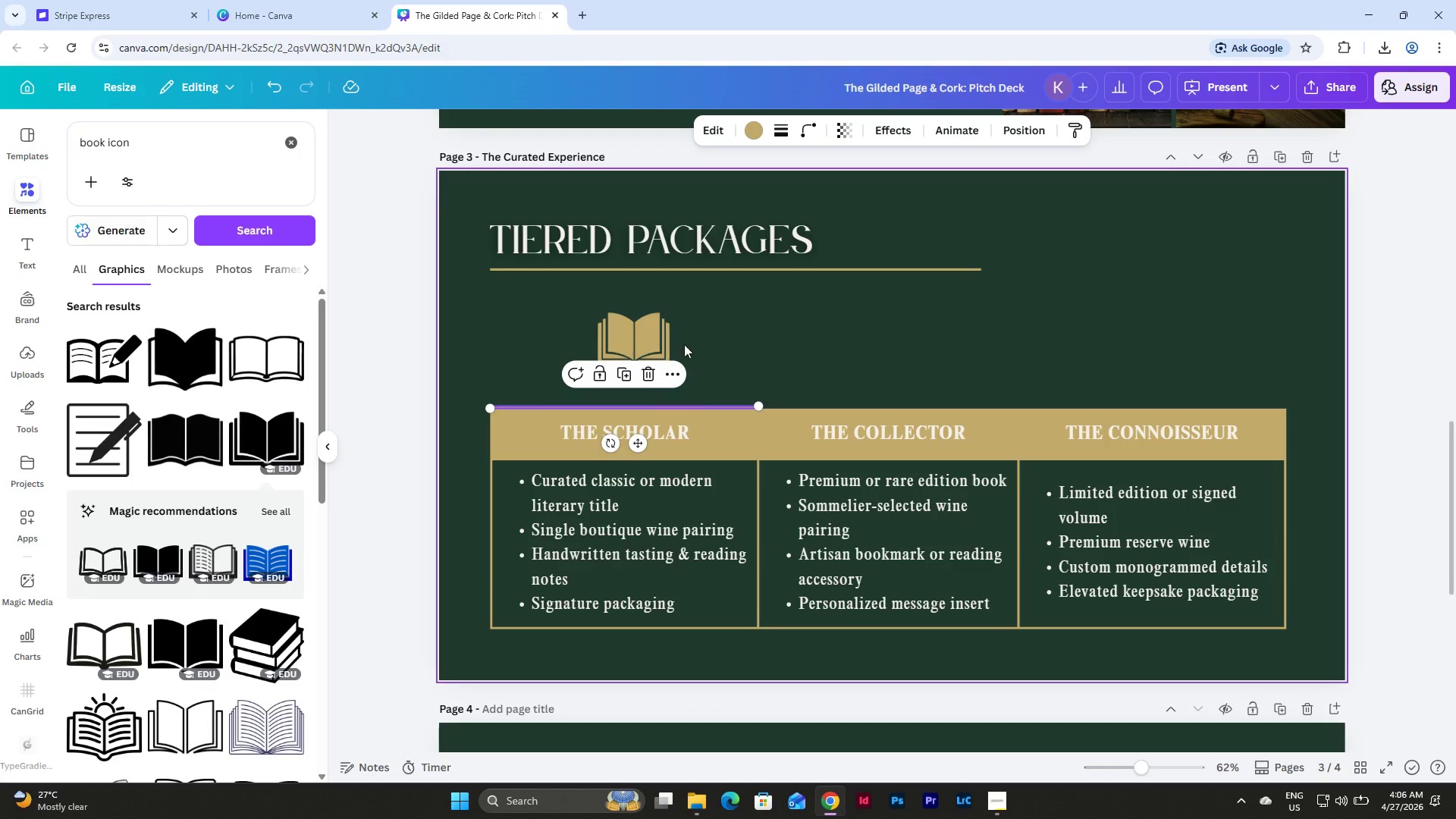 
left_click_drag(start_coordinate=[644, 340], to_coordinate=[637, 359])
 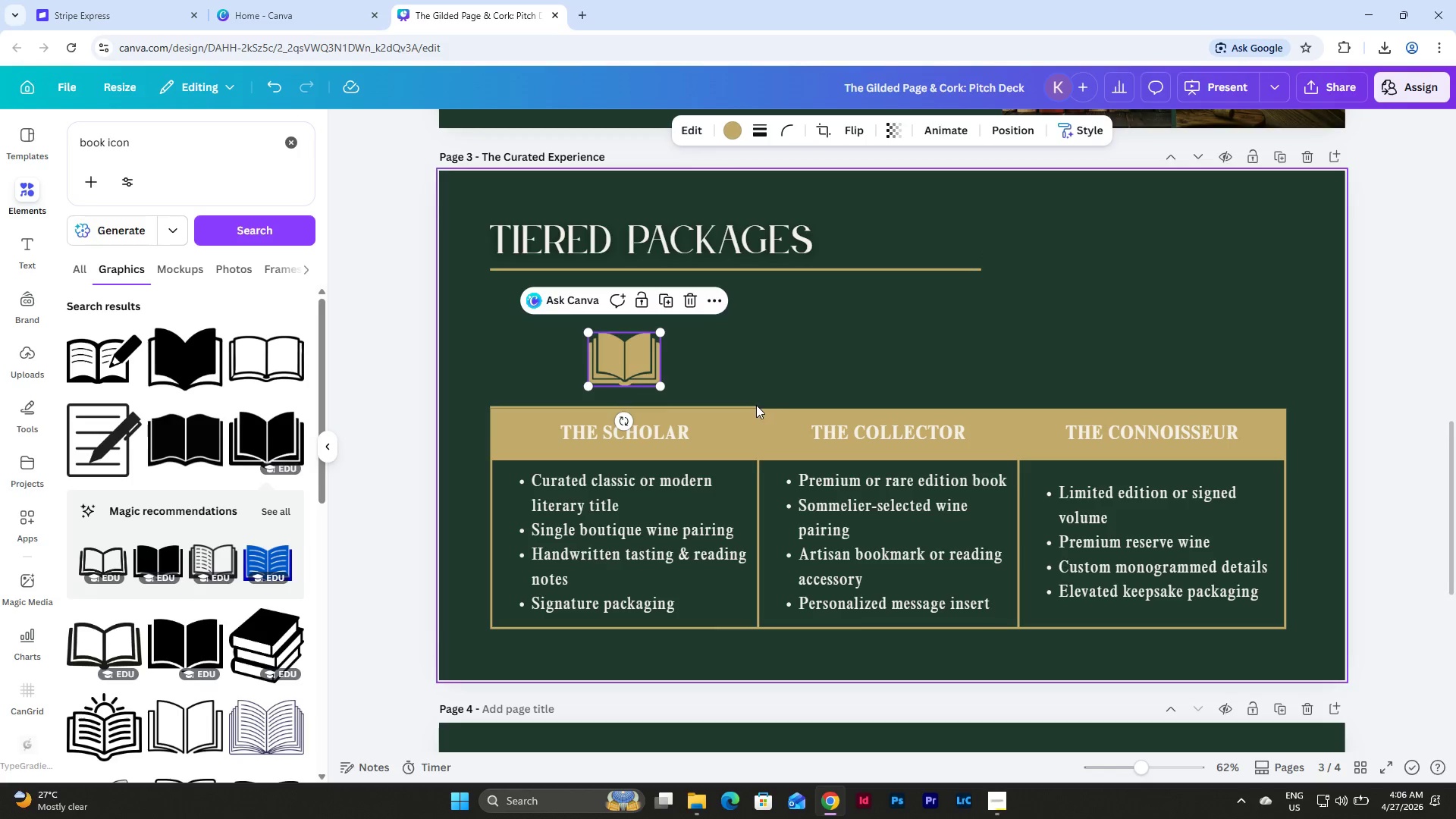 
left_click([748, 406])
 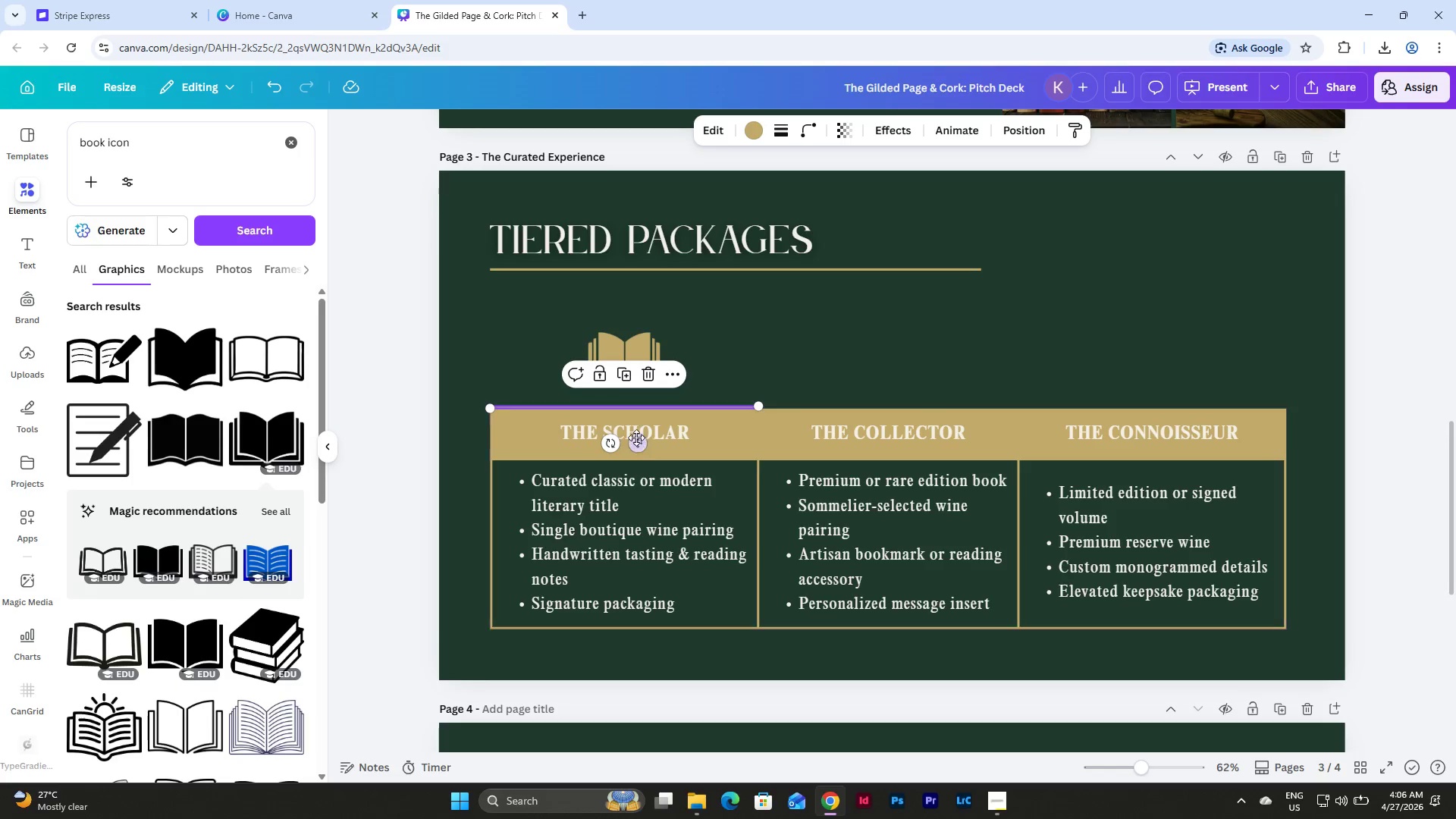 
left_click([629, 374])
 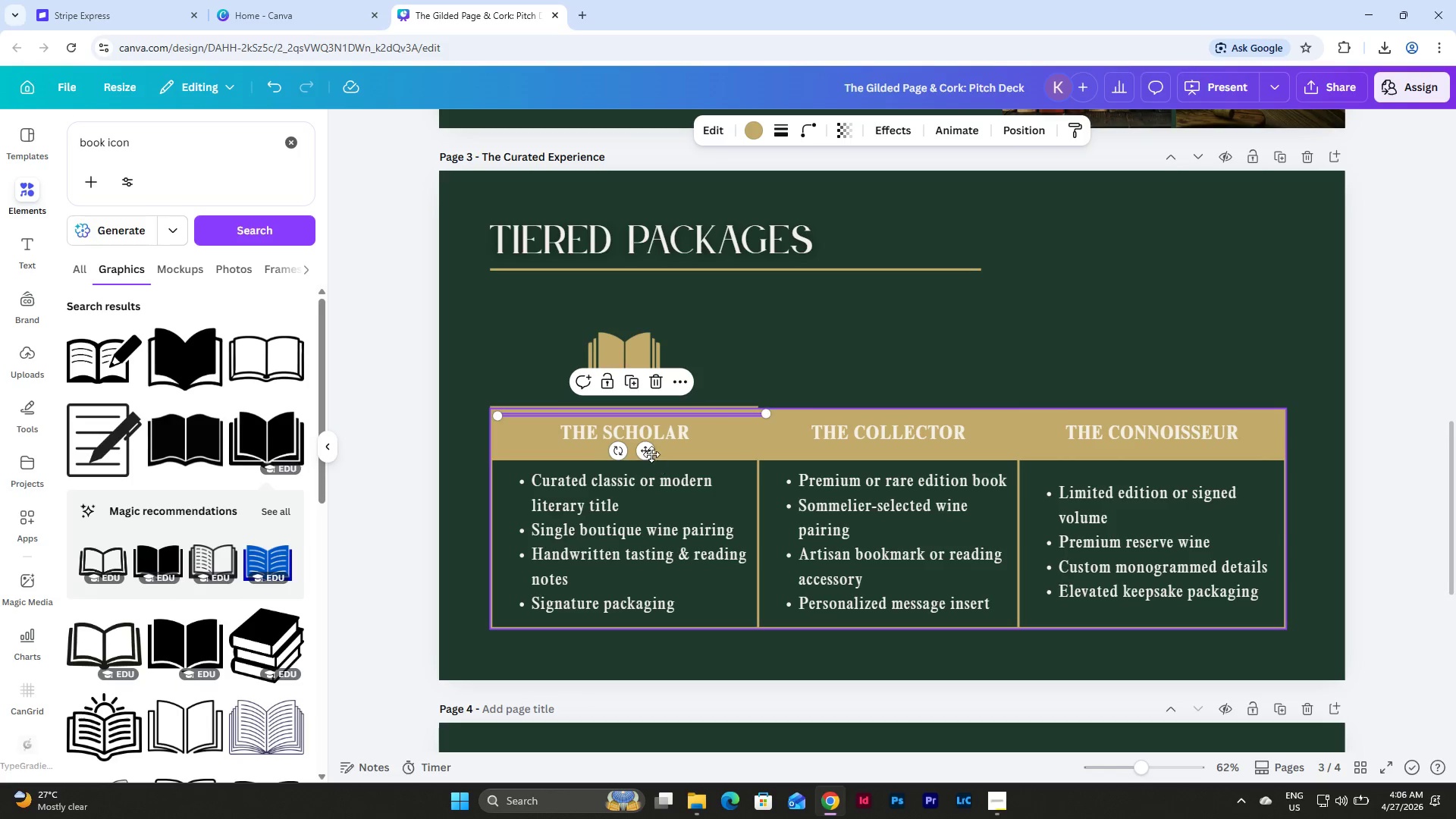 
left_click_drag(start_coordinate=[648, 450], to_coordinate=[927, 405])
 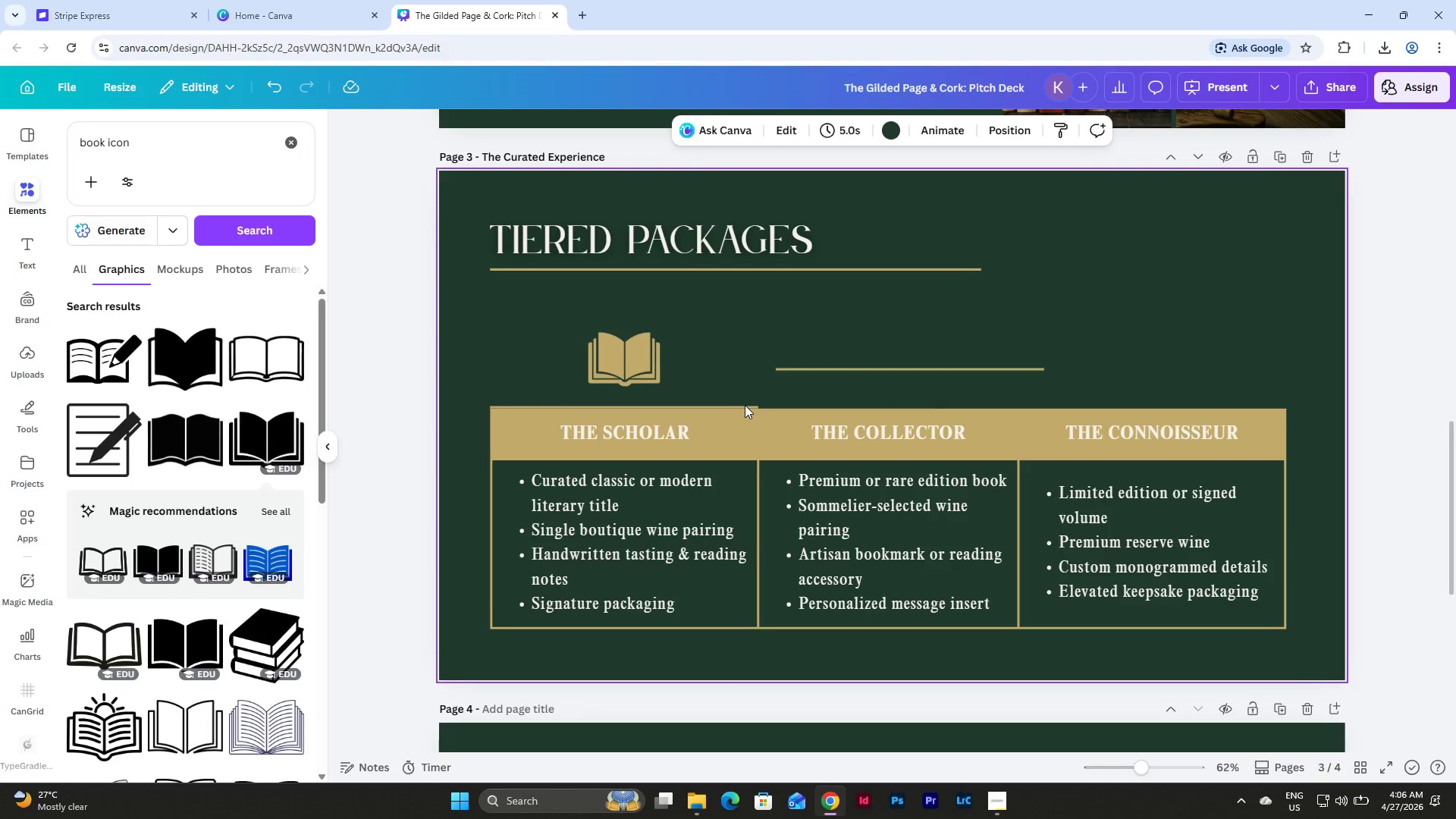 
double_click([745, 407])
 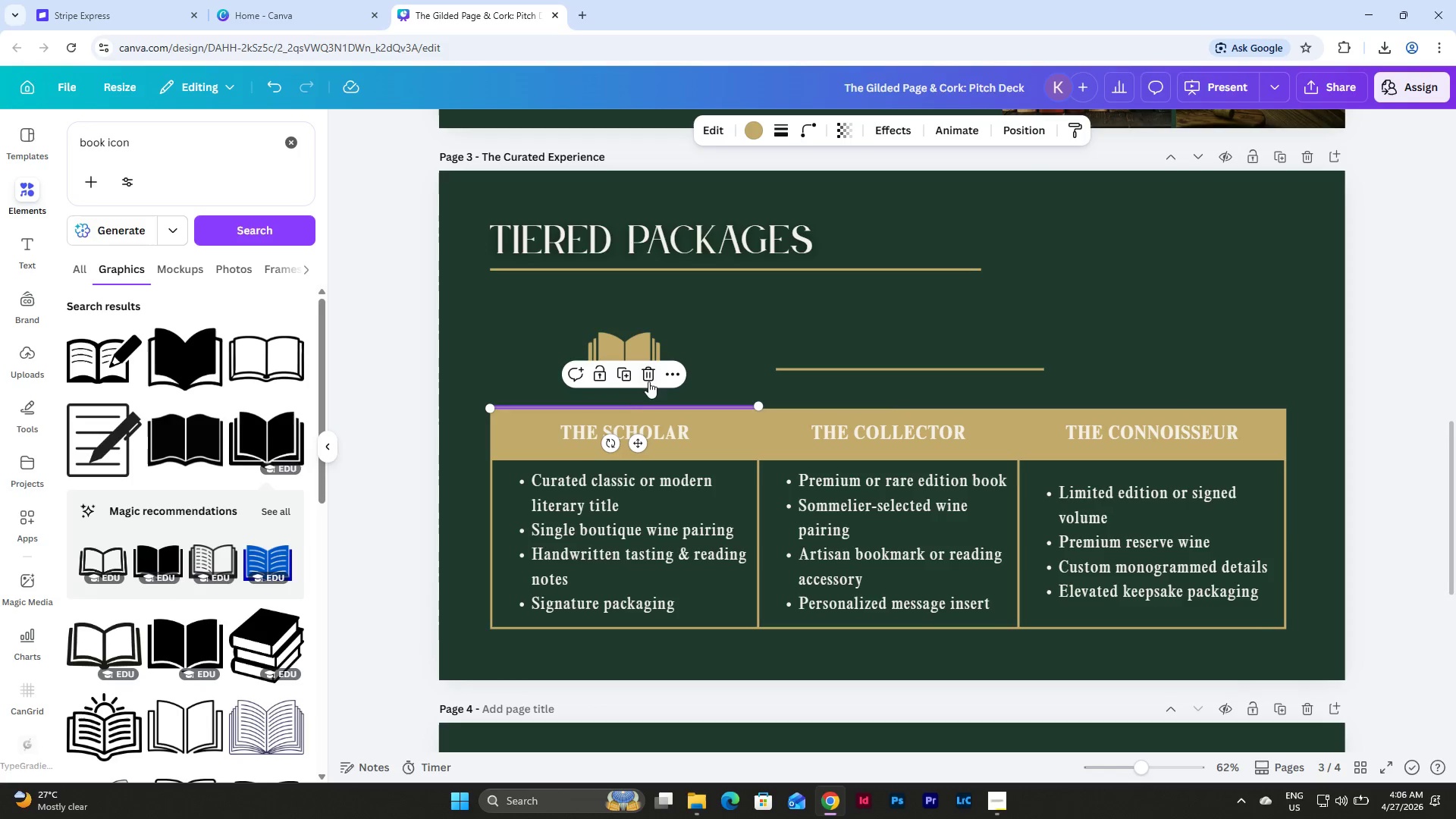 
left_click([644, 376])
 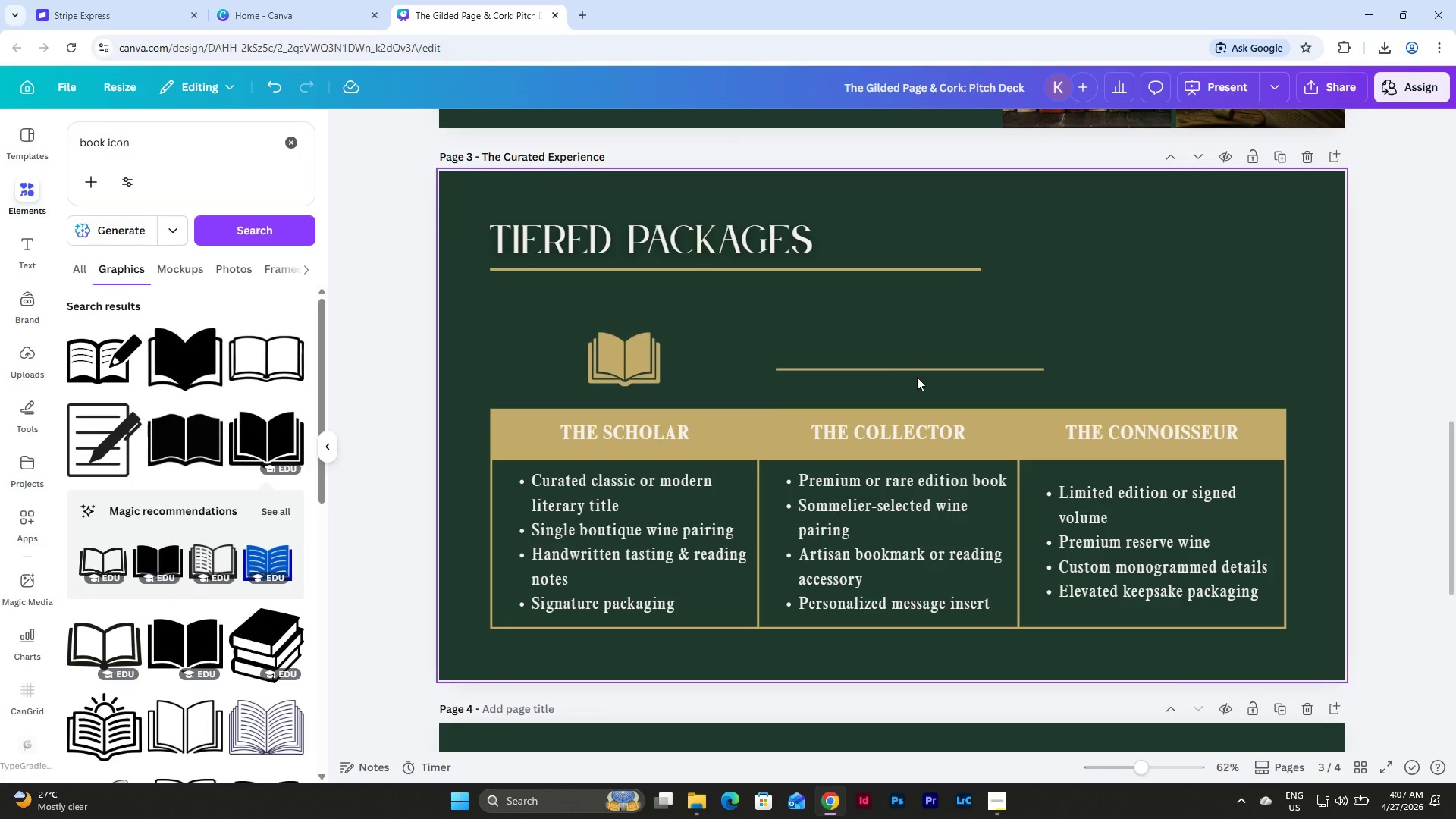 
left_click_drag(start_coordinate=[930, 380], to_coordinate=[859, 322])
 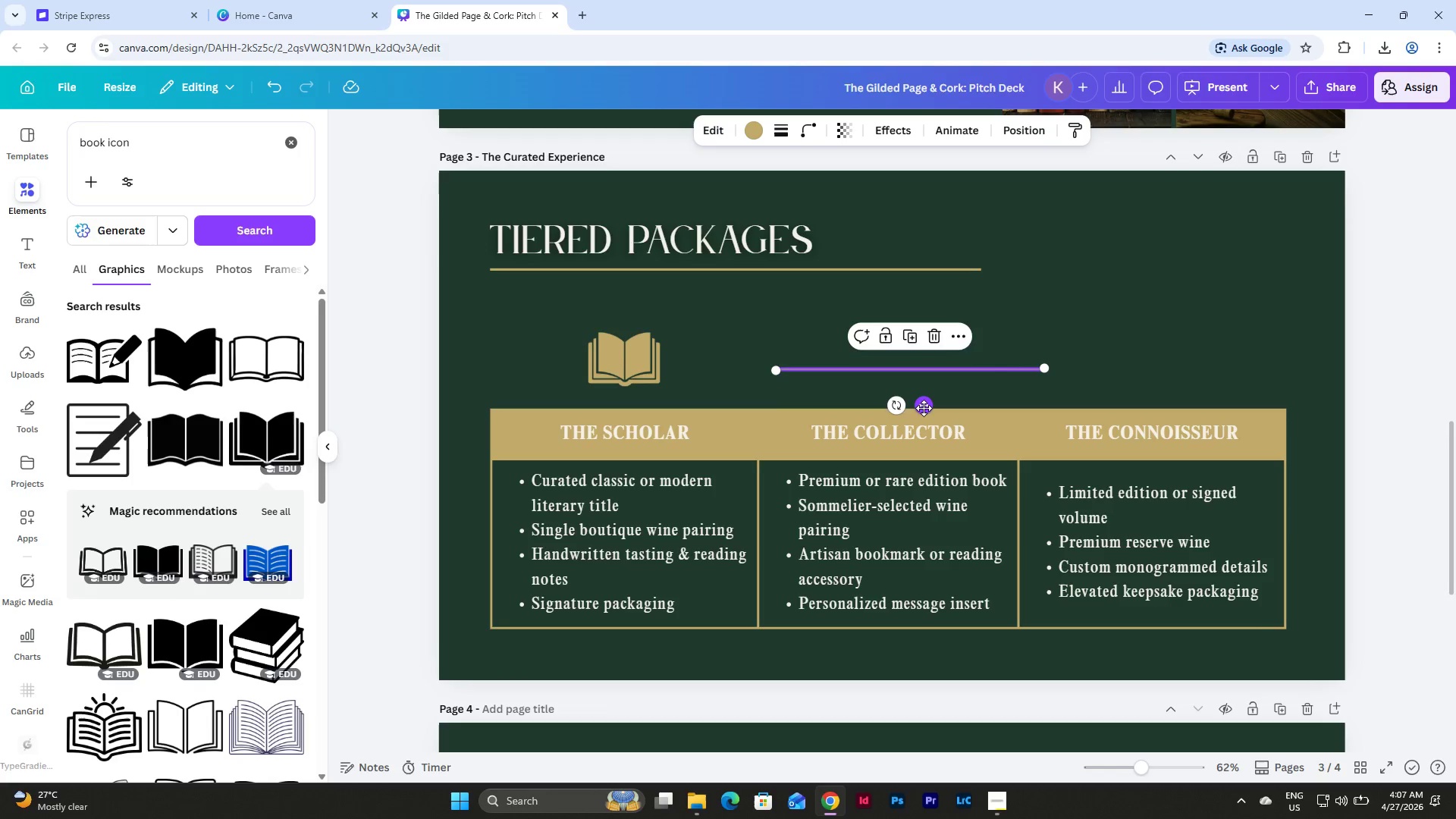 
left_click_drag(start_coordinate=[926, 408], to_coordinate=[857, 370])
 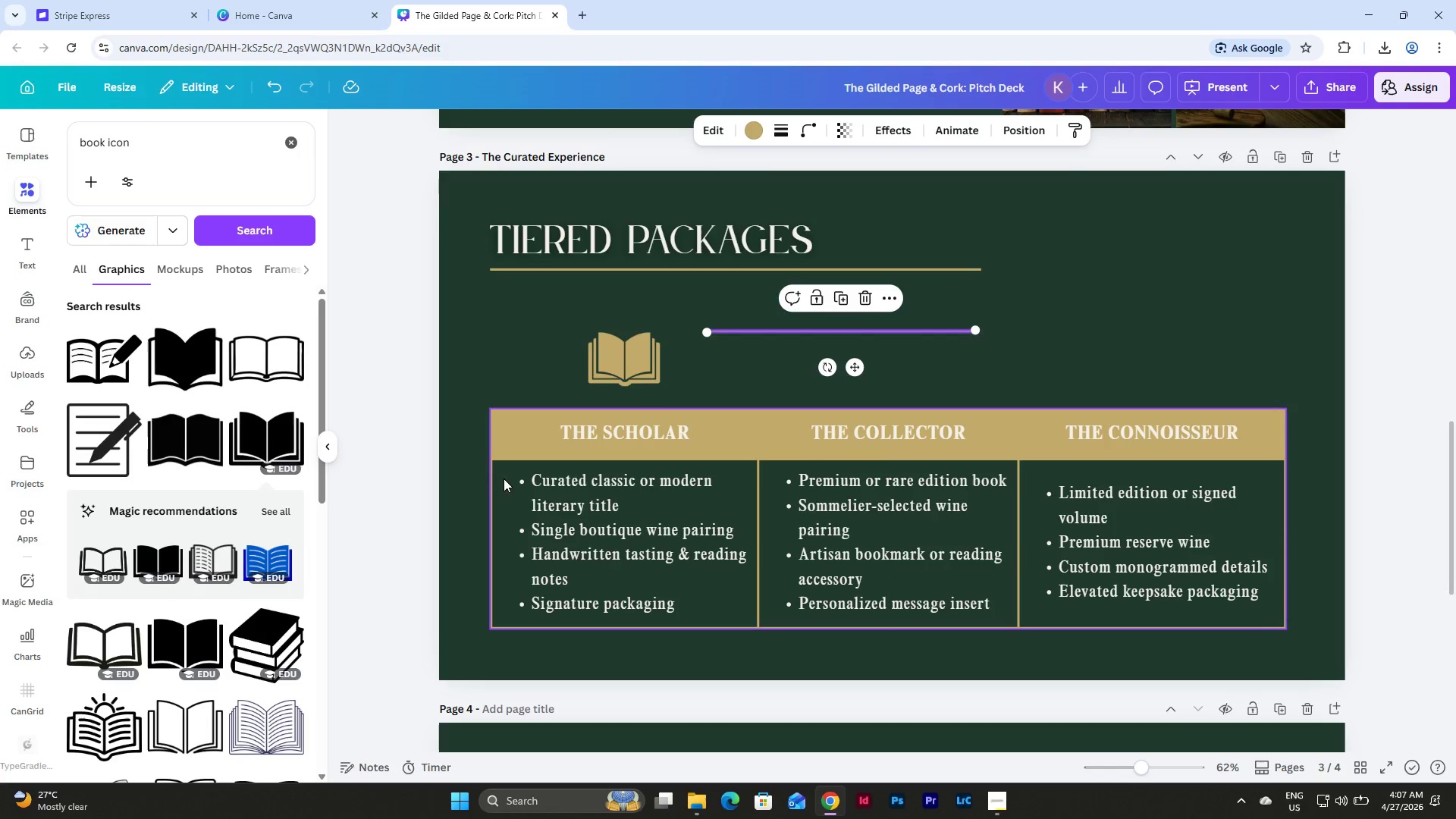 
left_click_drag(start_coordinate=[478, 479], to_coordinate=[1210, 649])
 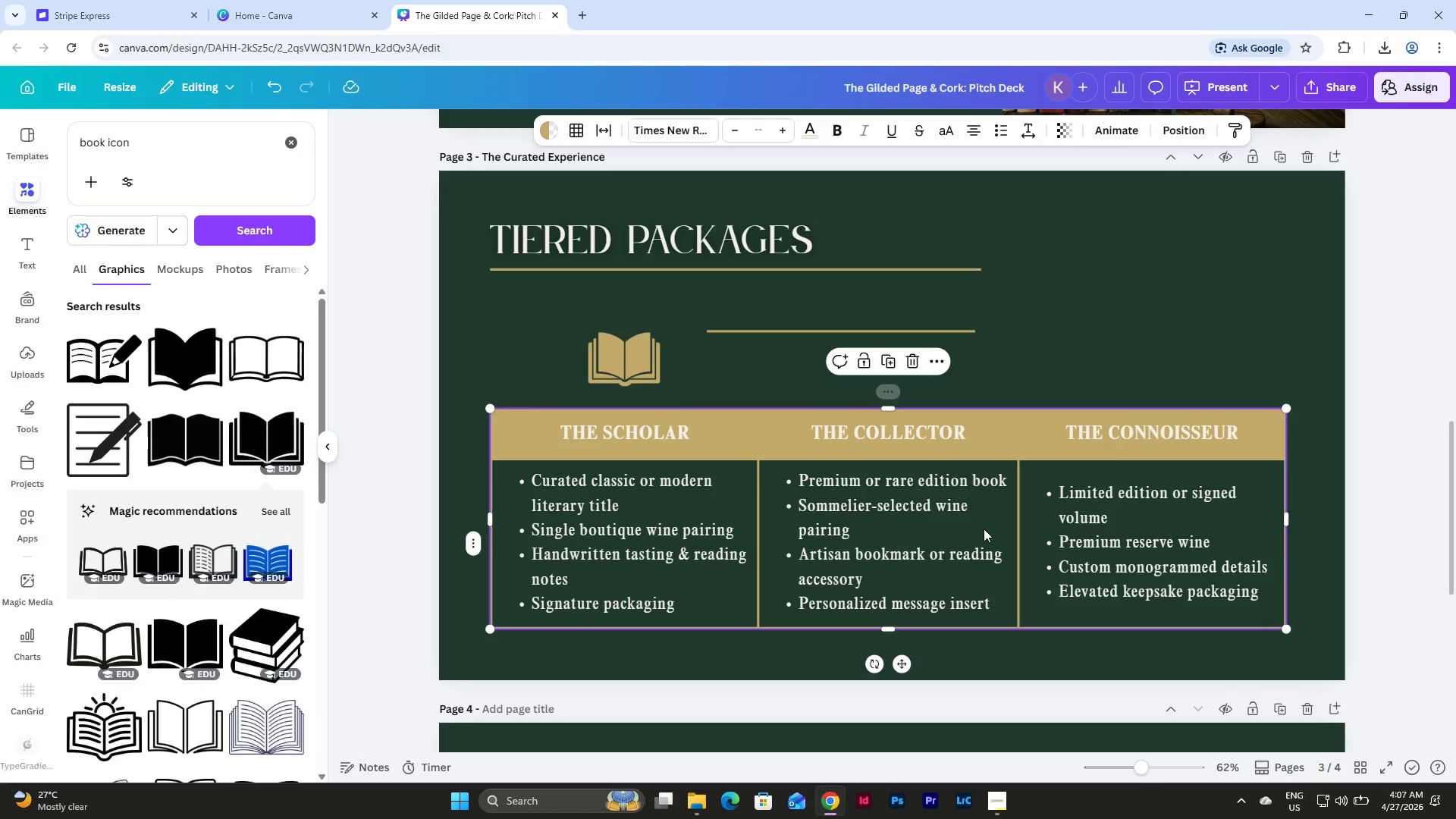 
left_click_drag(start_coordinate=[982, 527], to_coordinate=[986, 527])
 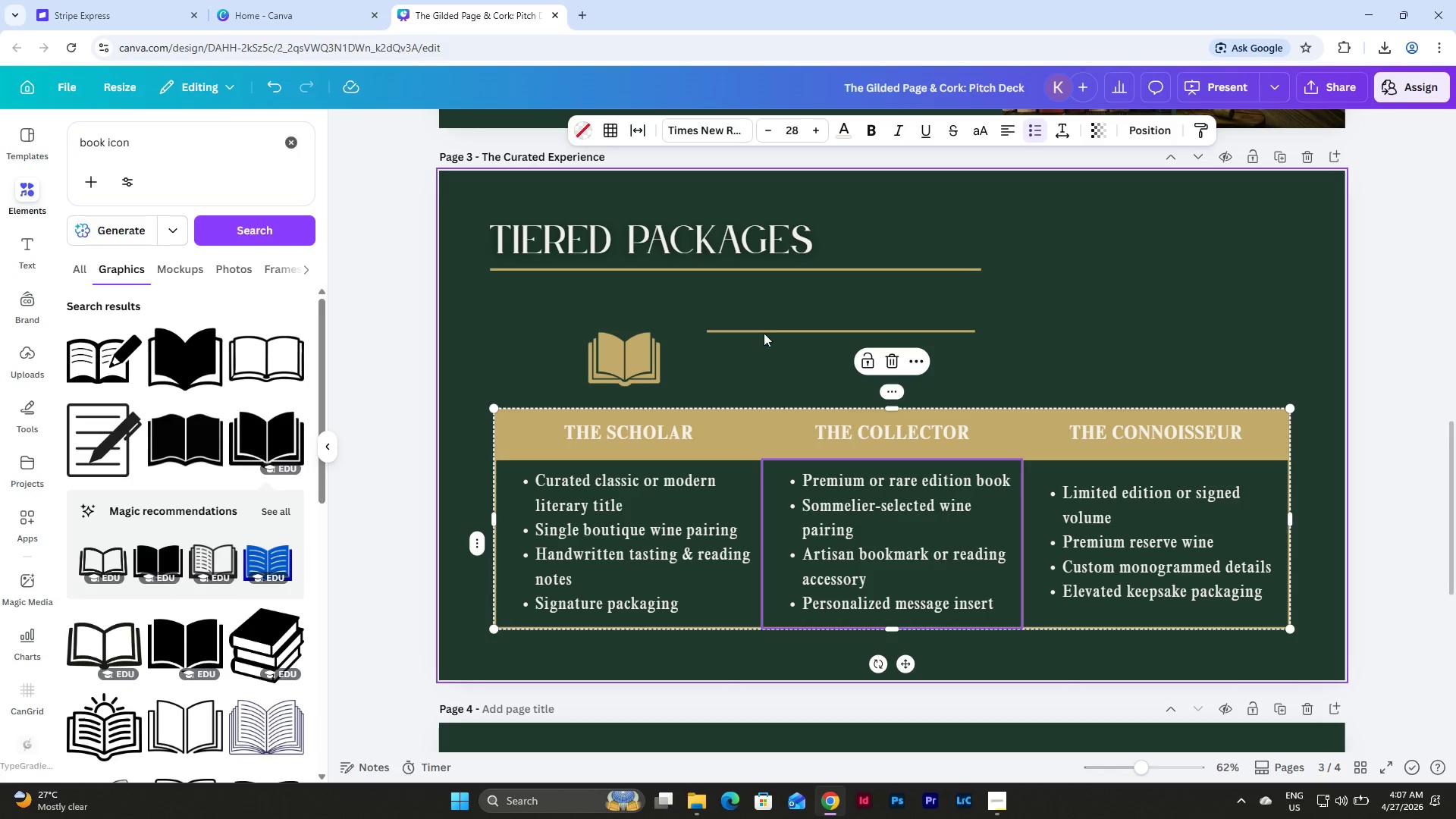 
left_click_drag(start_coordinate=[757, 311], to_coordinate=[815, 369])
 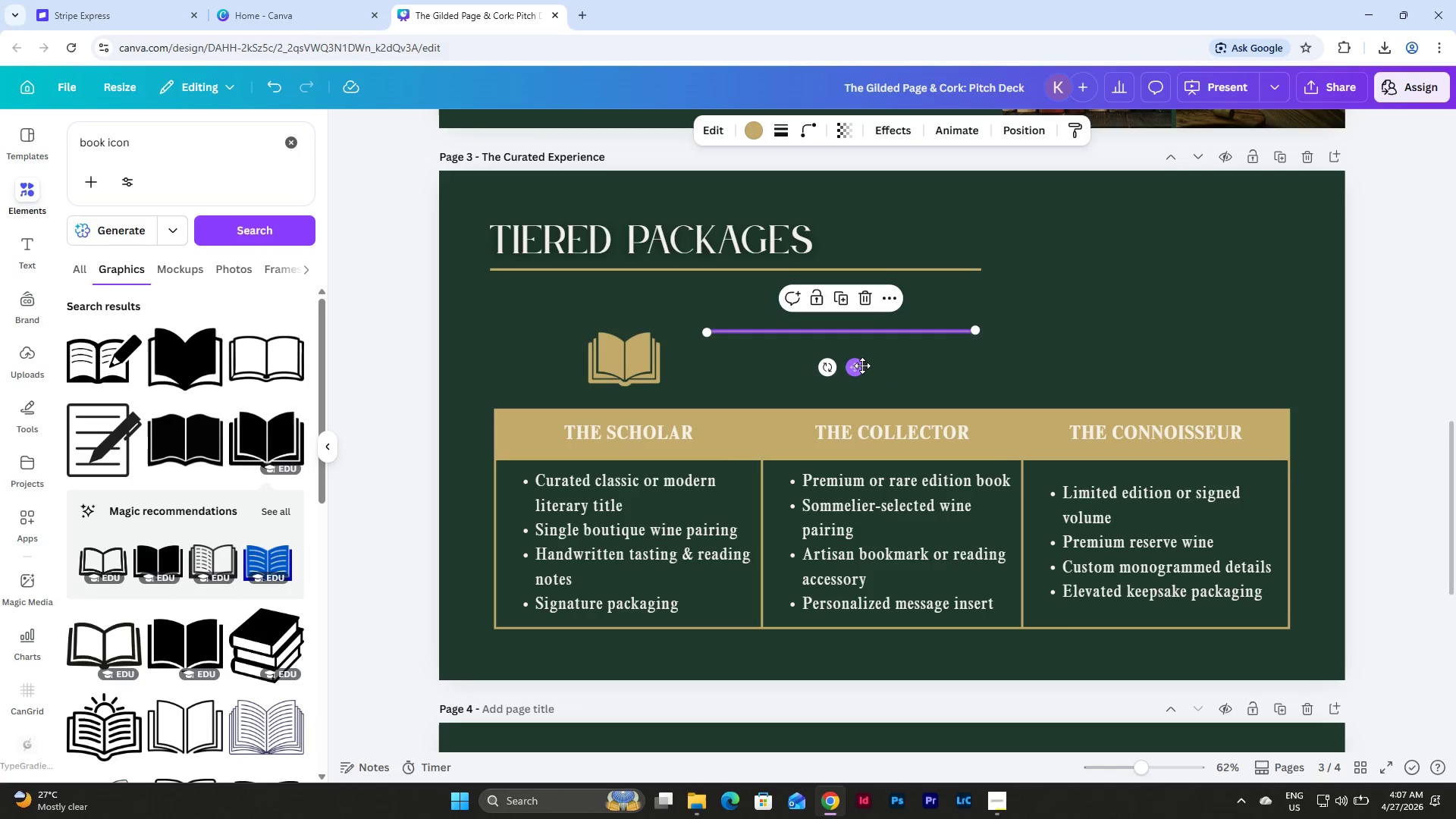 
left_click_drag(start_coordinate=[862, 366], to_coordinate=[654, 443])
 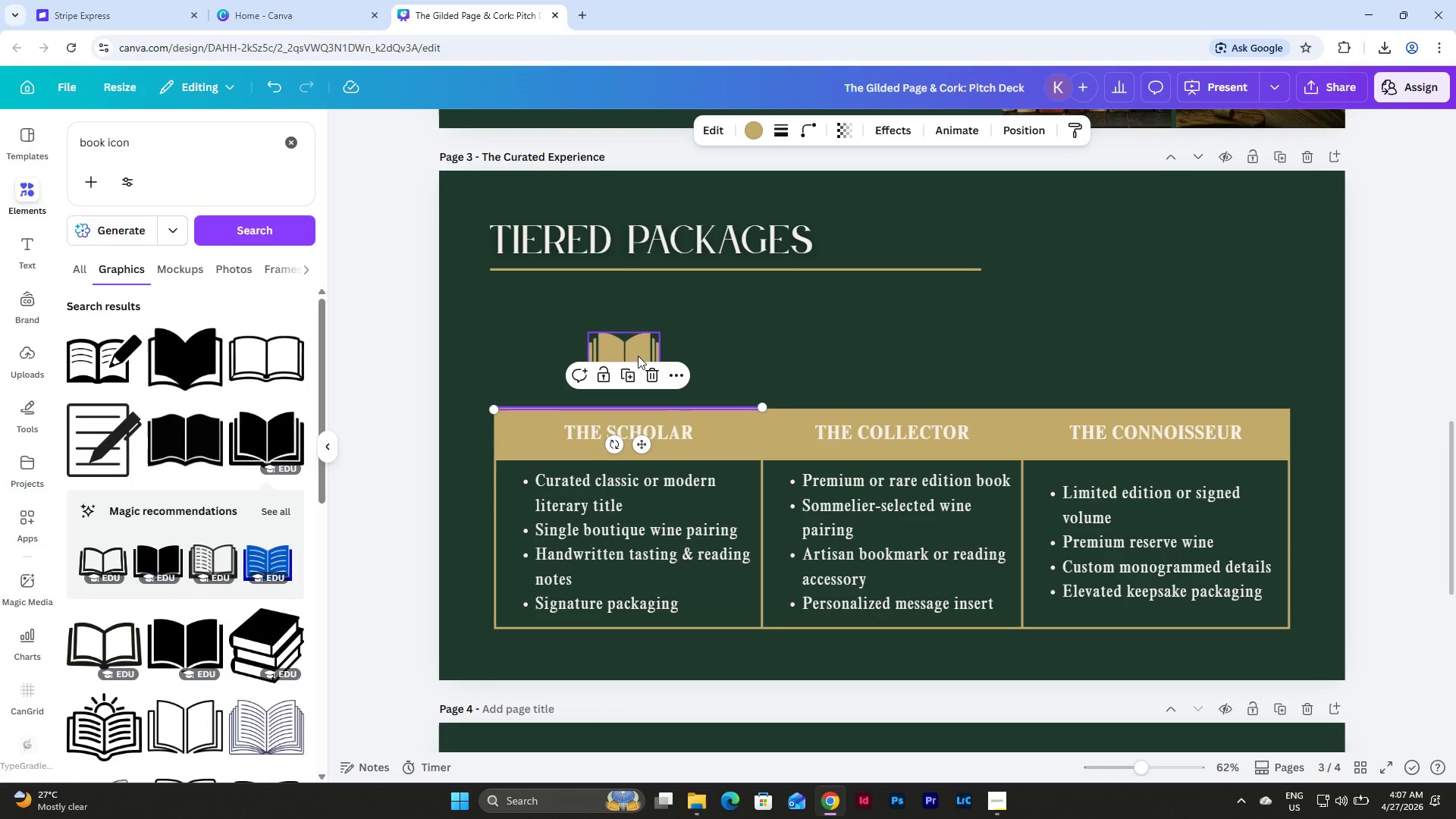 
left_click_drag(start_coordinate=[634, 348], to_coordinate=[639, 349])
 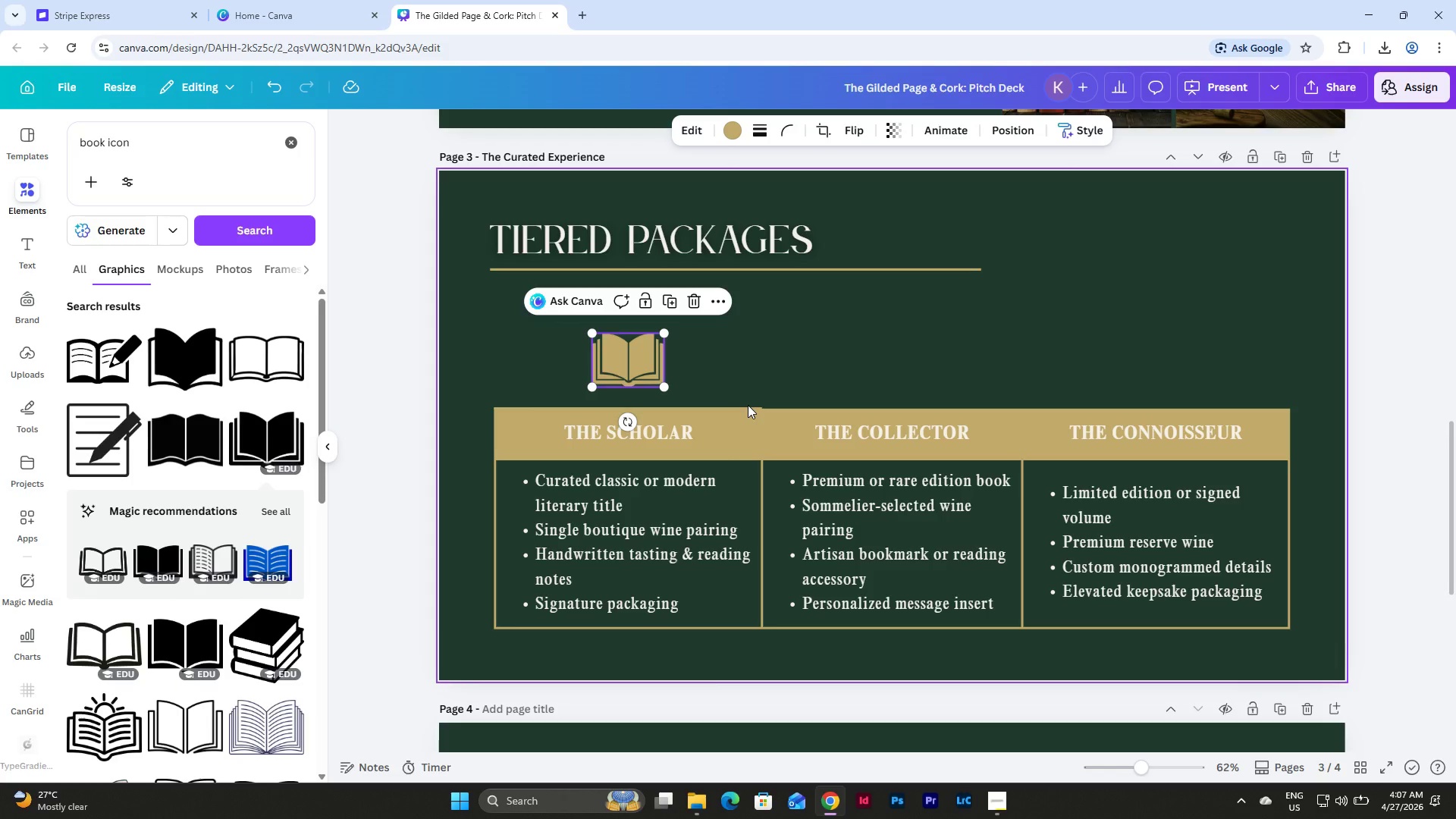 
left_click([749, 405])
 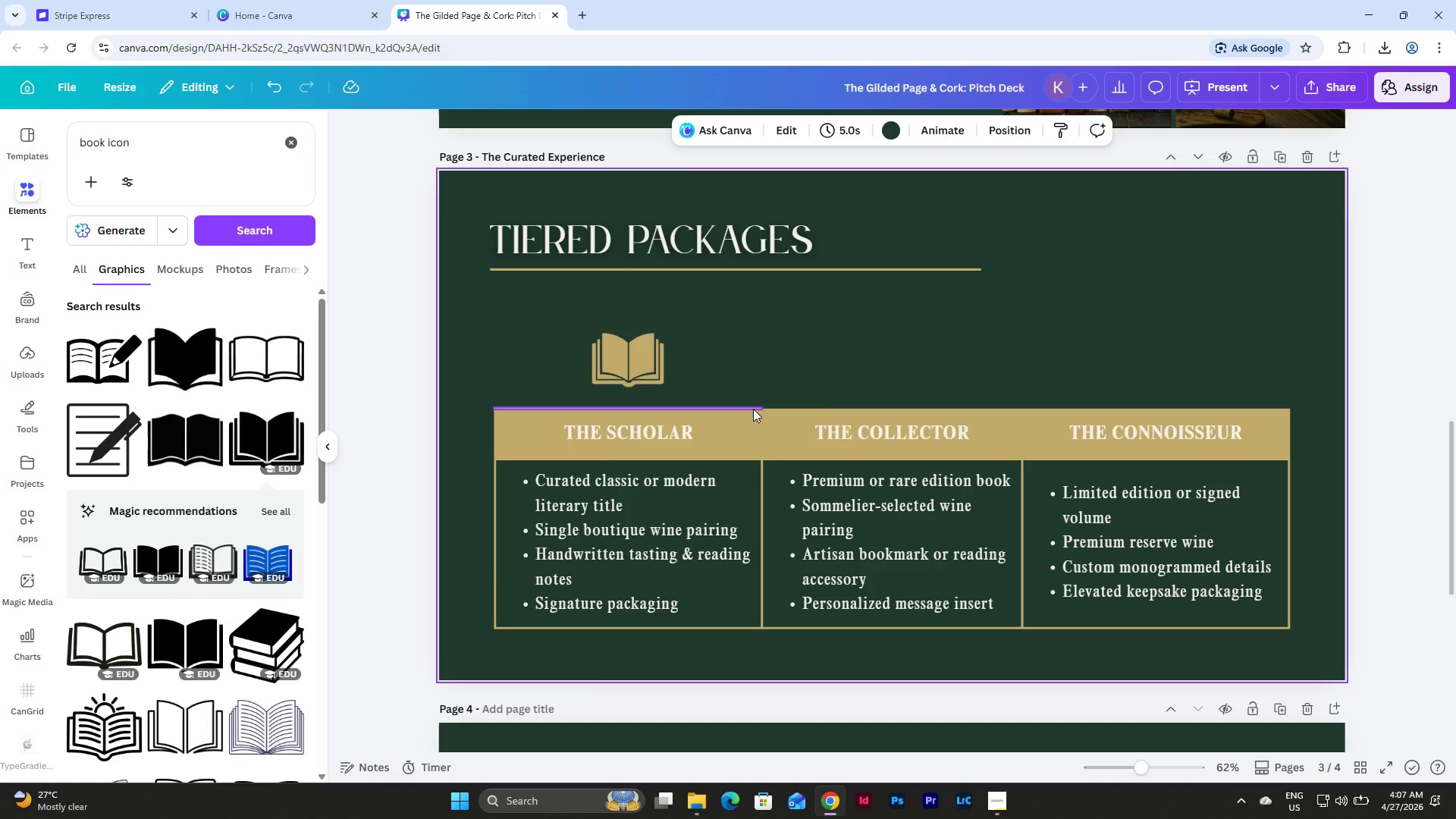 
left_click([753, 409])
 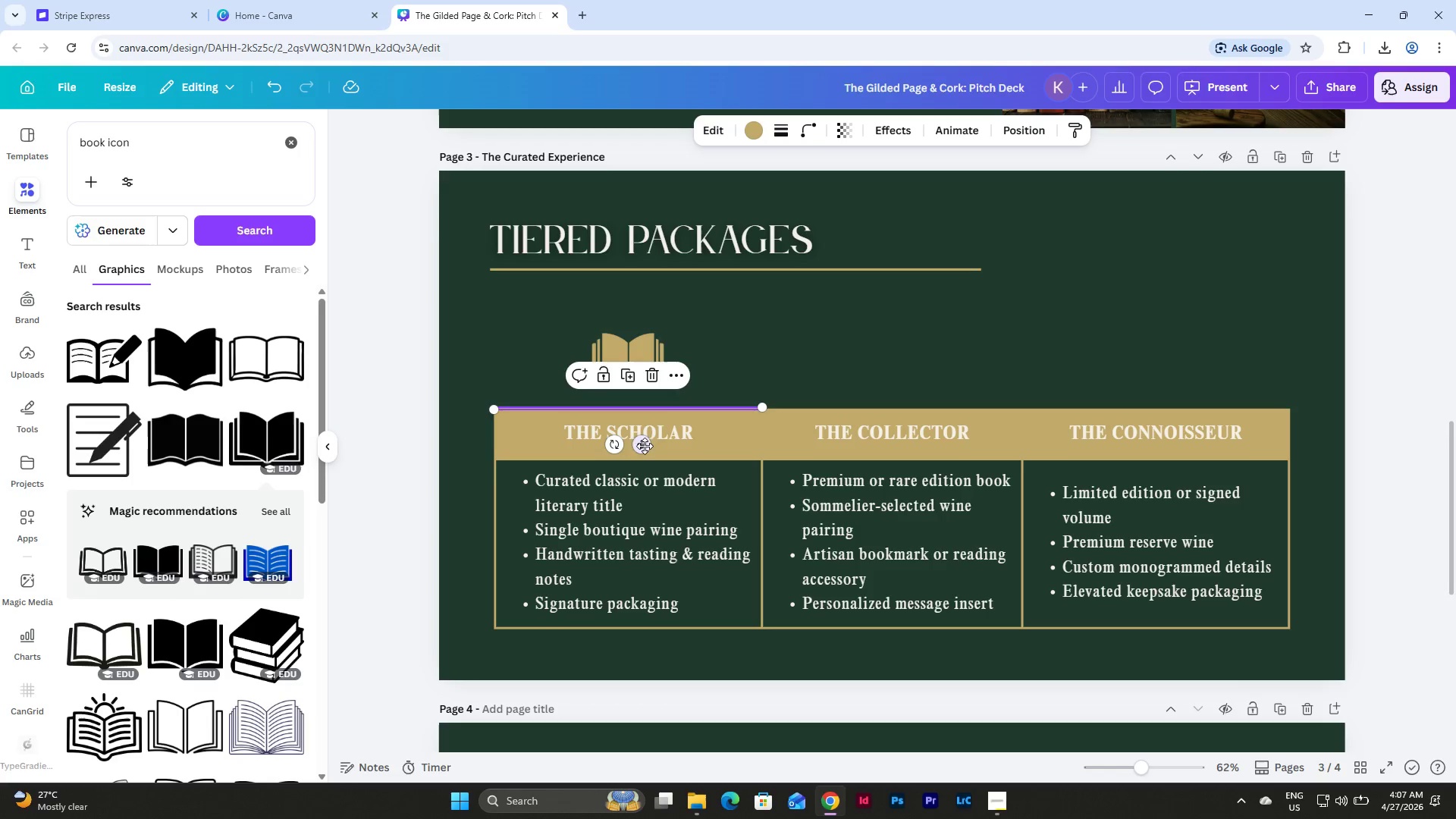 
left_click_drag(start_coordinate=[636, 446], to_coordinate=[901, 447])
 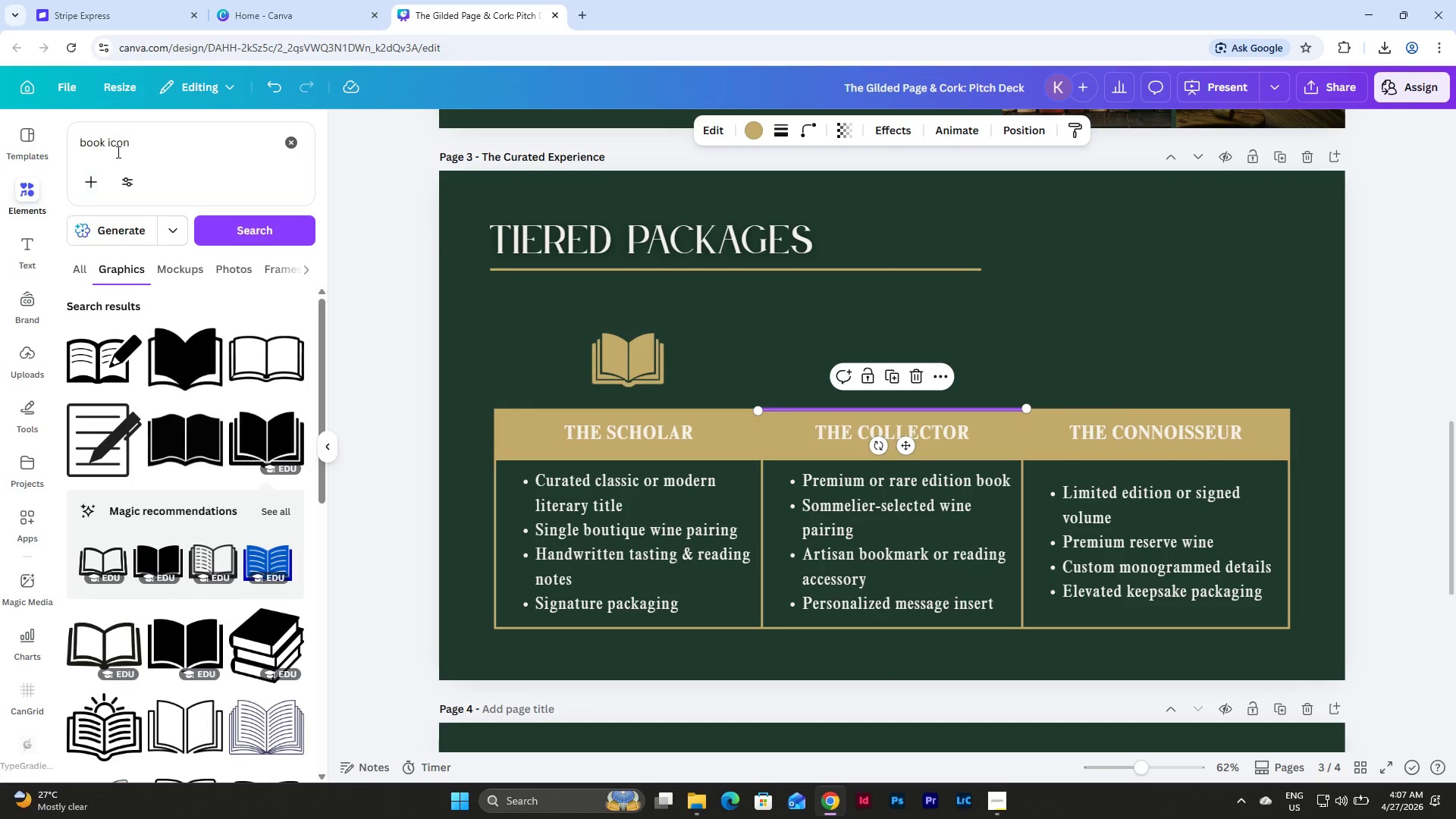 
left_click_drag(start_coordinate=[105, 147], to_coordinate=[68, 149])
 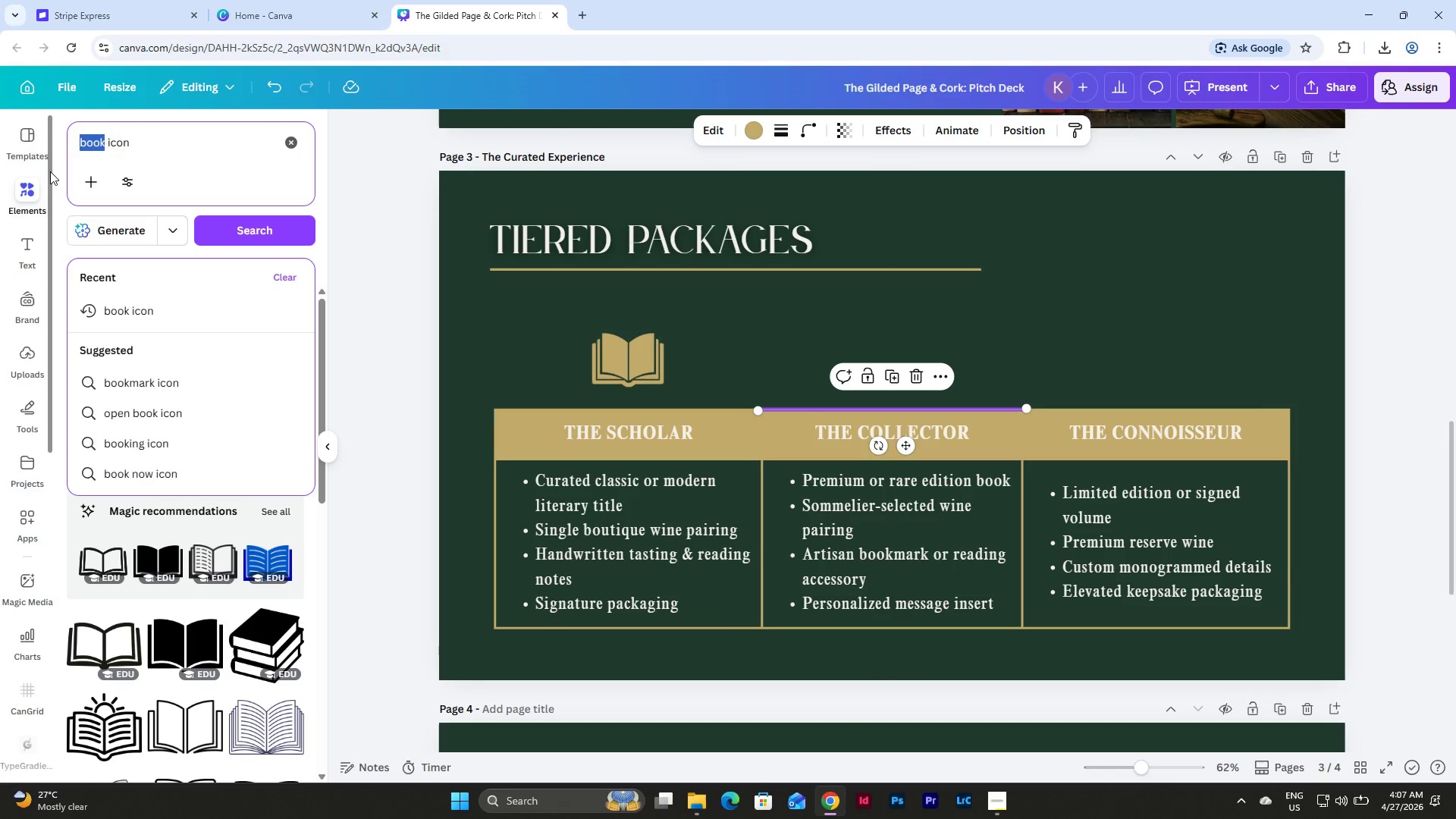 
type(wine)
 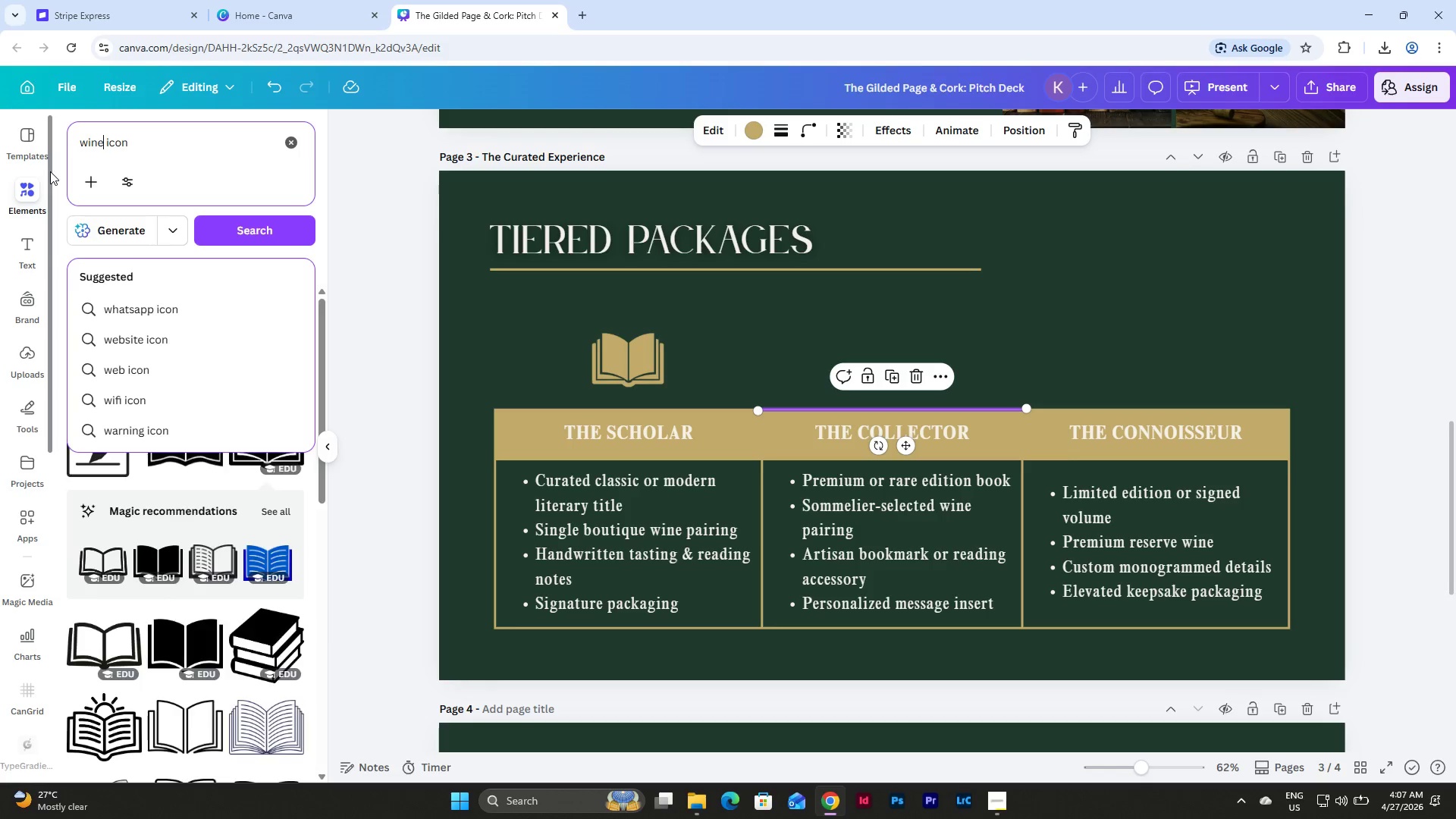 
key(Enter)
 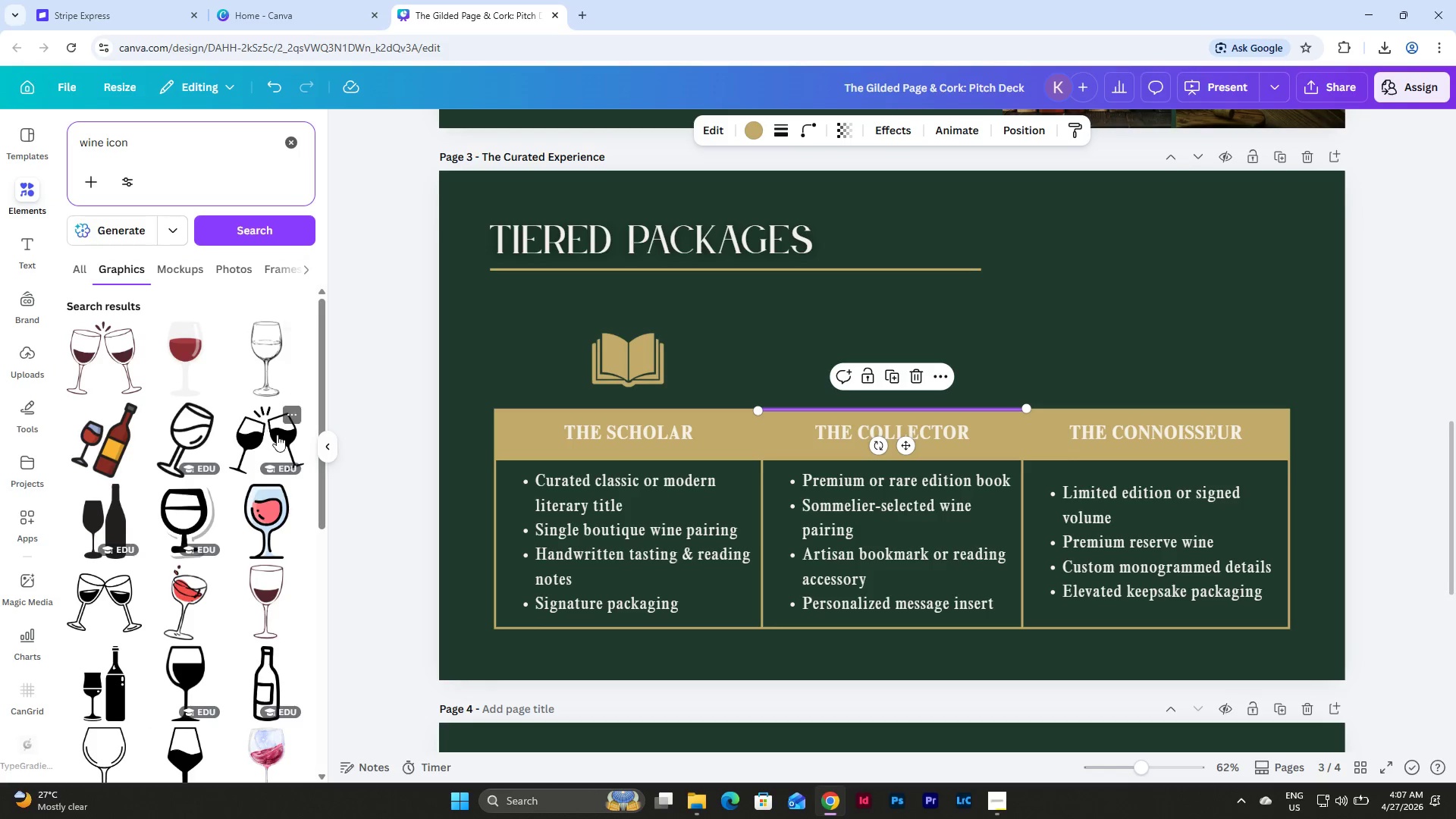 
scroll: coordinate [266, 407], scroll_direction: down, amount: 5.0
 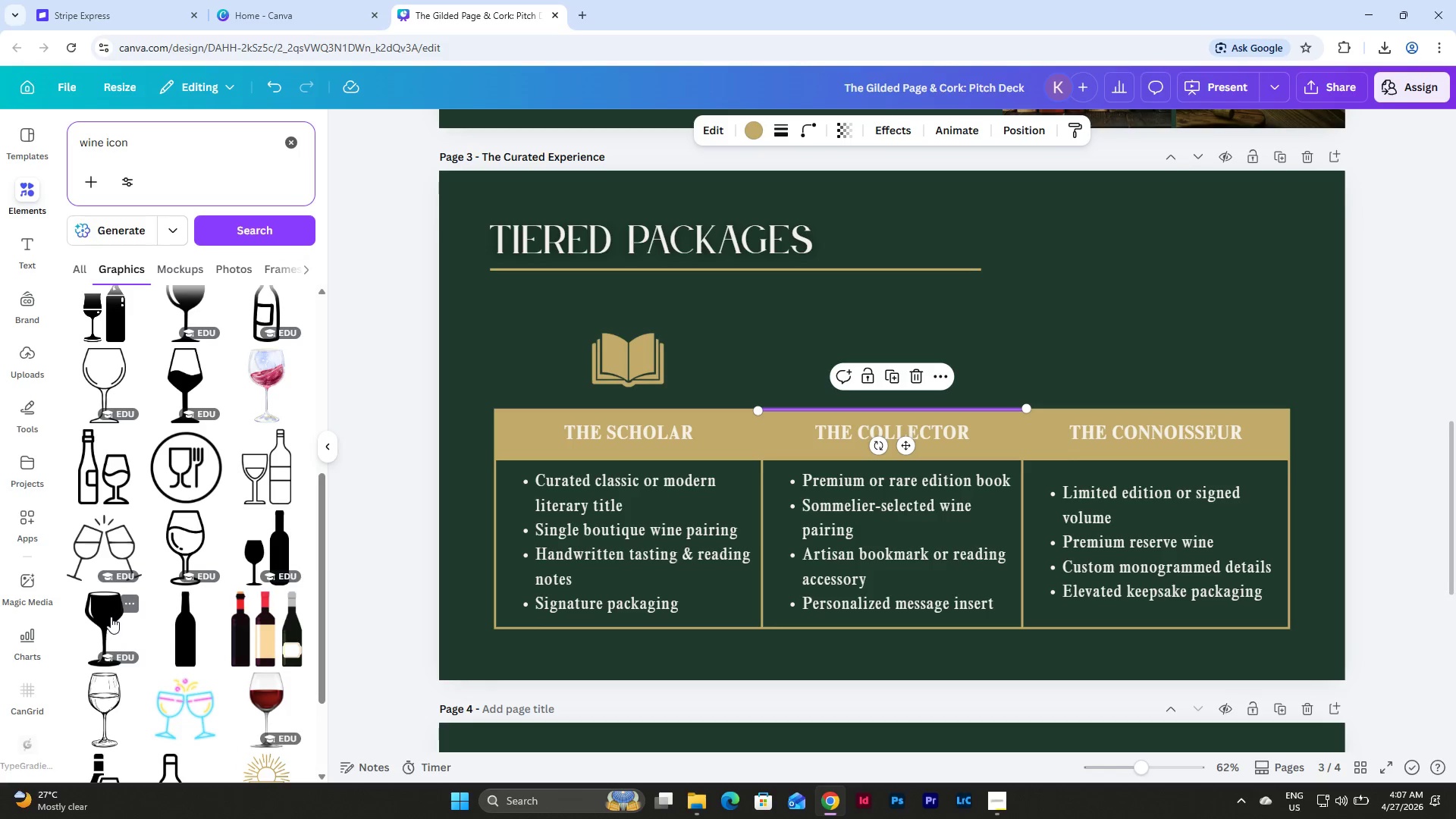 
scroll: coordinate [185, 556], scroll_direction: up, amount: 5.0
 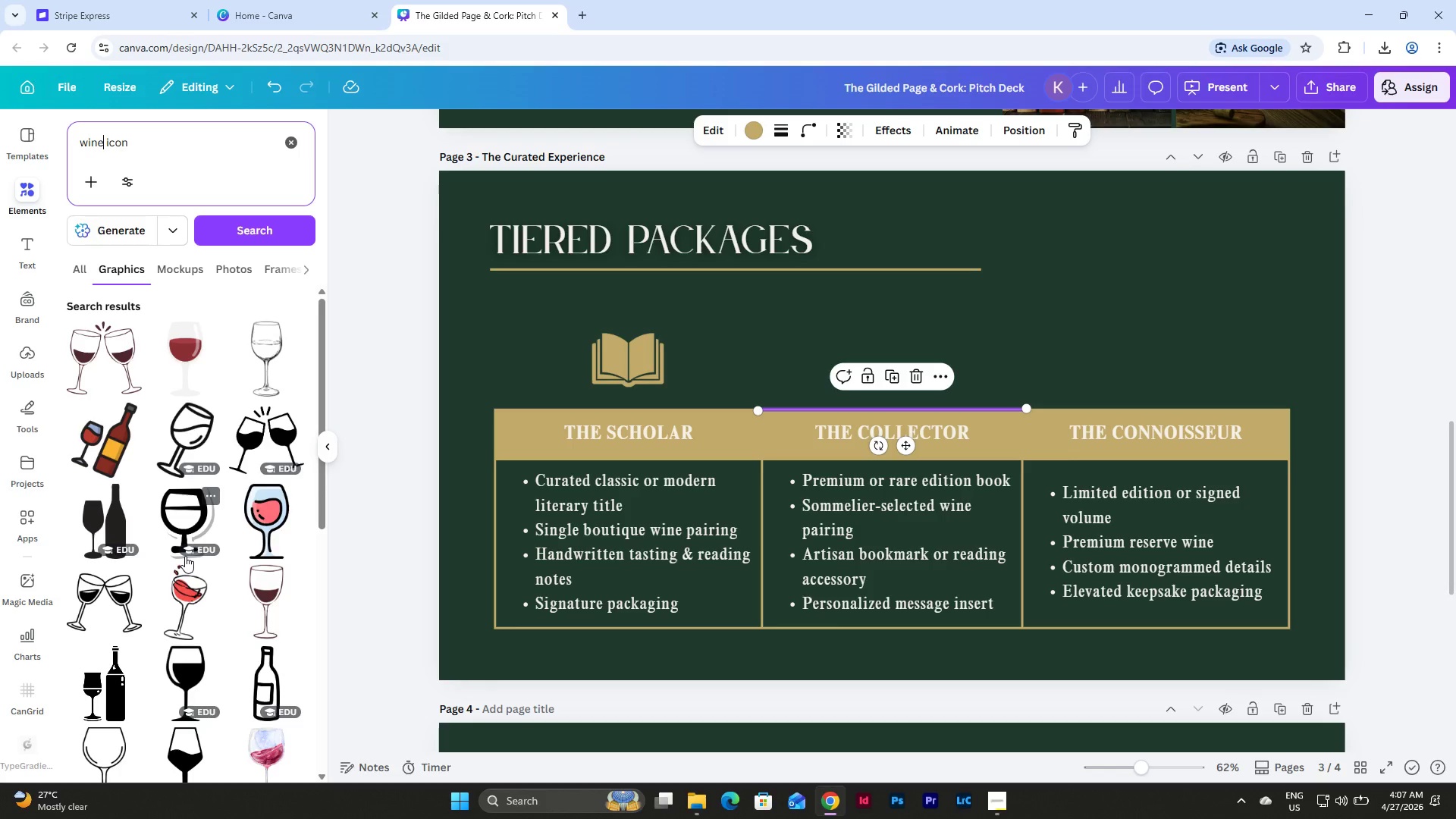 
wait(5.18)
 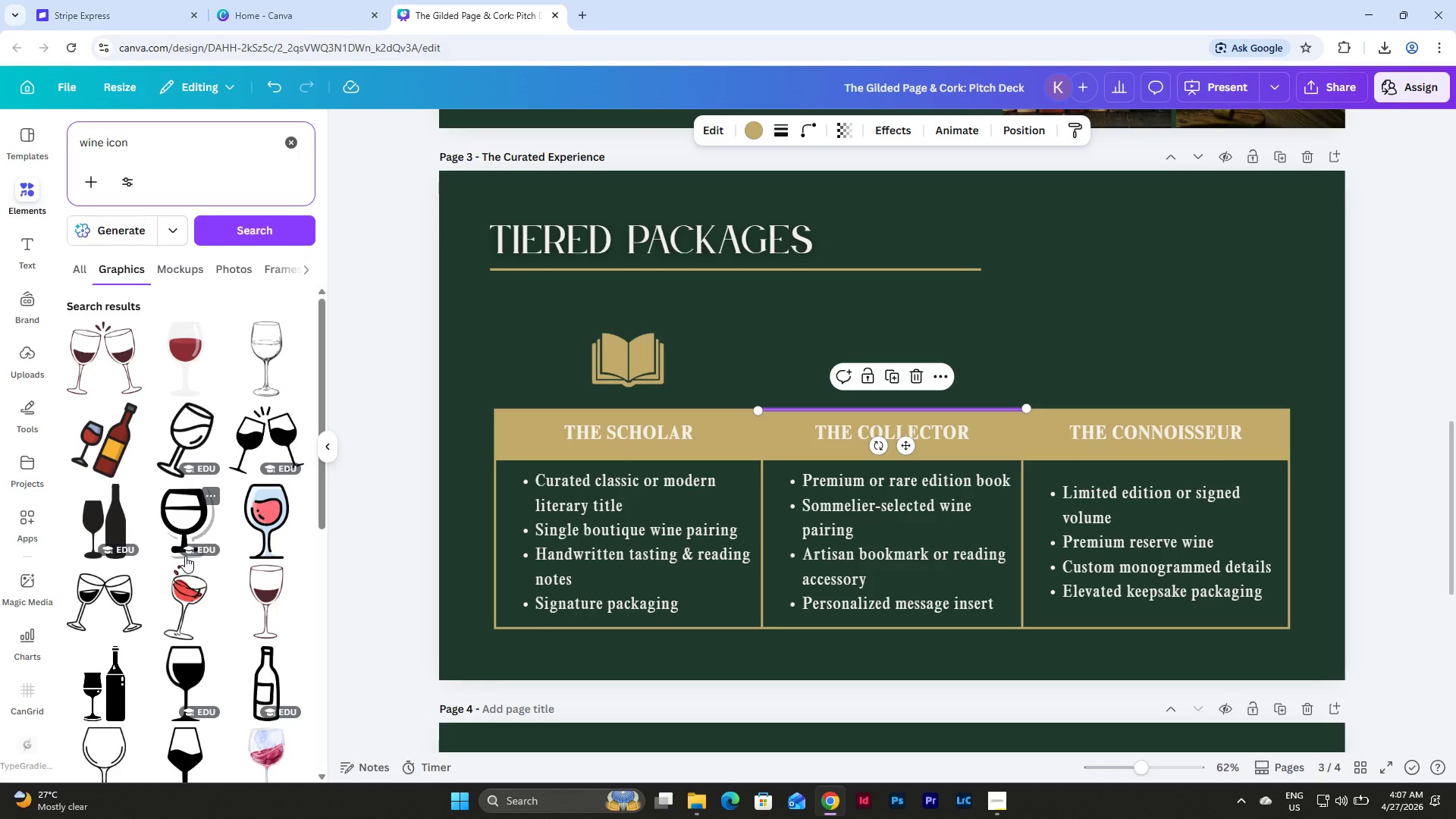 
left_click([268, 429])
 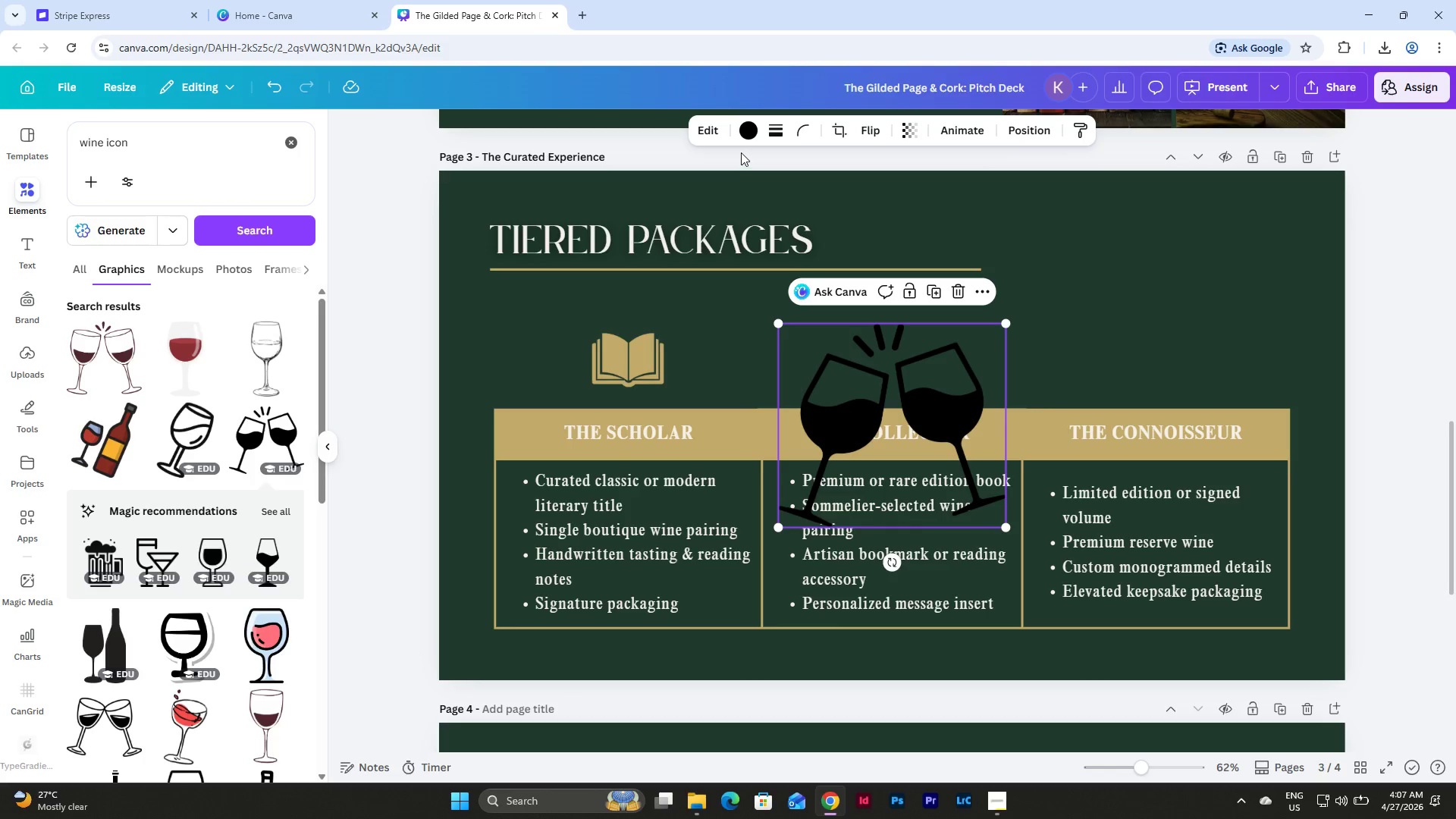 
left_click([736, 129])
 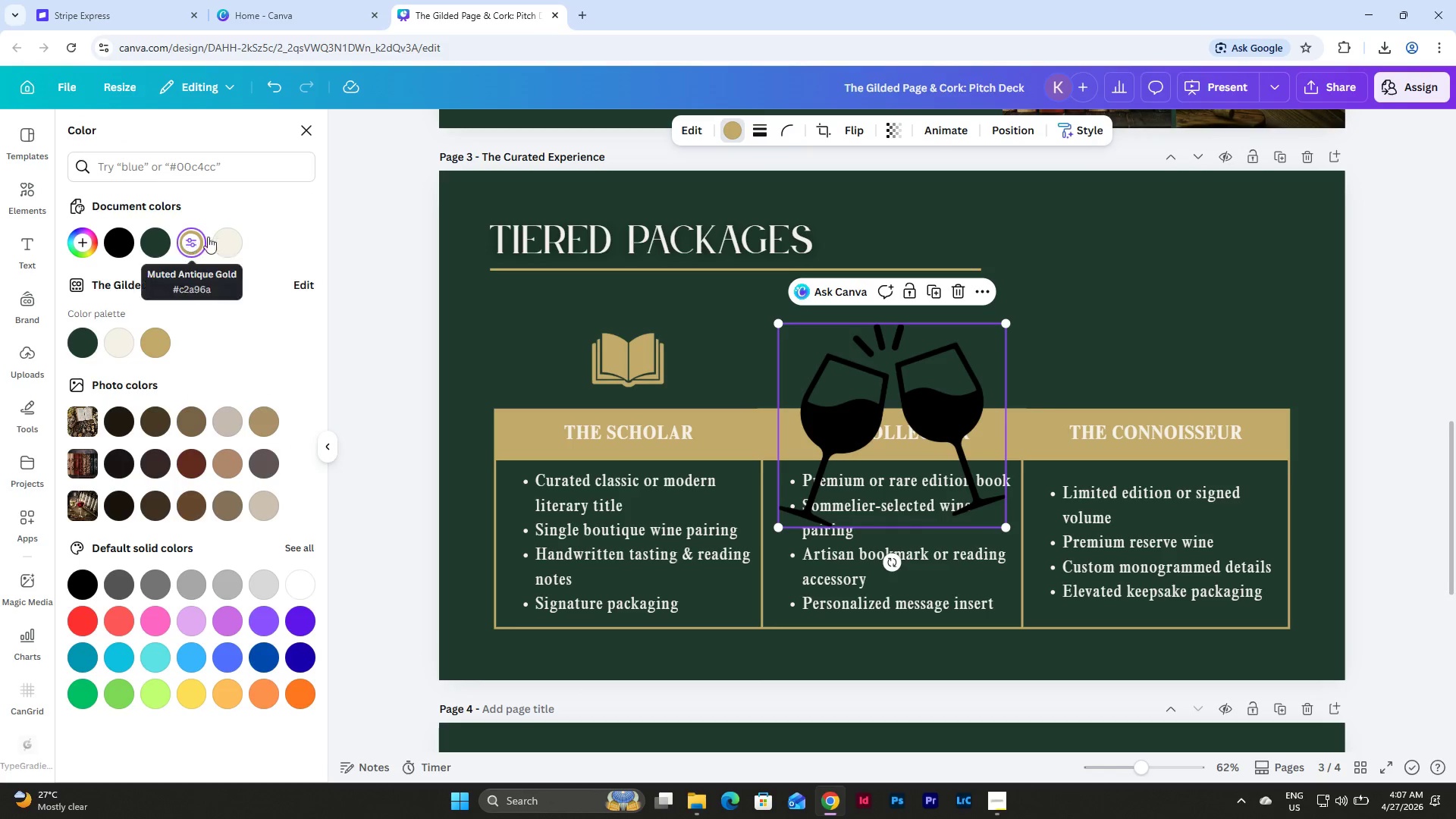 
left_click_drag(start_coordinate=[861, 416], to_coordinate=[863, 272])
 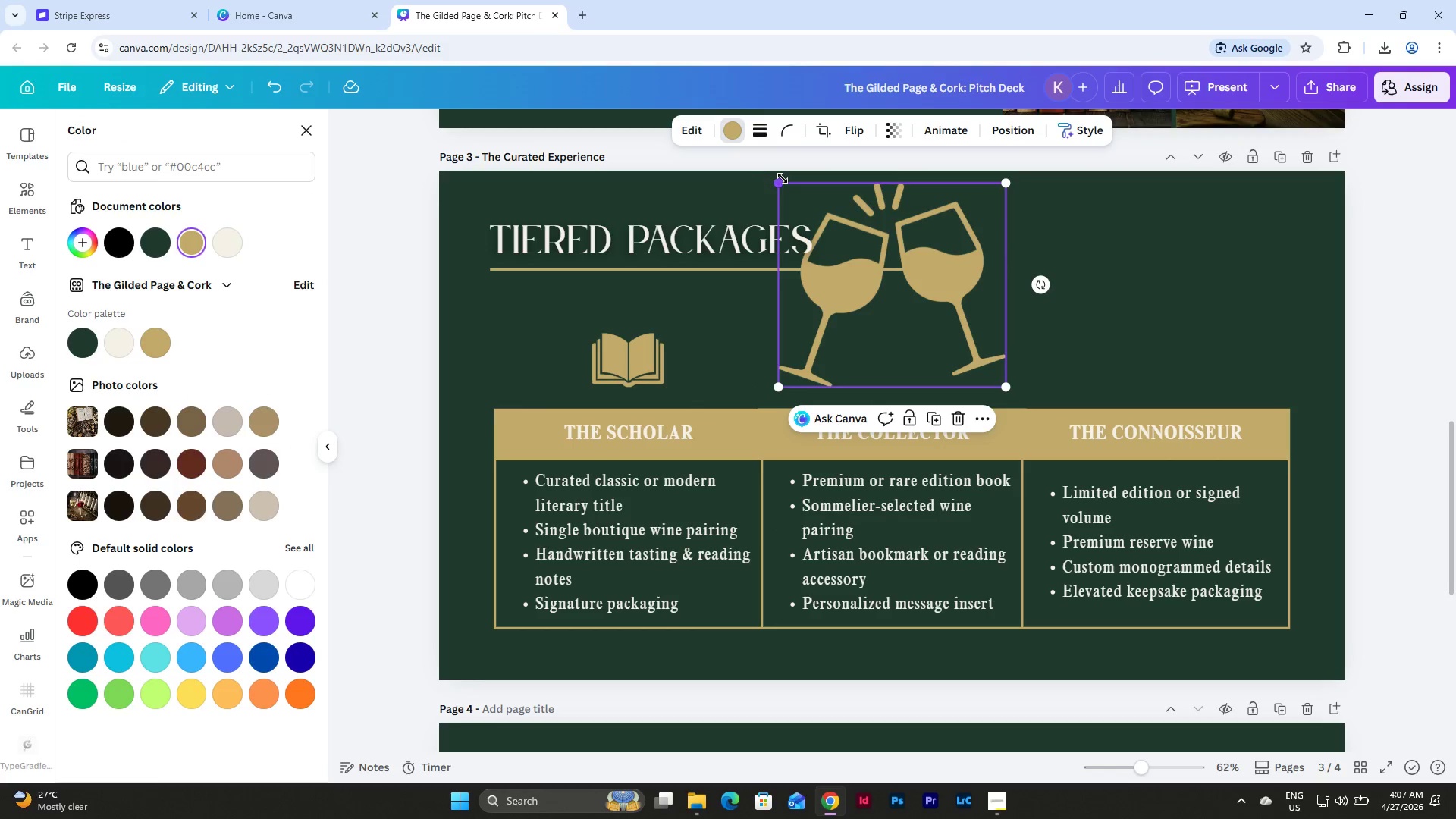 
left_click_drag(start_coordinate=[783, 178], to_coordinate=[927, 352])
 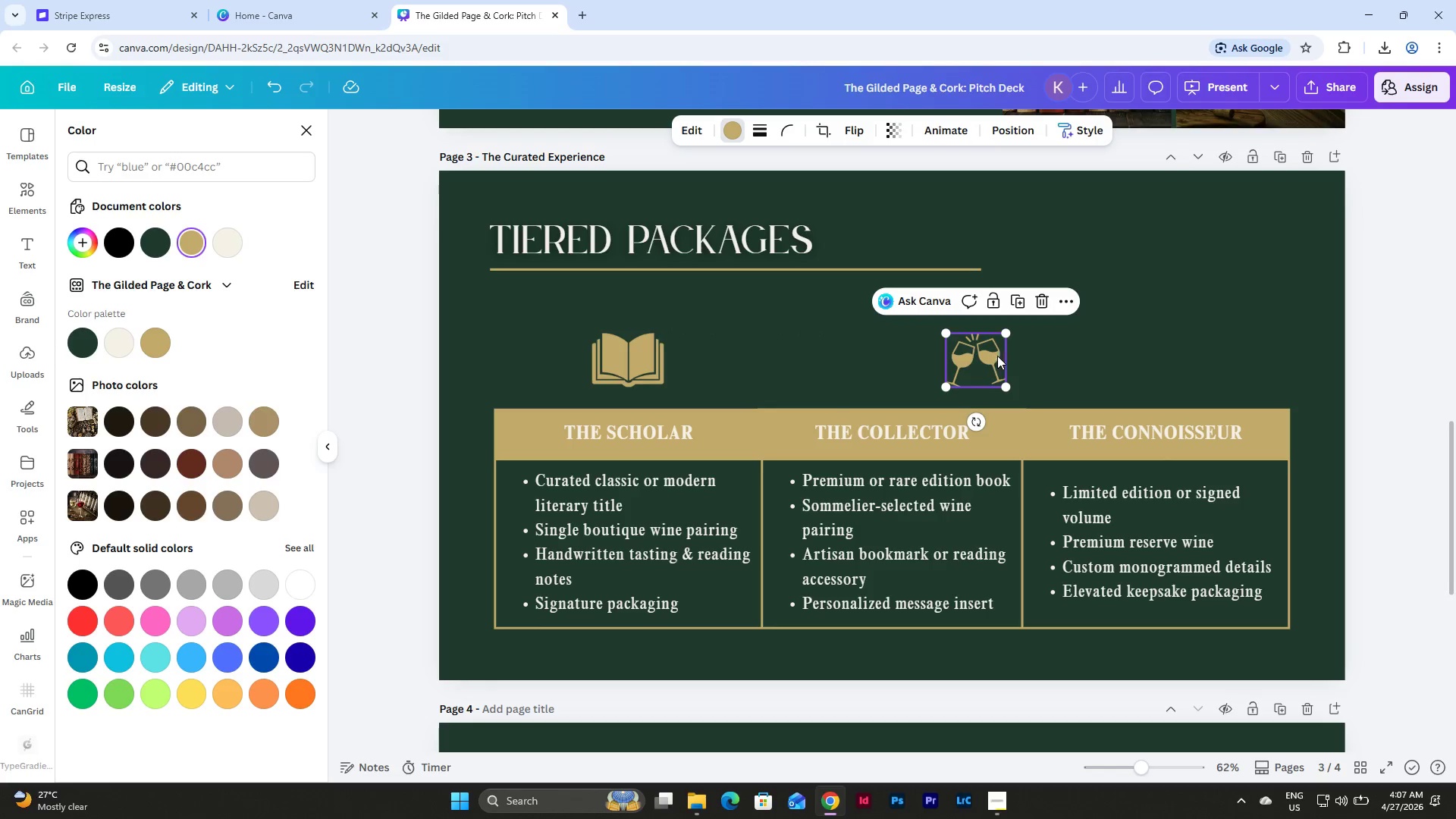 
left_click_drag(start_coordinate=[987, 359], to_coordinate=[903, 357])
 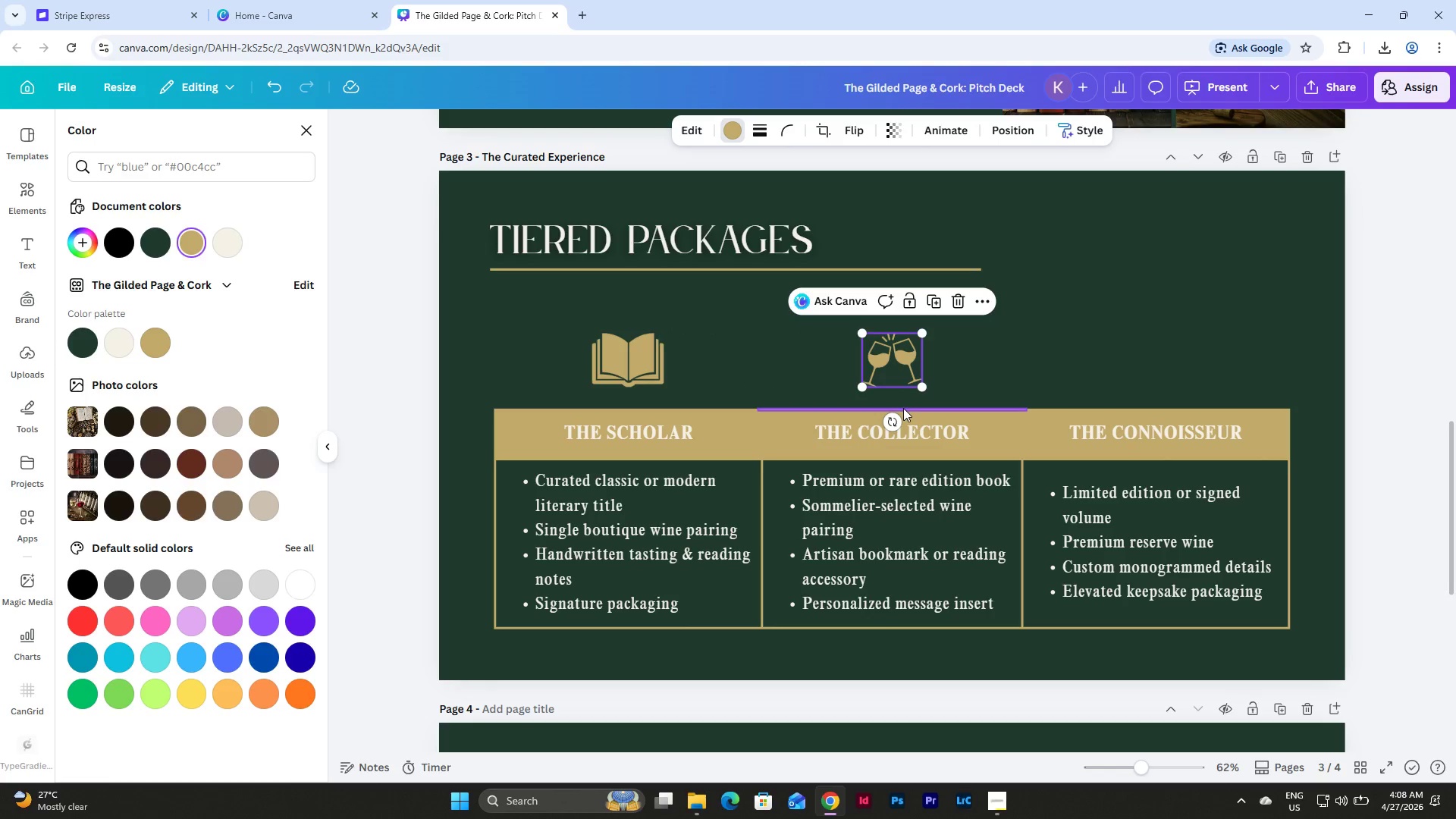 
left_click([903, 408])
 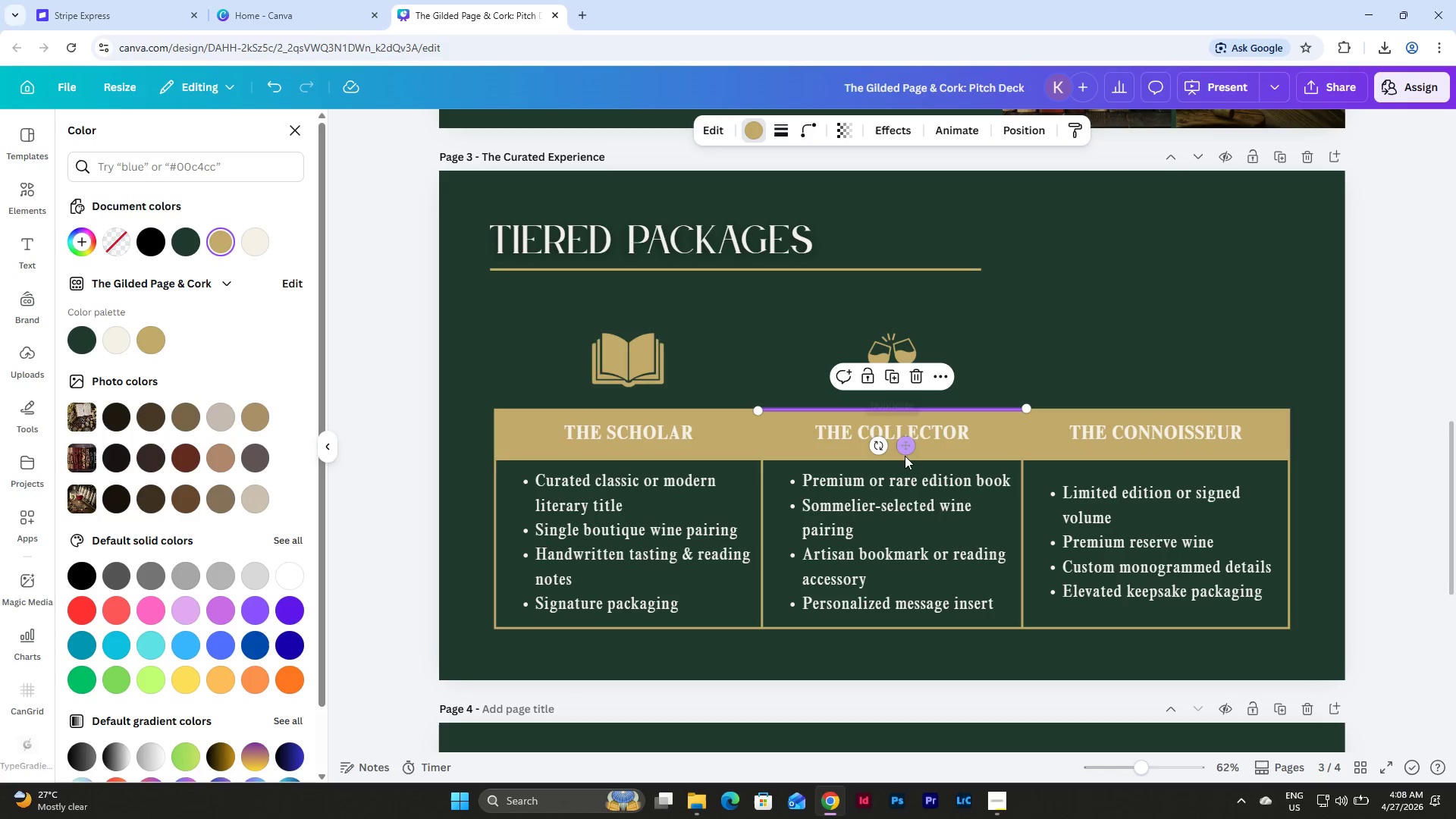 
left_click_drag(start_coordinate=[906, 449], to_coordinate=[1166, 446])
 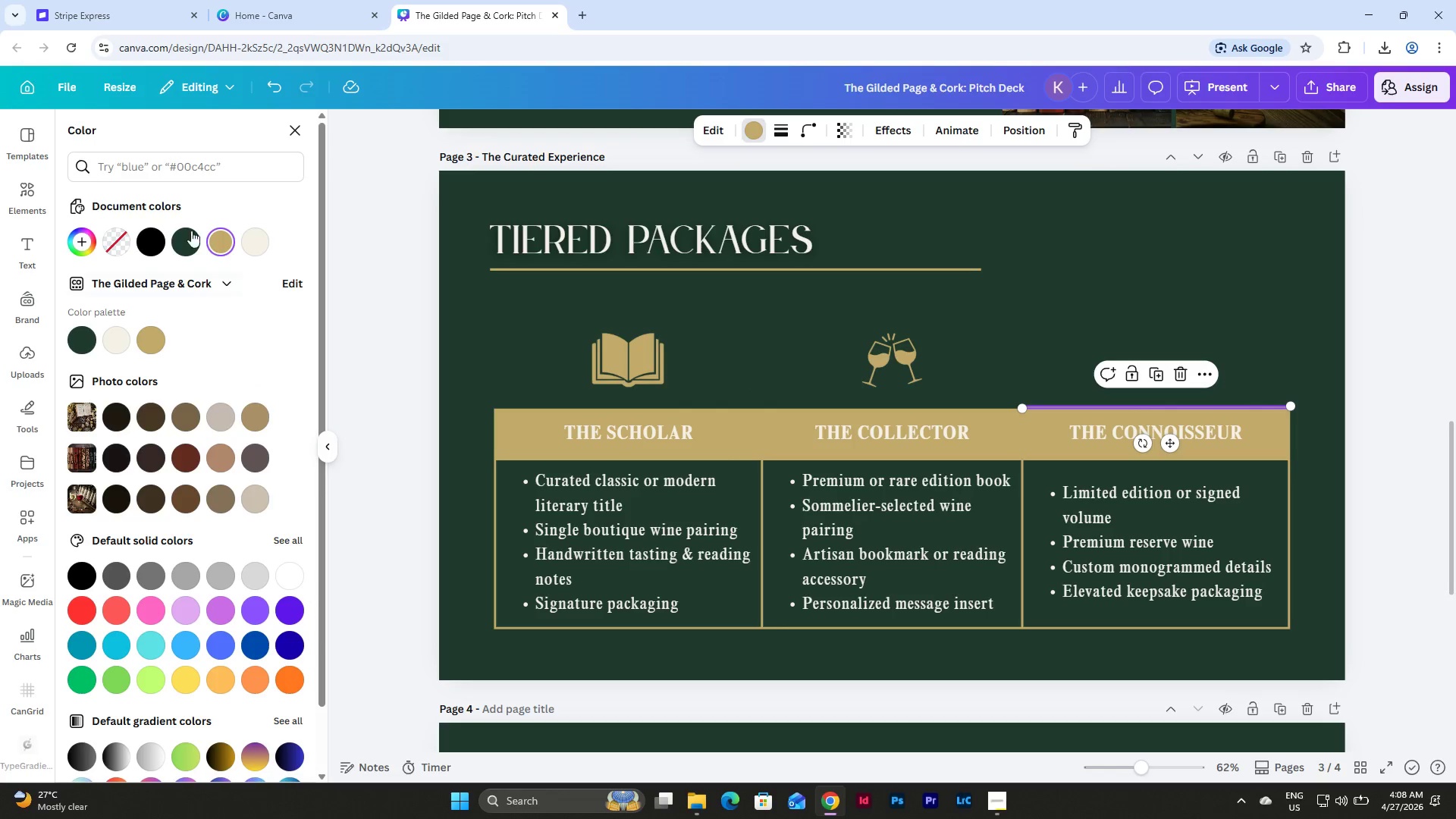 
left_click([29, 201])
 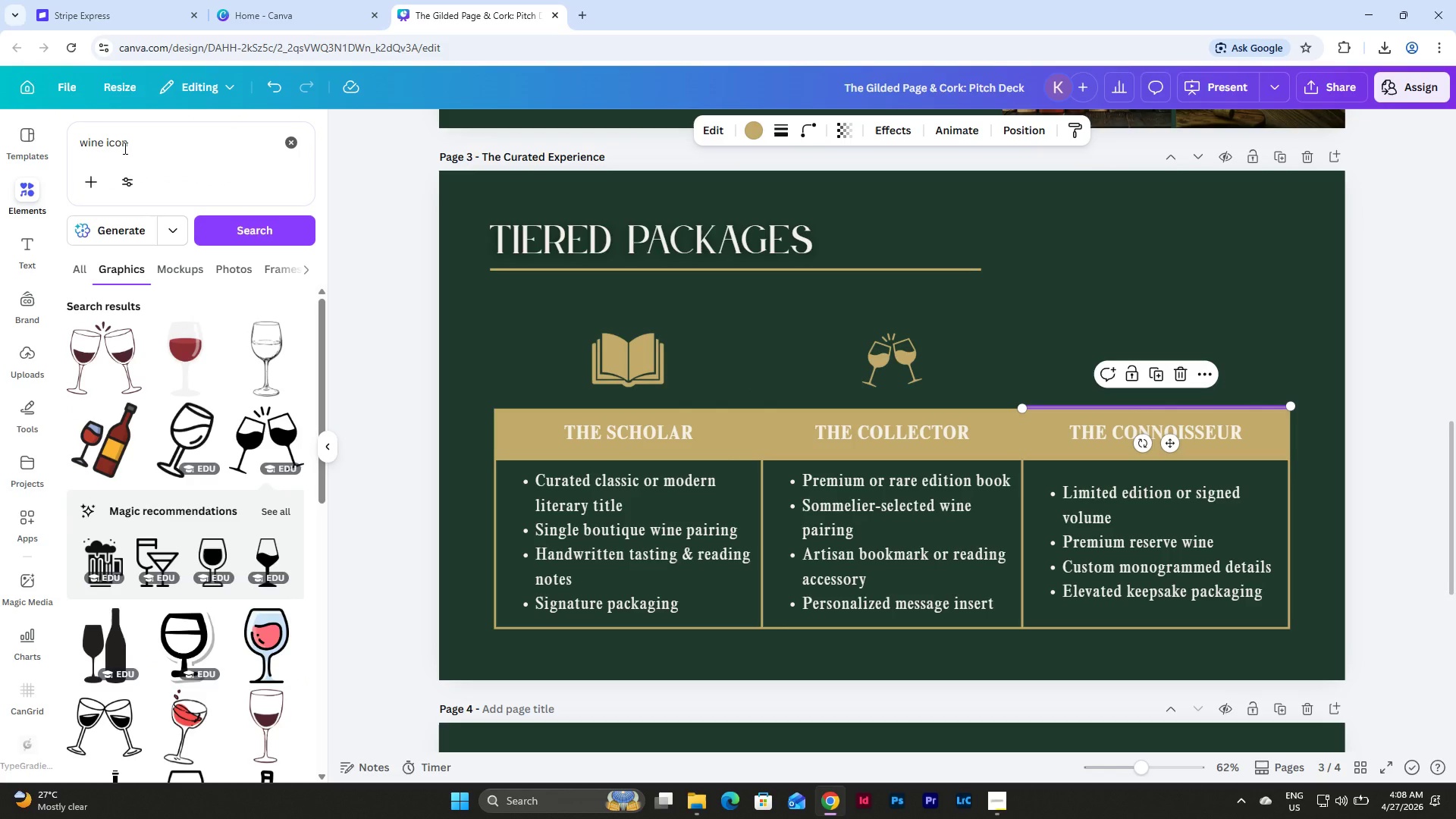 
wait(7.95)
 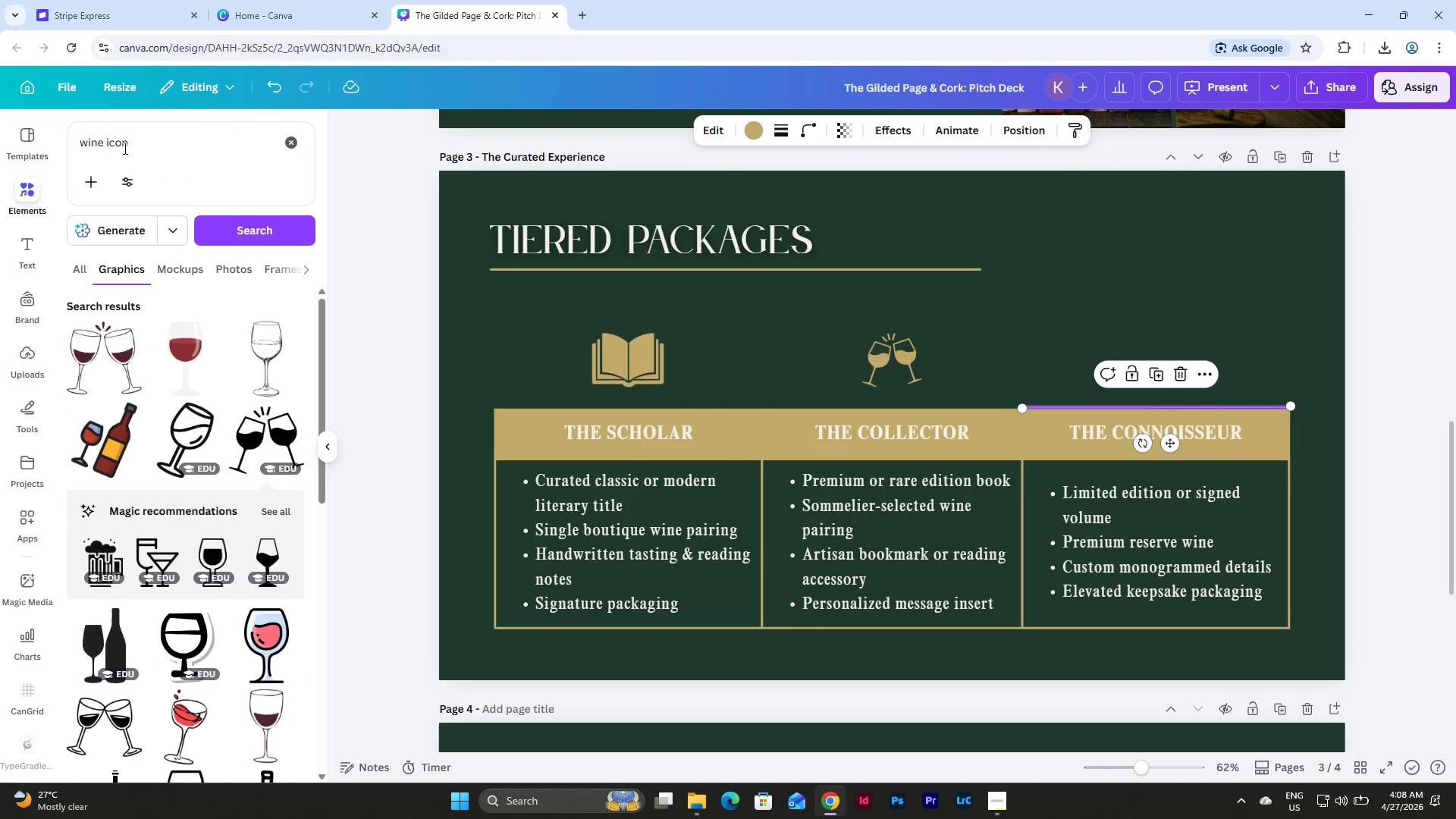 
left_click_drag(start_coordinate=[102, 142], to_coordinate=[70, 142])
 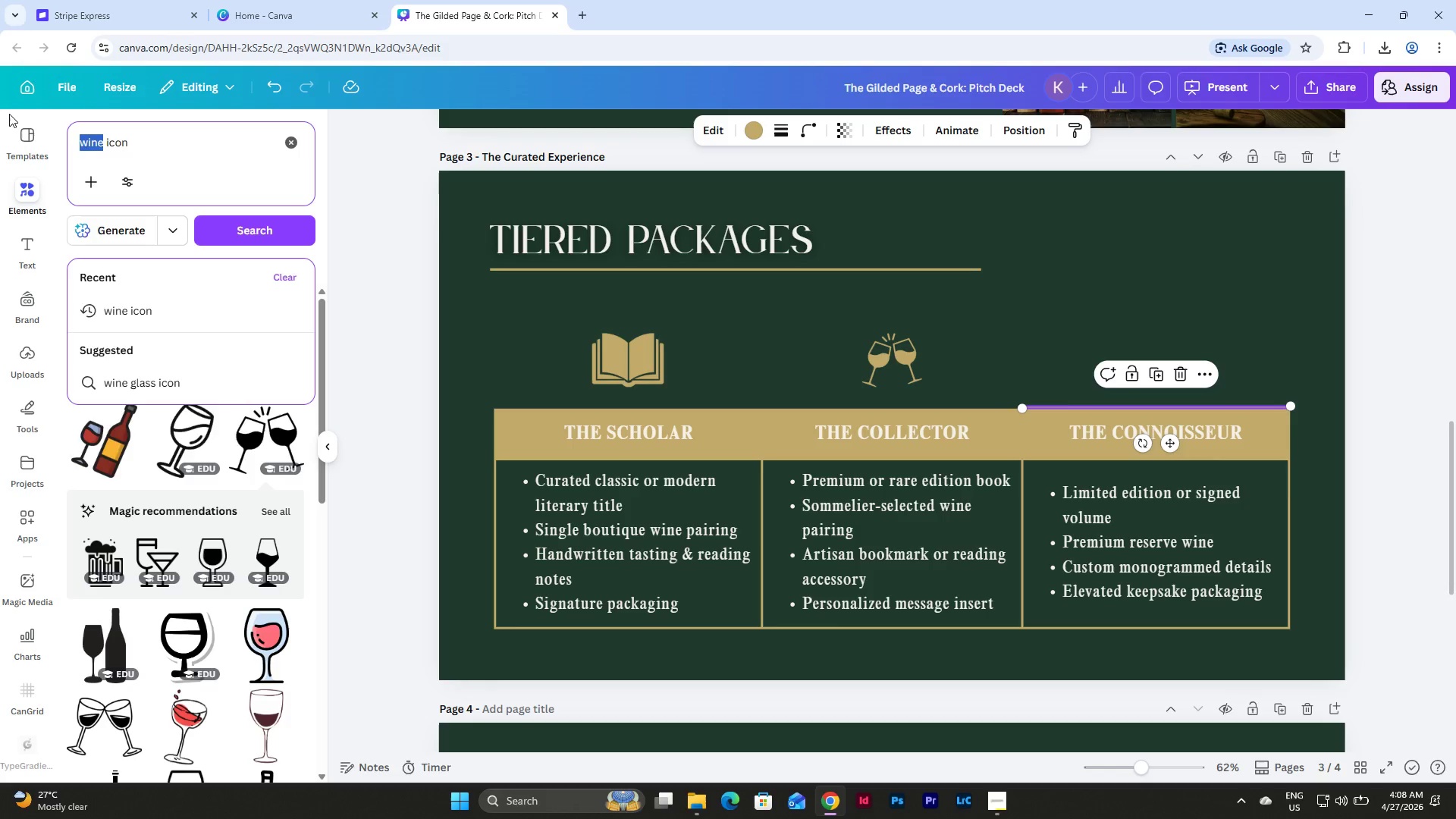 
type(pen)
 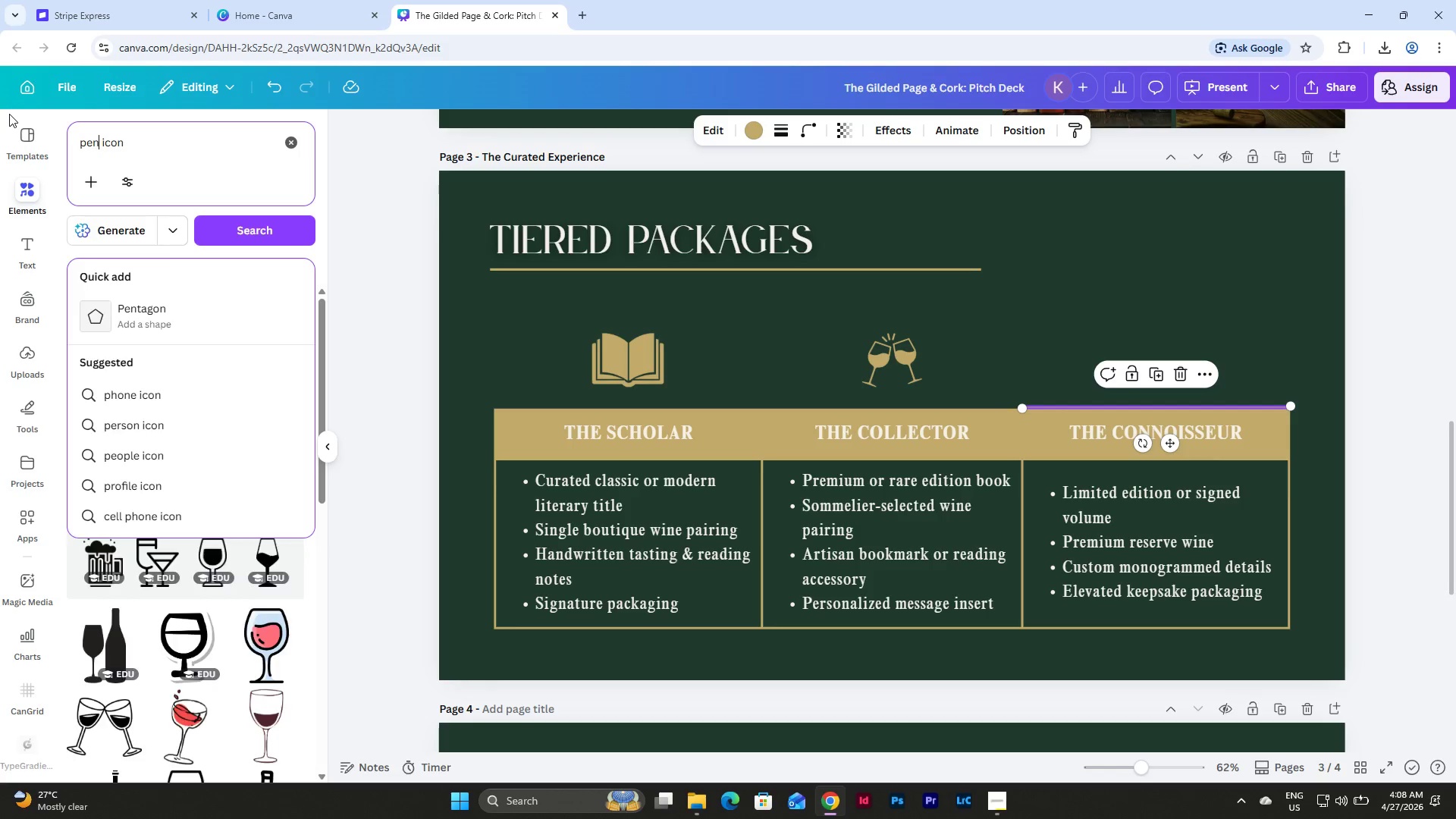 
key(Enter)
 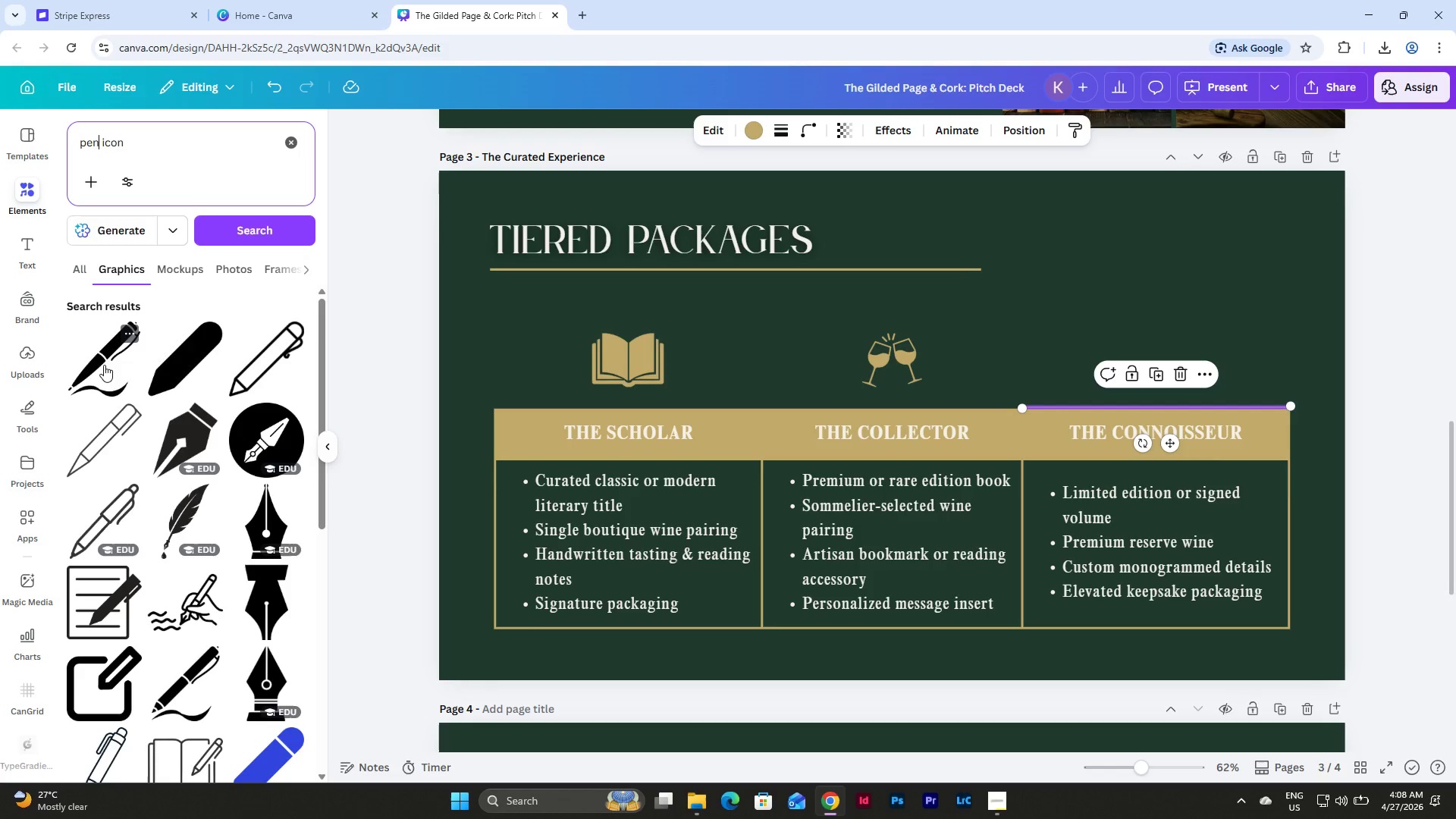 
wait(9.3)
 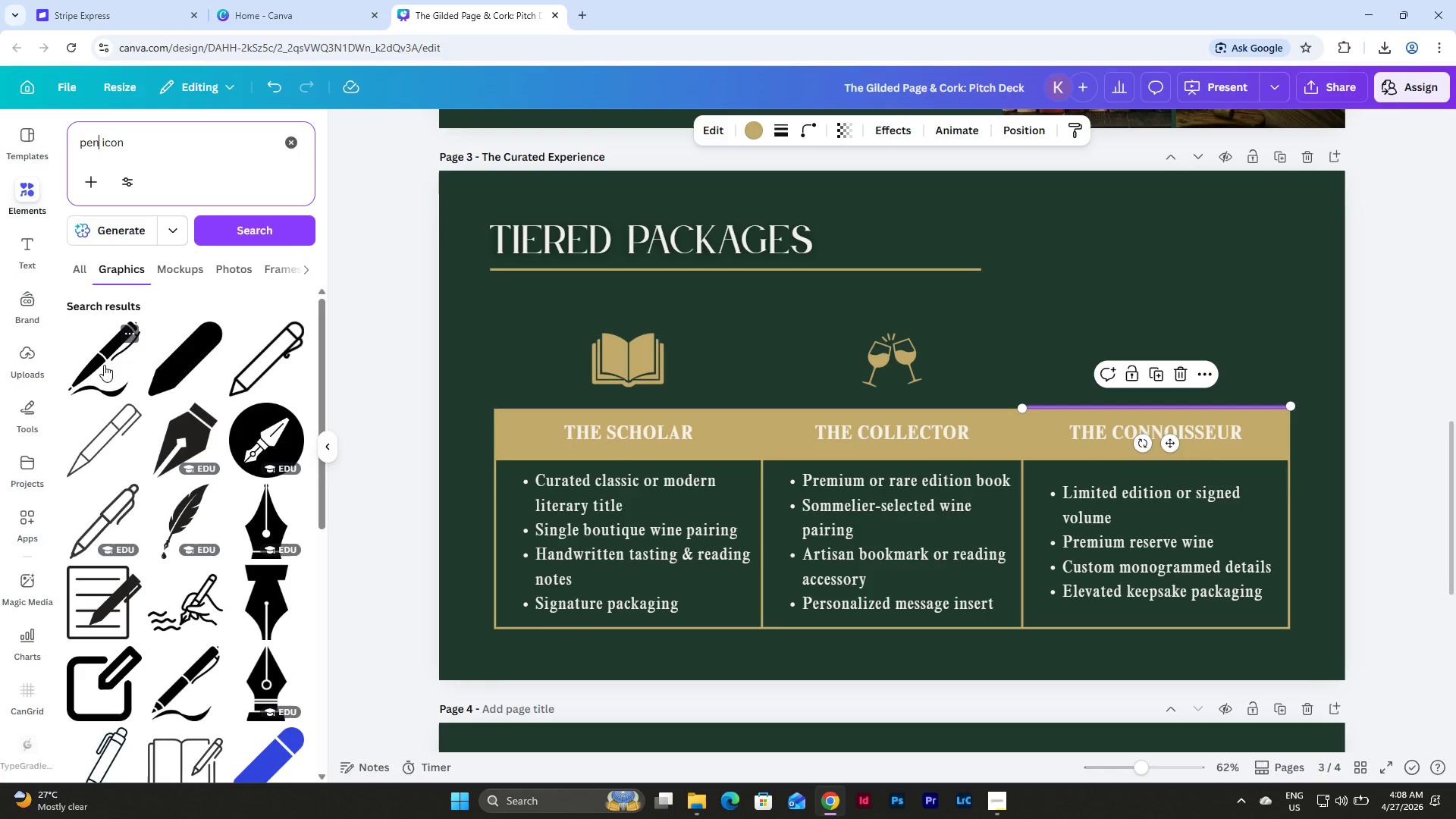 
left_click([100, 364])
 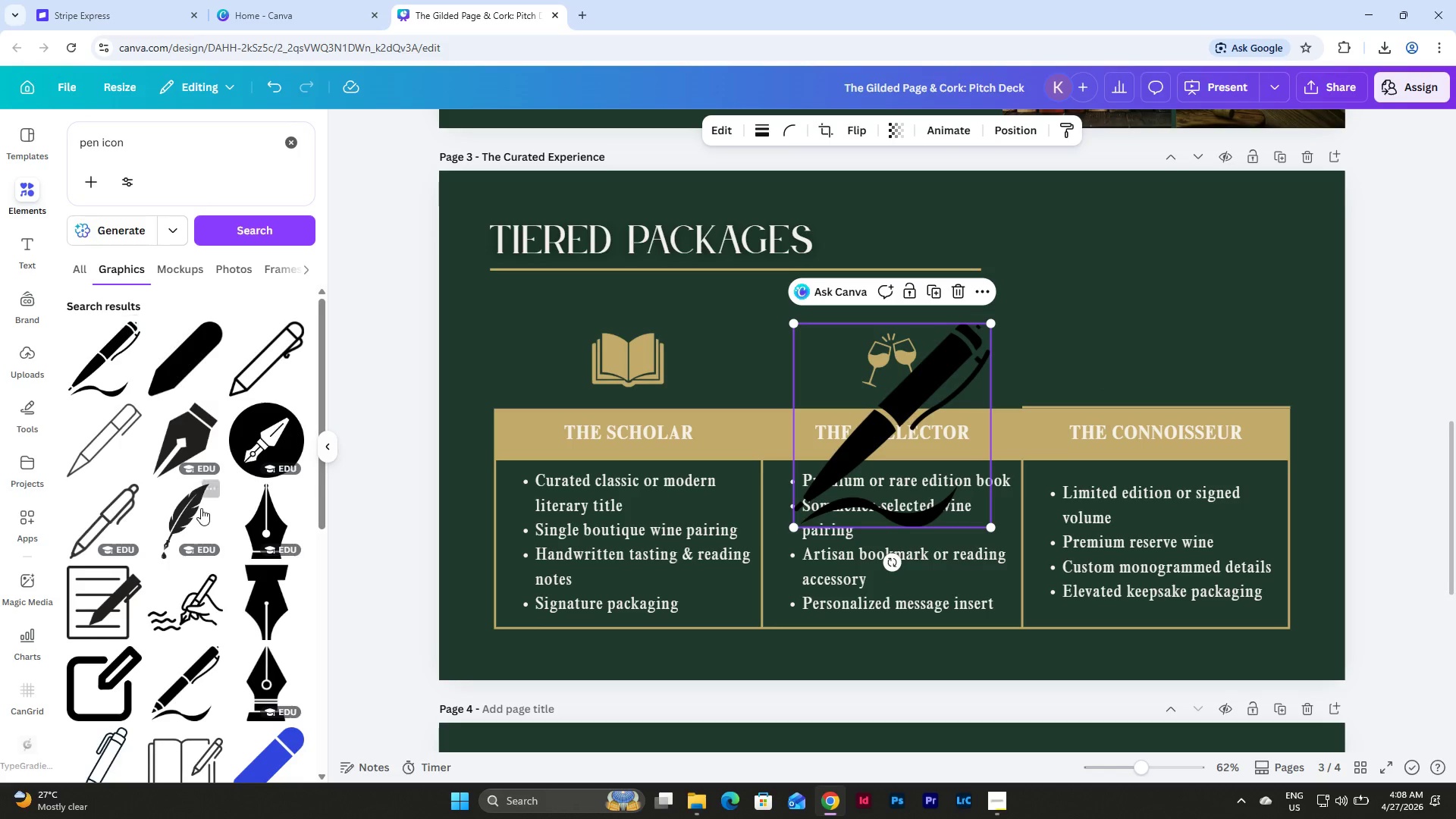 
scroll: coordinate [201, 508], scroll_direction: down, amount: 9.0
 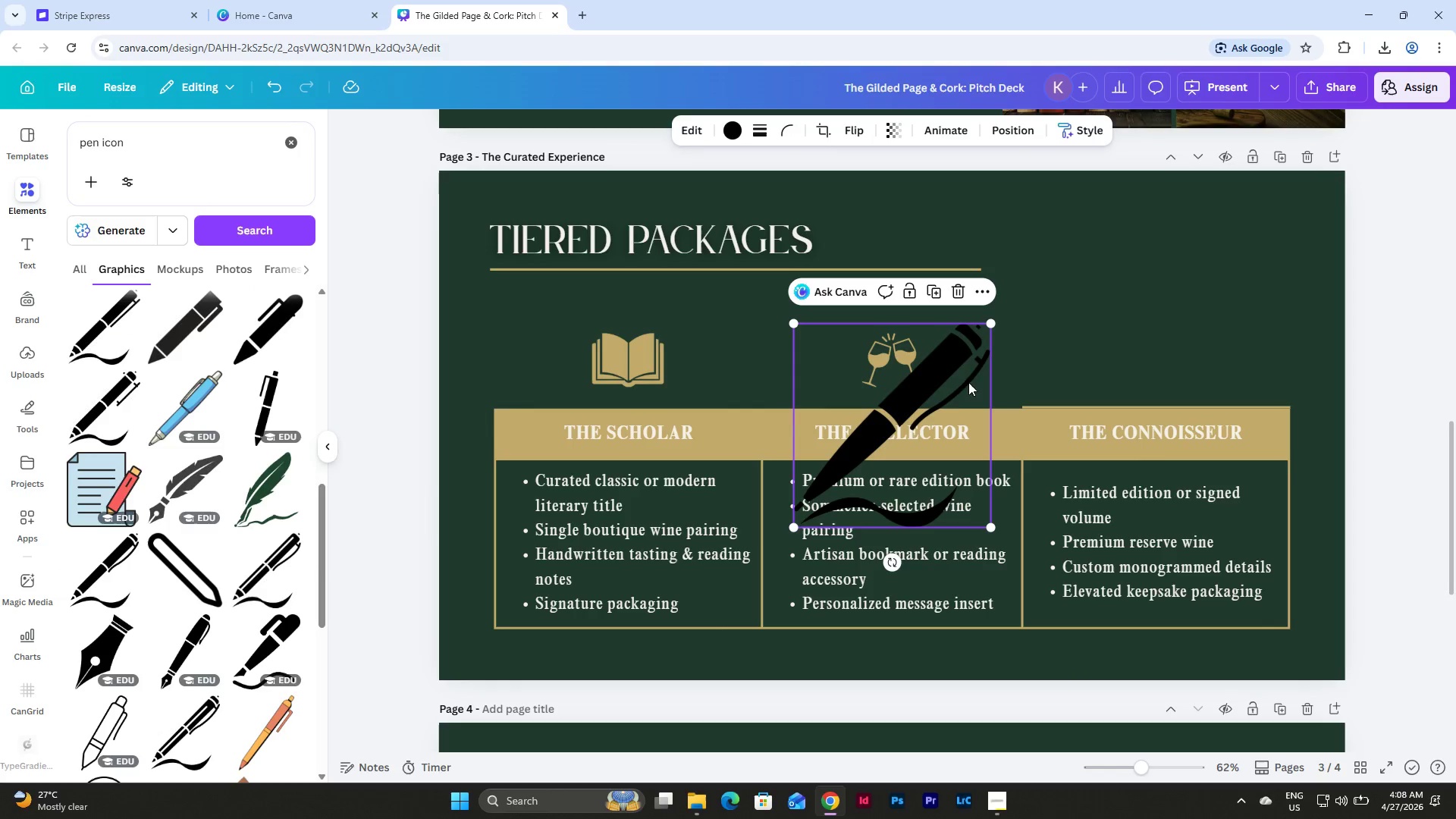 
left_click([960, 290])
 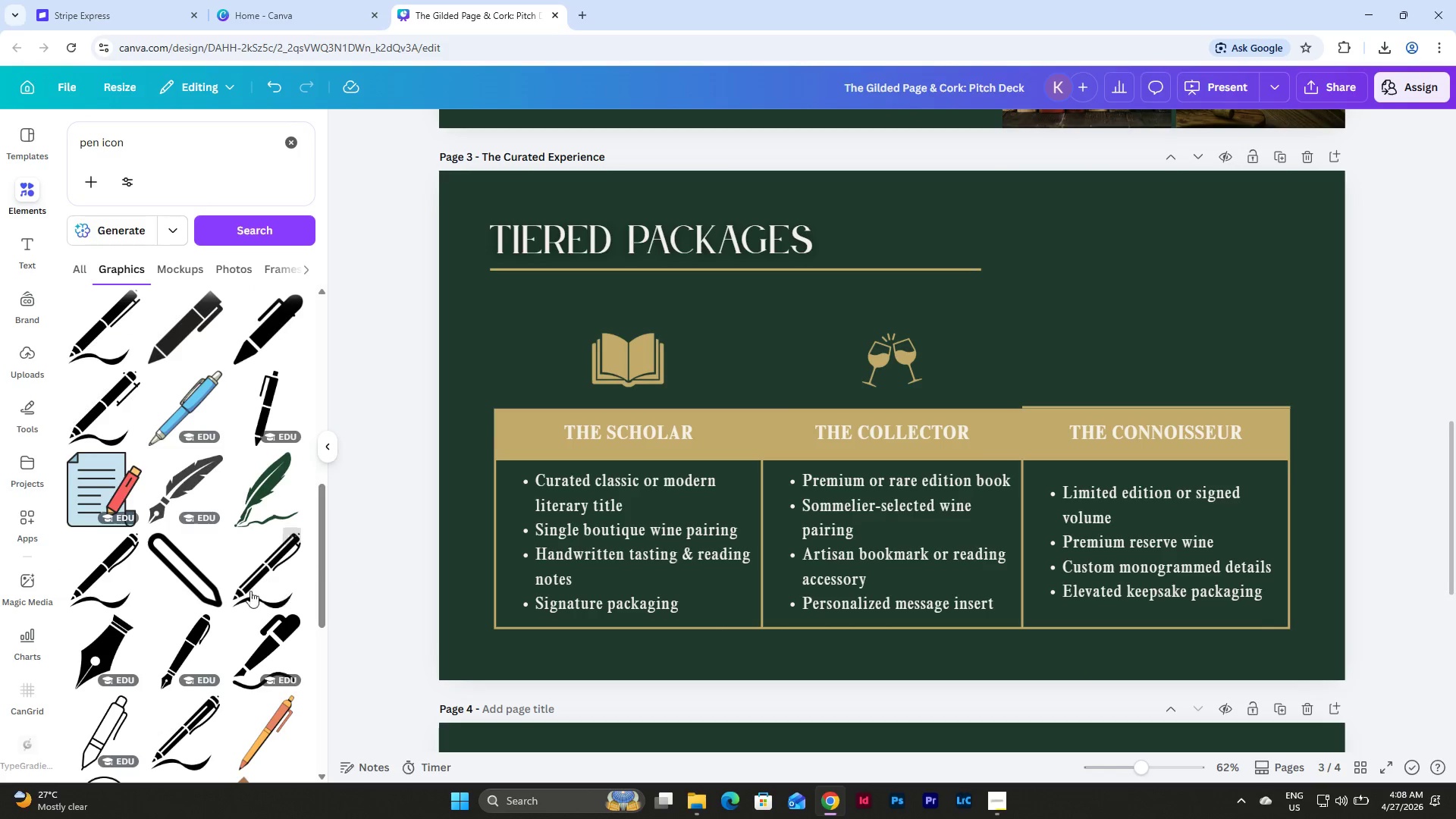 
left_click([189, 632])
 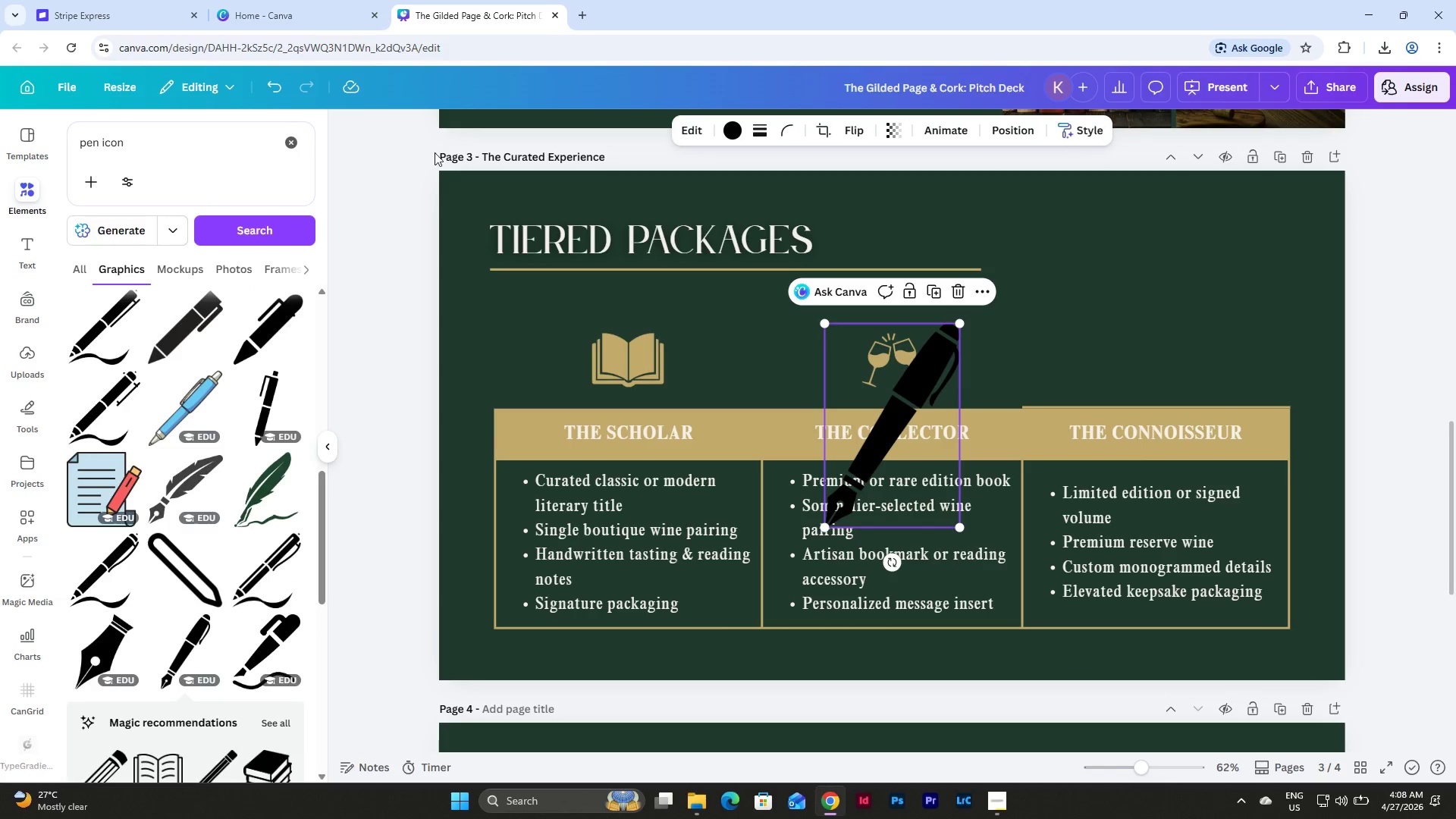 
left_click([731, 127])
 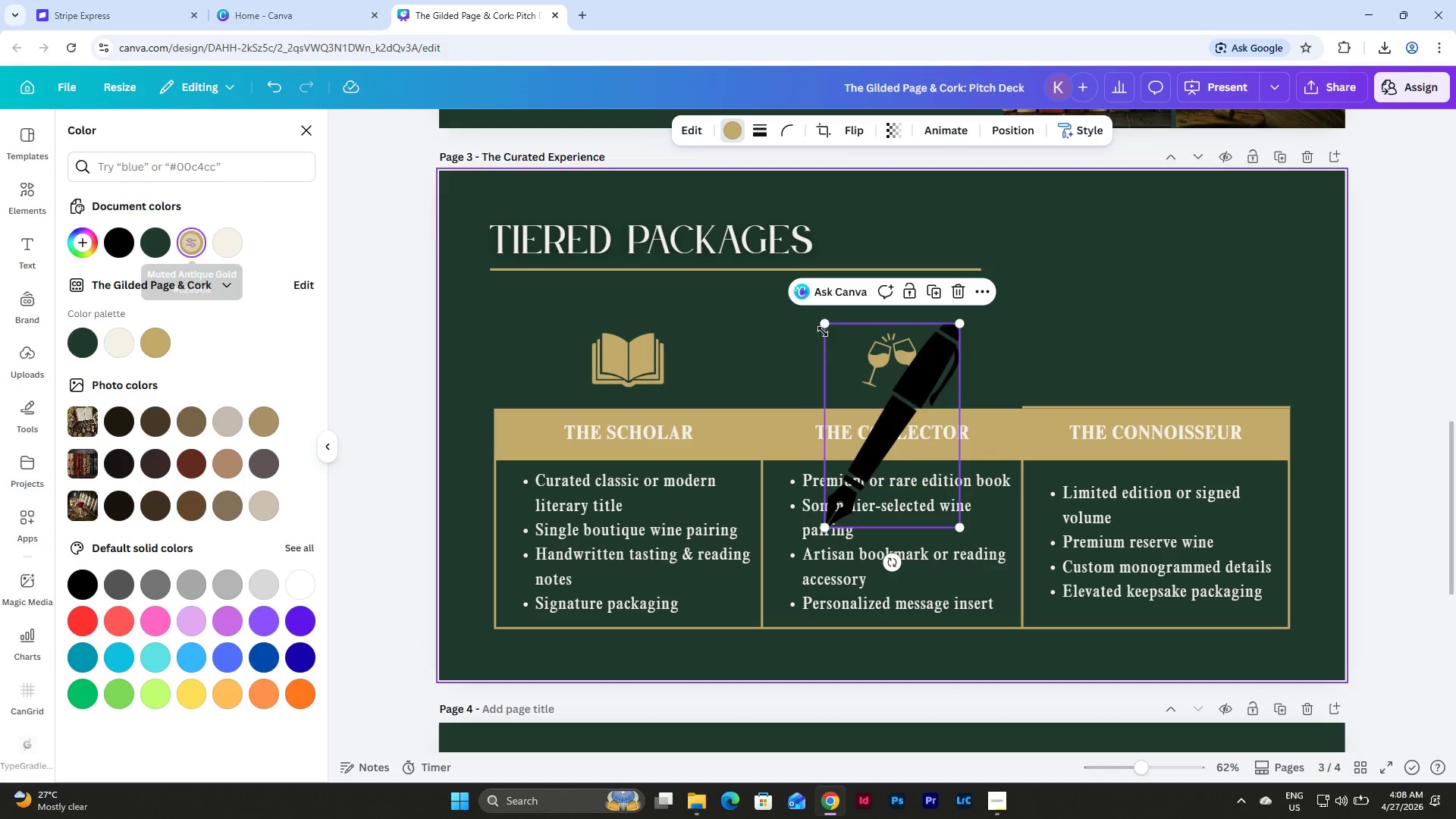 
left_click_drag(start_coordinate=[887, 428], to_coordinate=[1200, 290])
 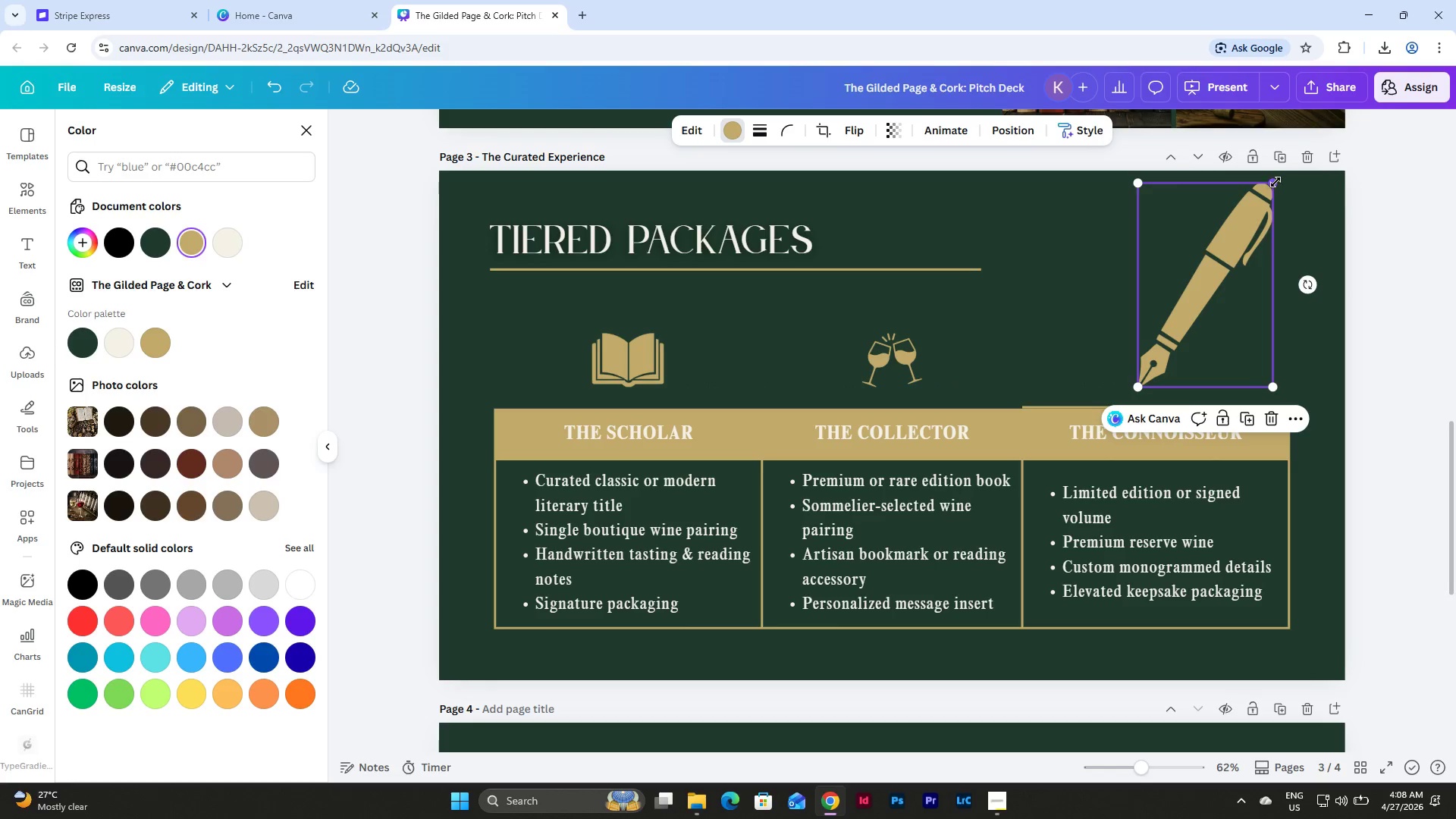 
left_click_drag(start_coordinate=[1276, 182], to_coordinate=[1206, 356])
 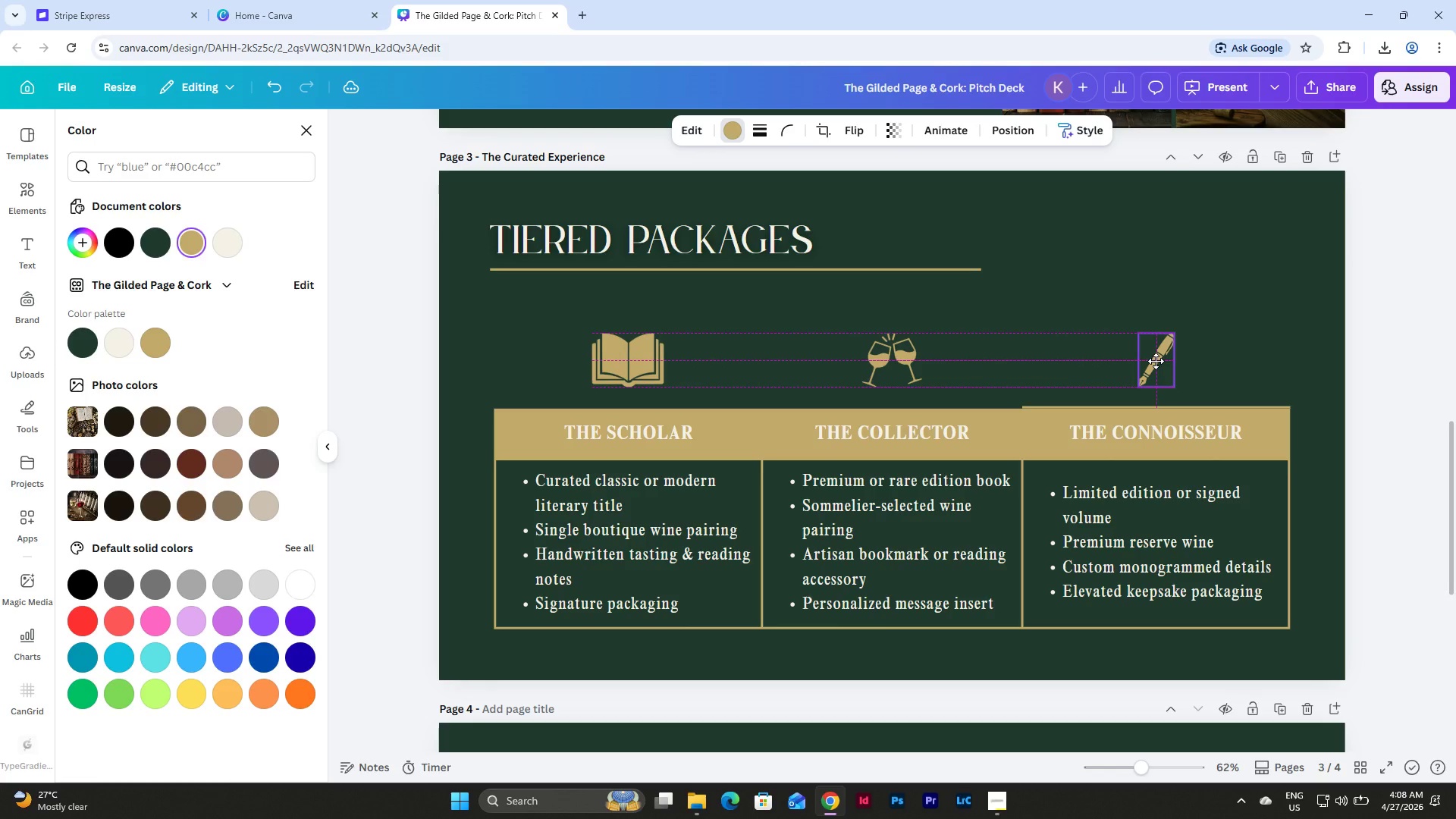 
left_click([1156, 361])
 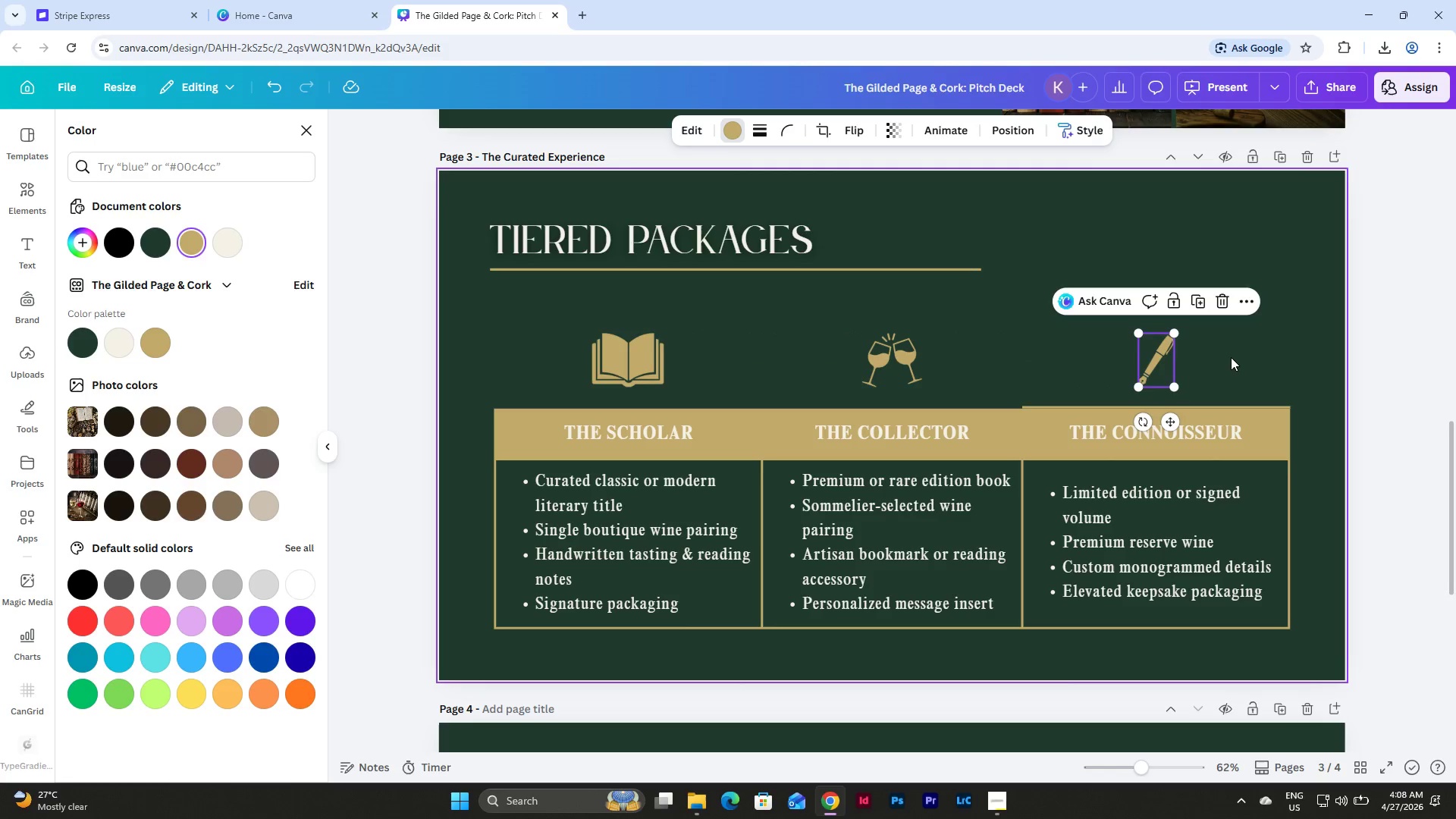 
left_click([1231, 357])
 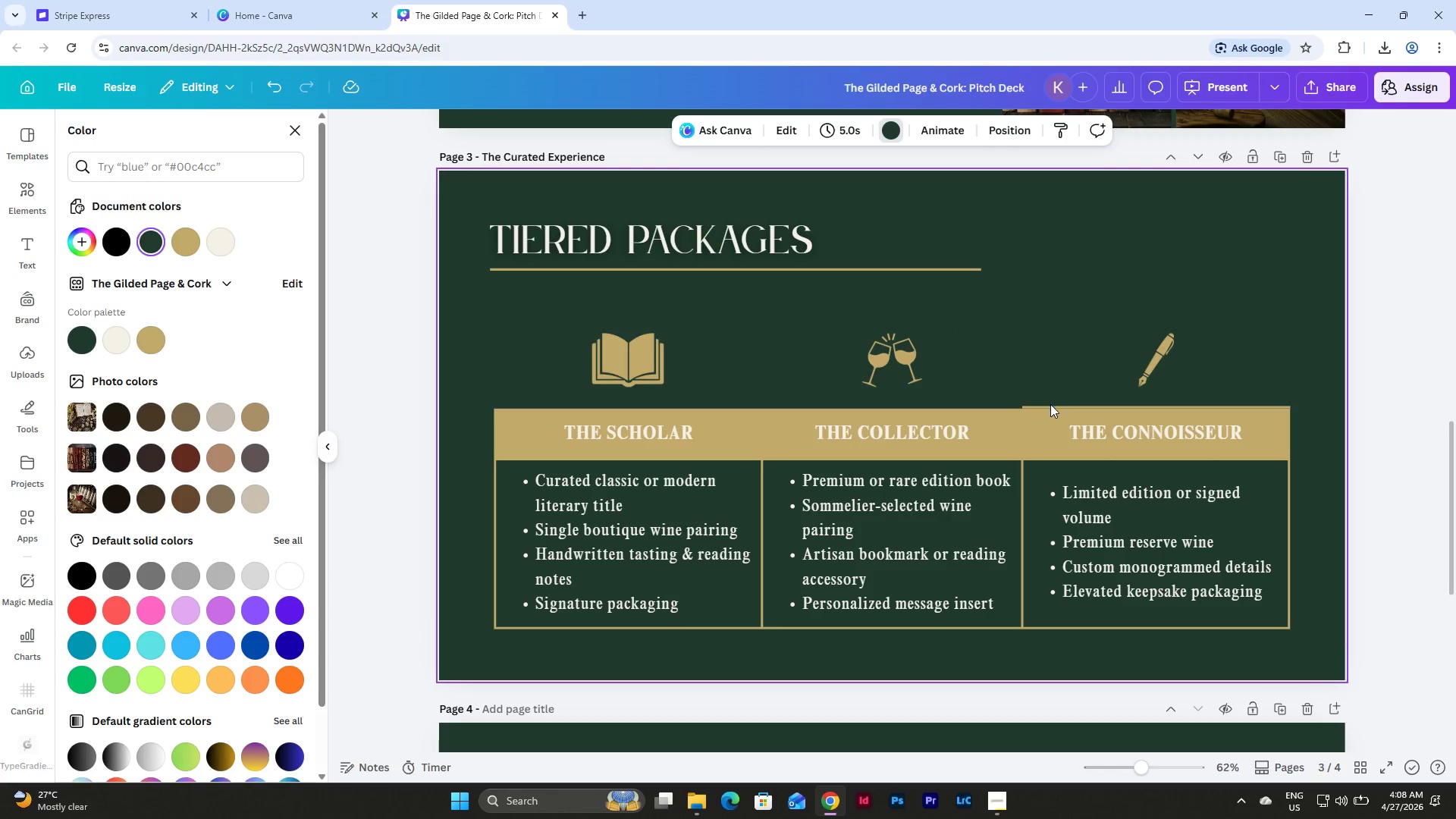 
left_click([1050, 406])
 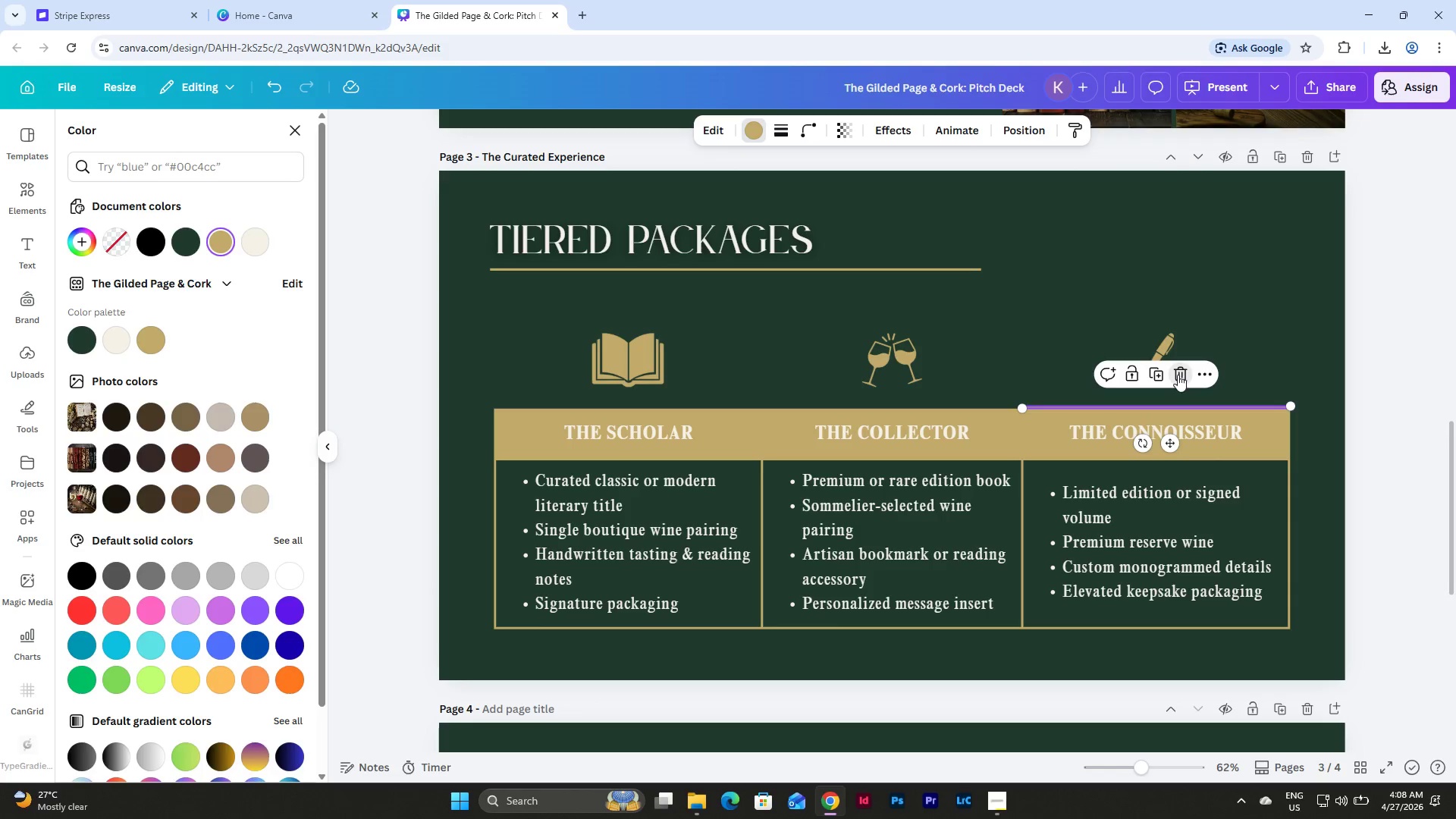 
double_click([1248, 328])
 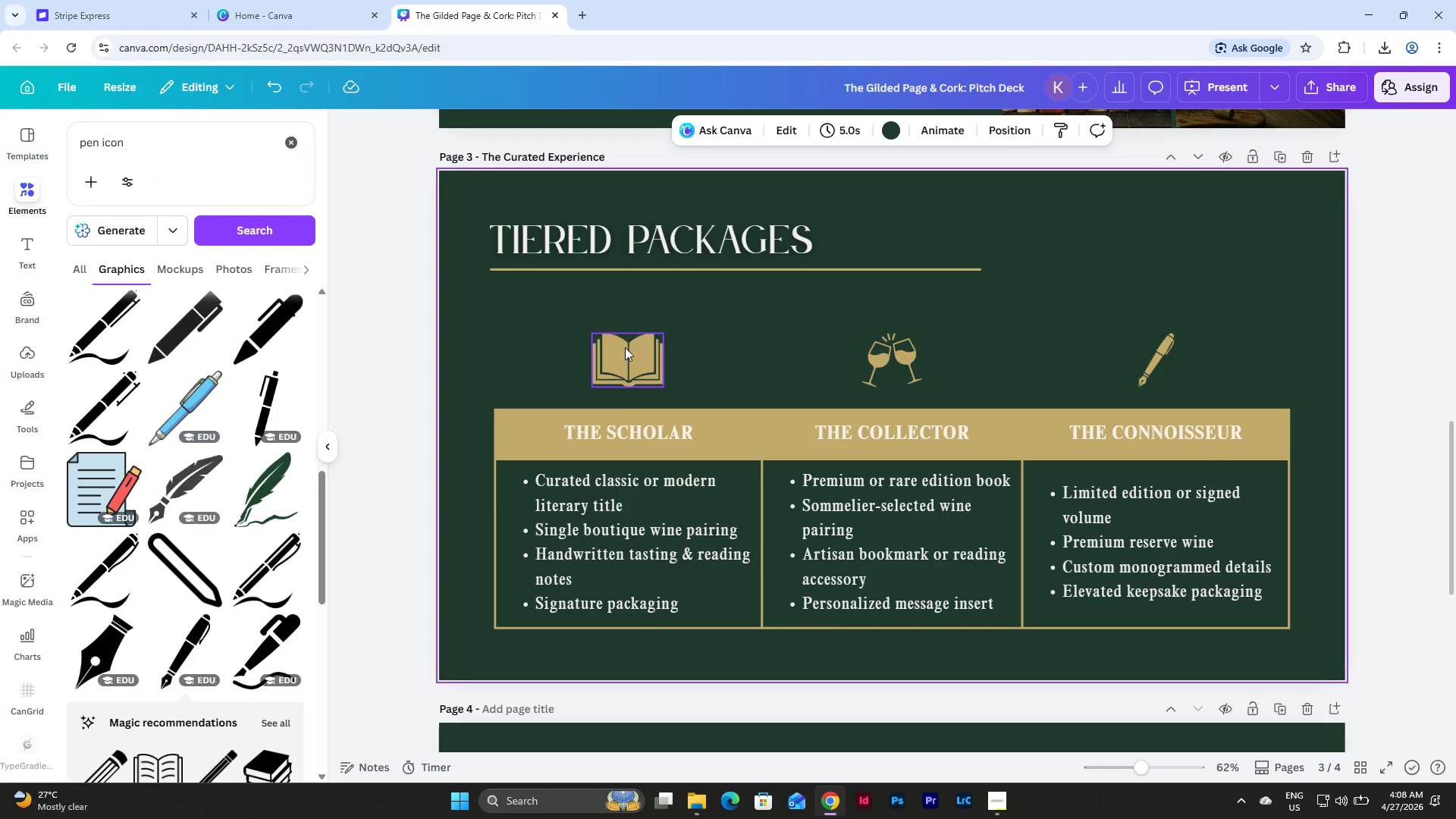 
wait(6.53)
 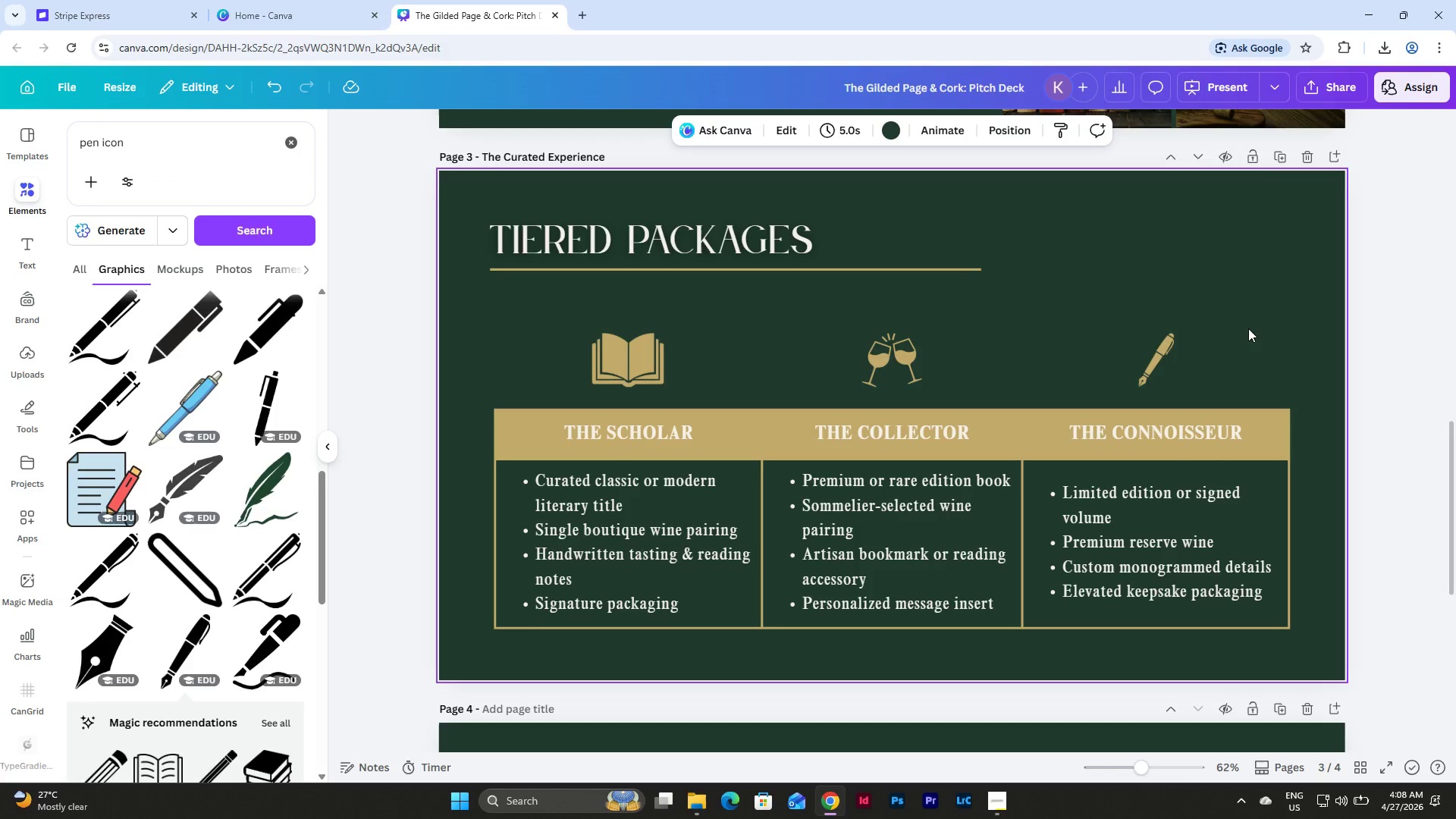 
left_click([228, 248])
 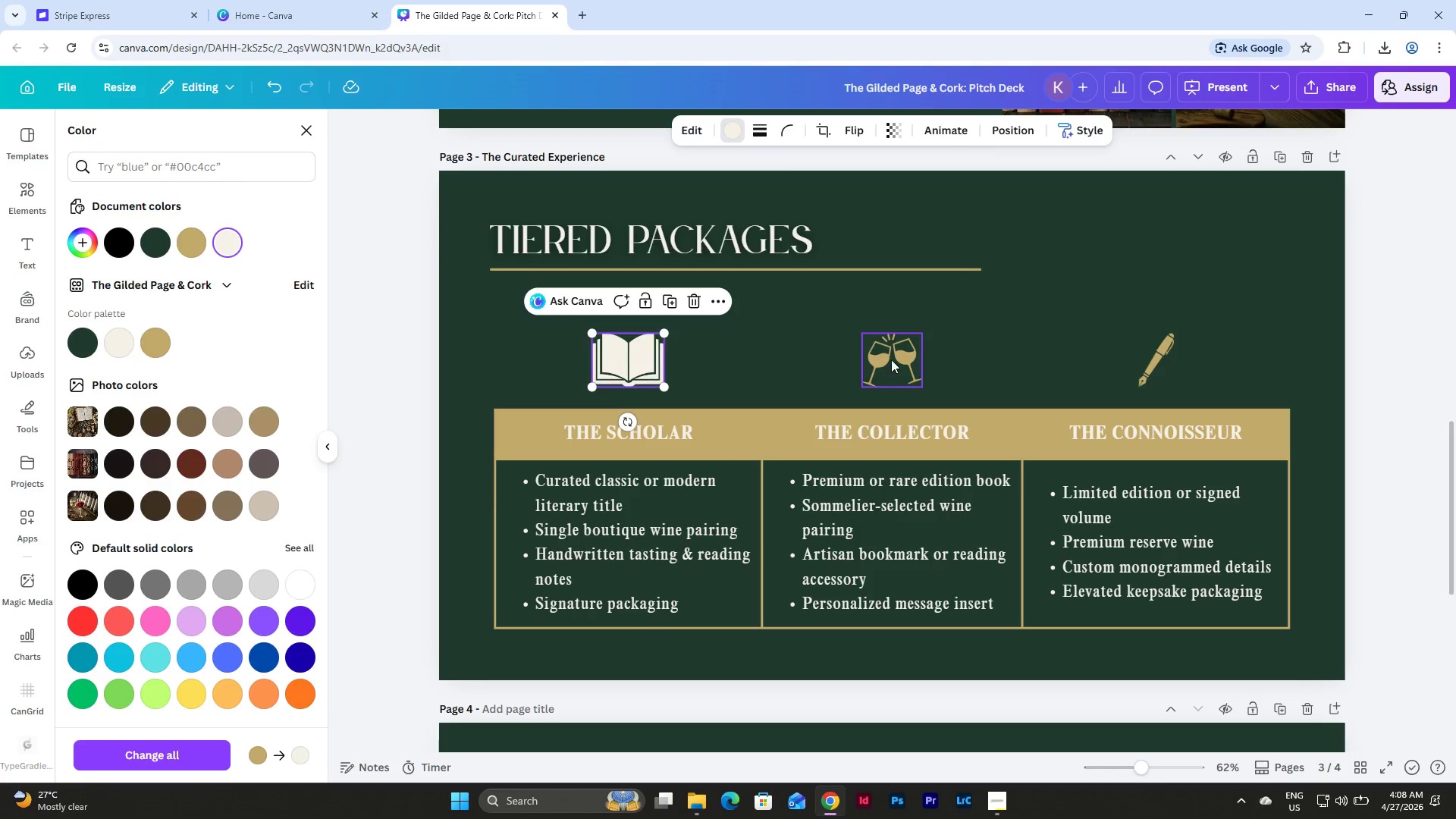 
left_click([891, 359])
 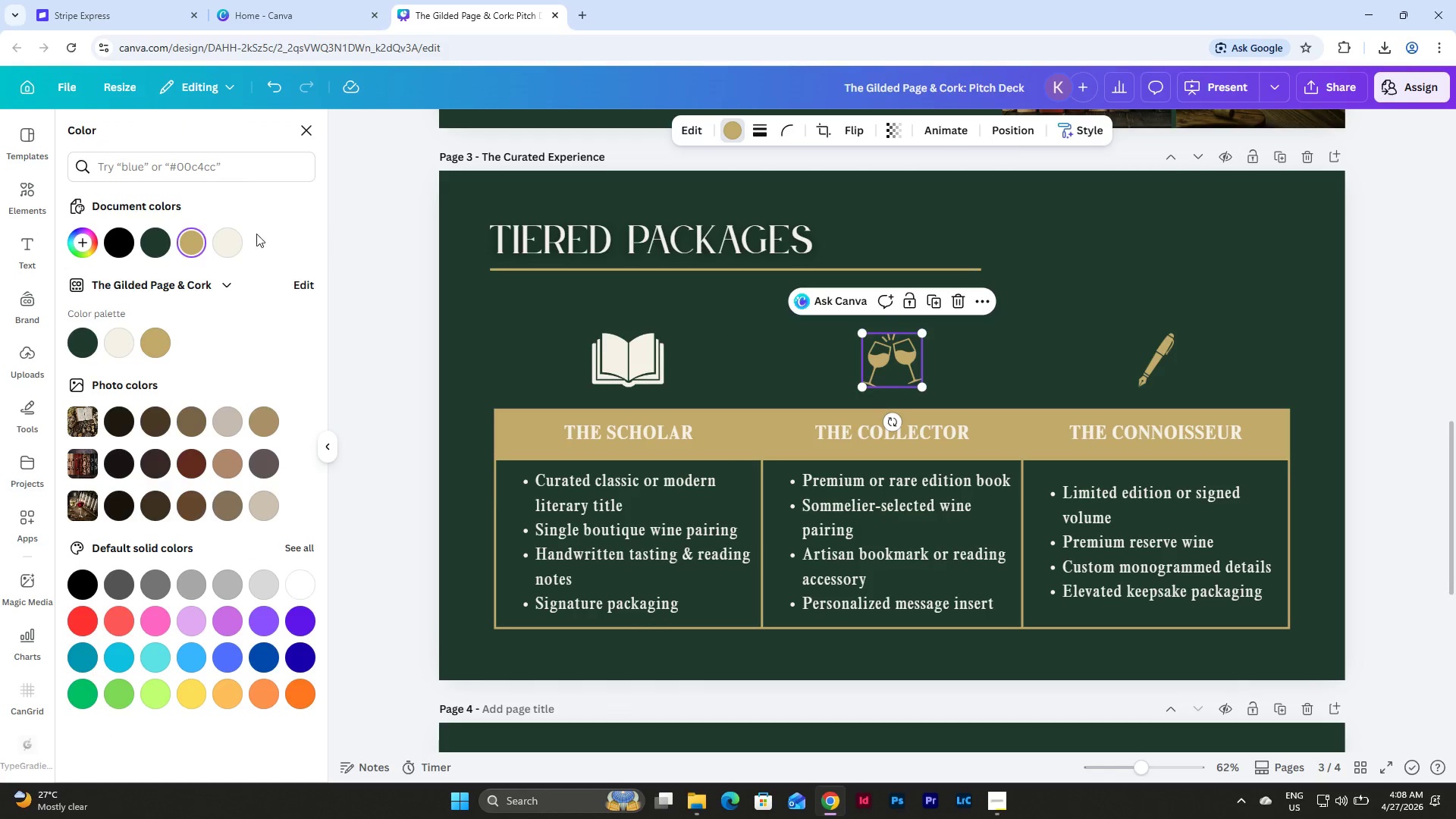 
left_click([215, 243])
 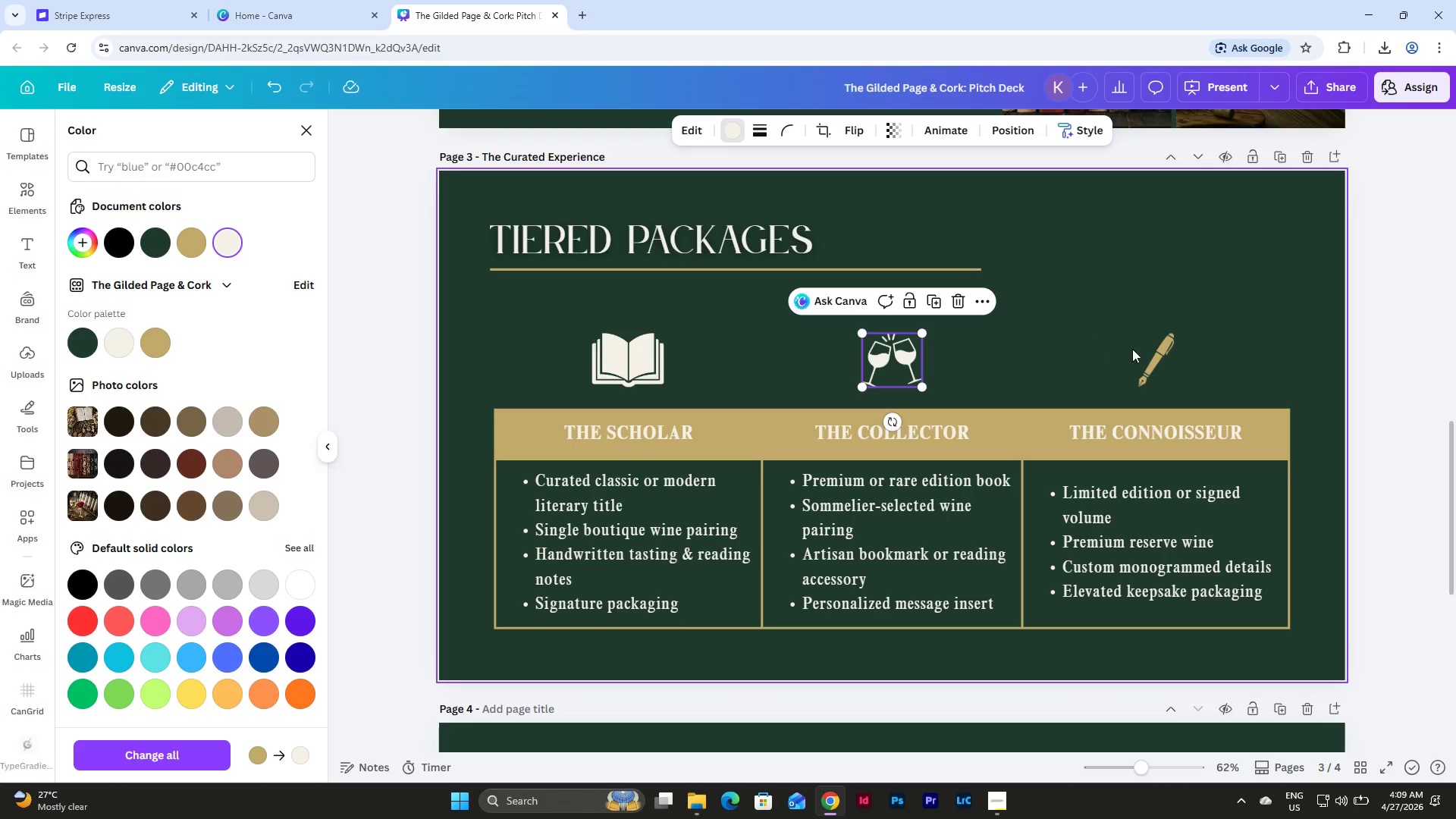 
left_click([1163, 356])
 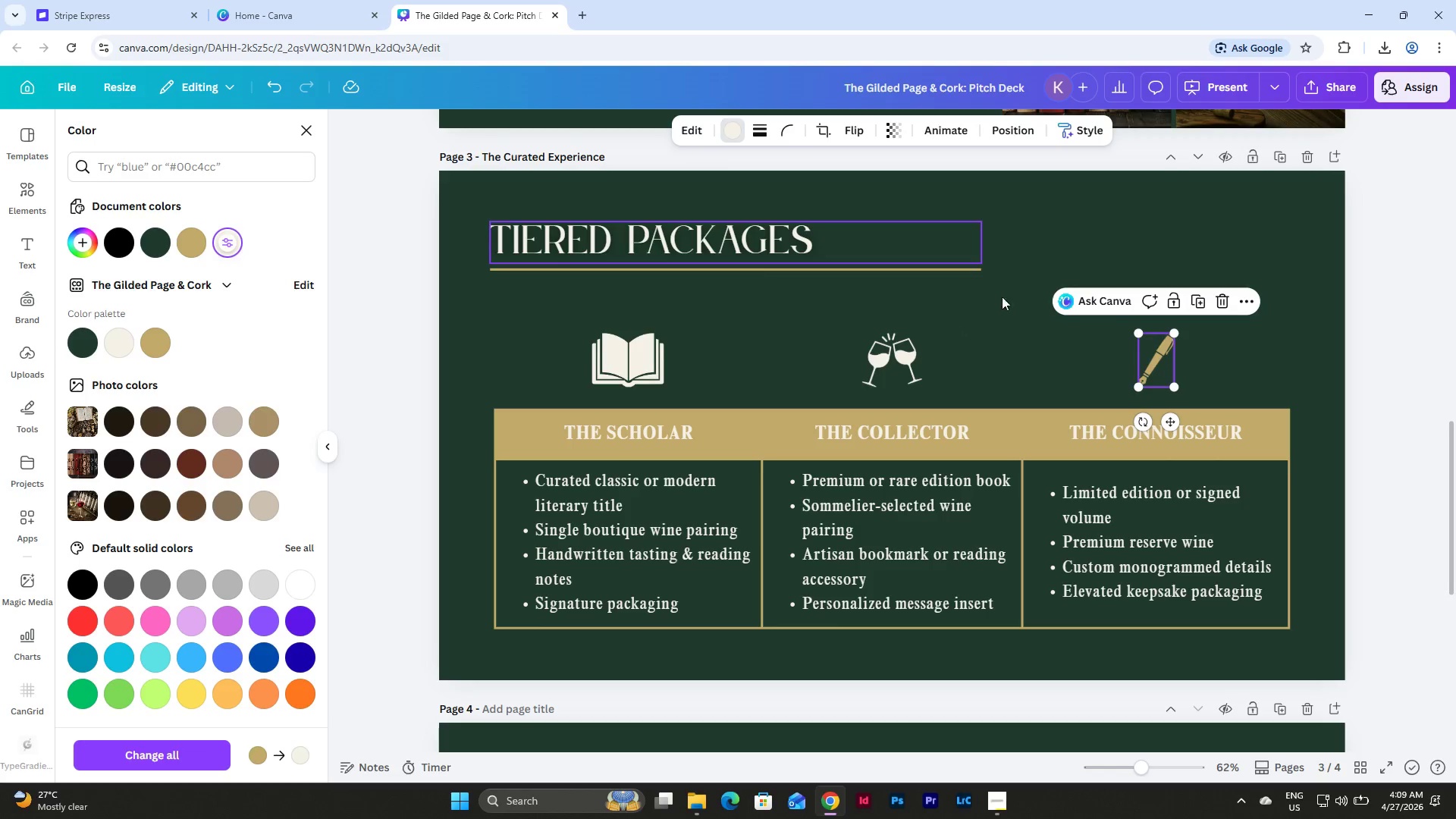 
left_click([1275, 379])
 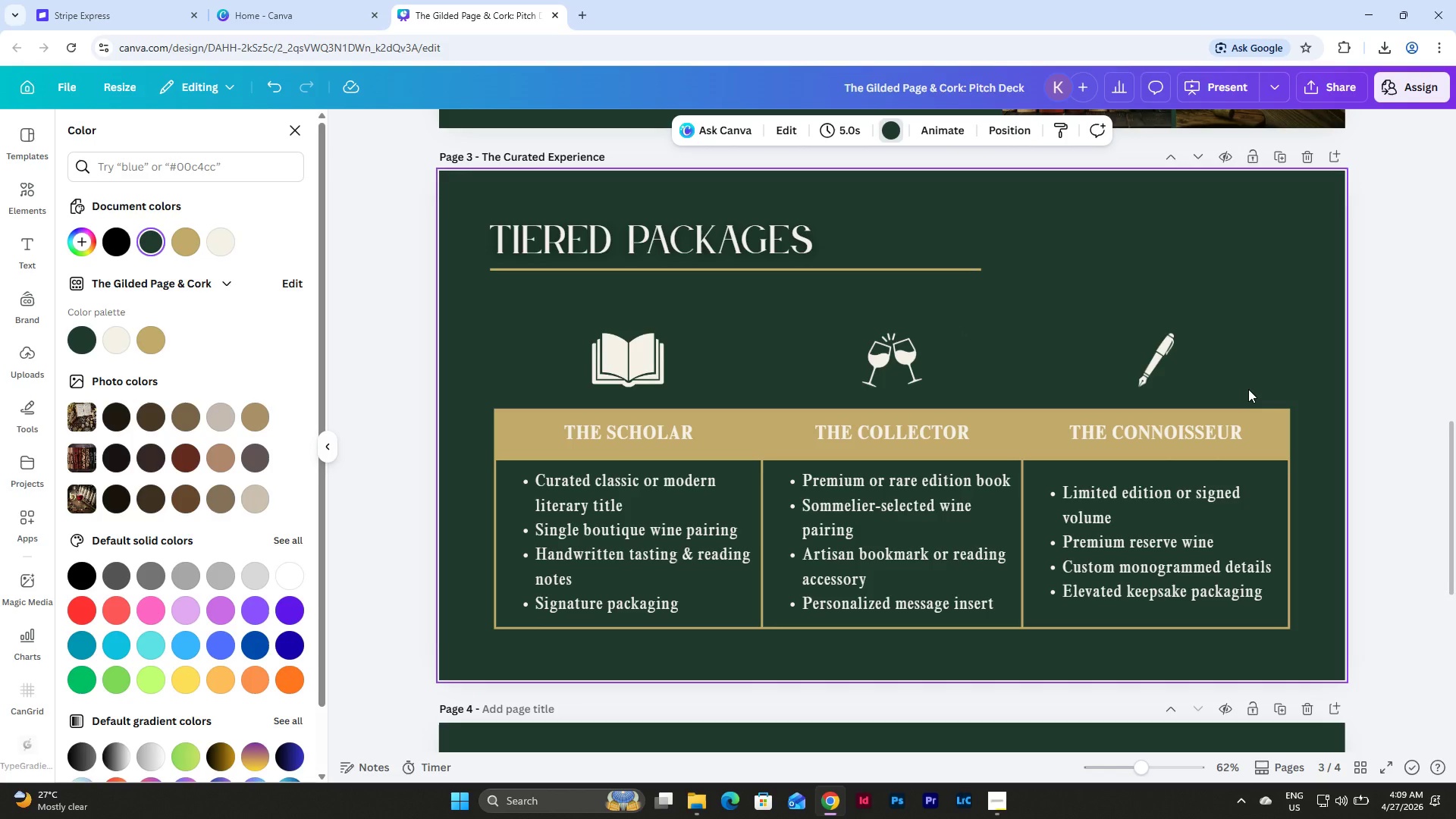 
wait(9.83)
 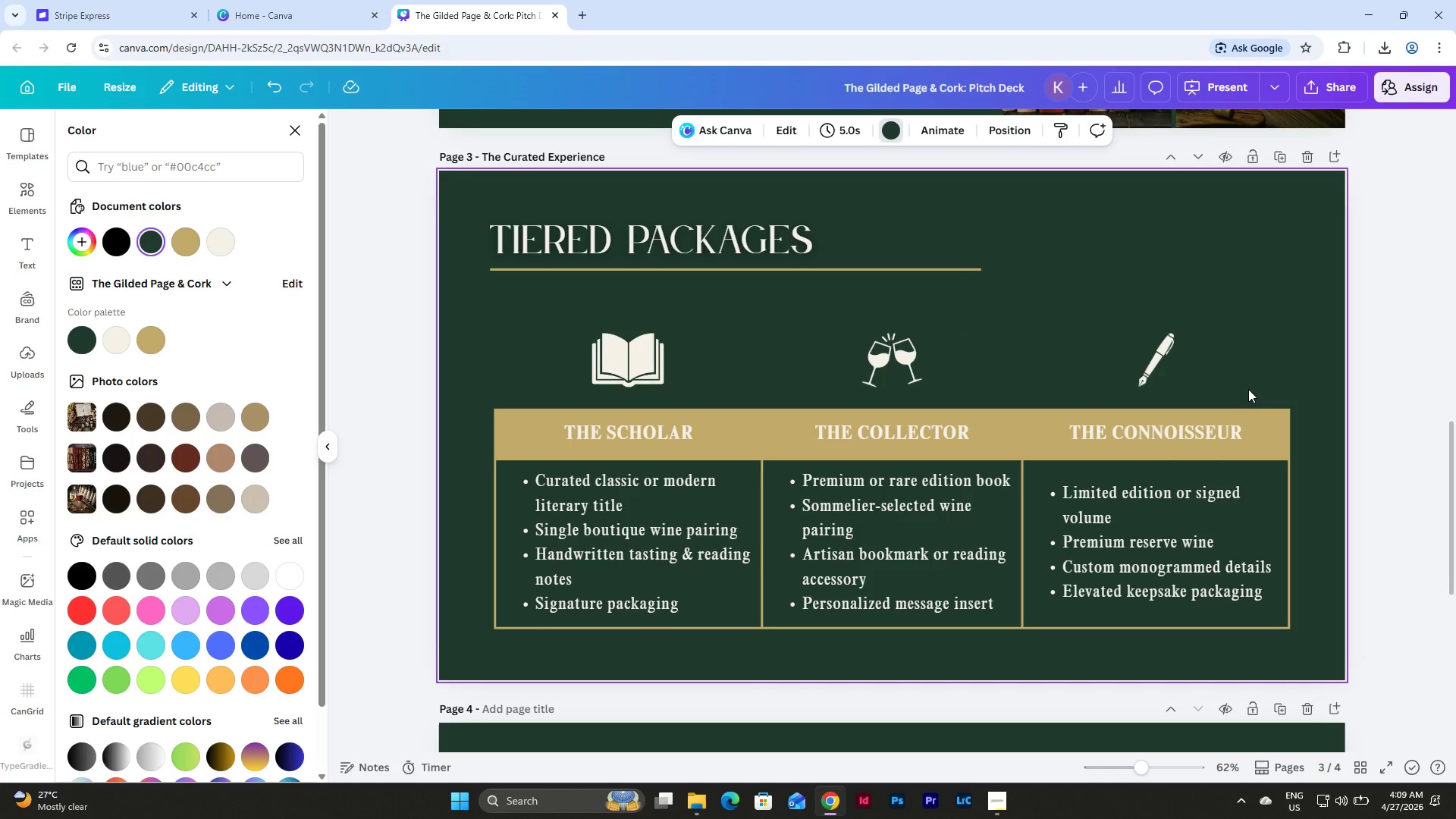 
left_click_drag(start_coordinate=[1297, 642], to_coordinate=[454, 324])
 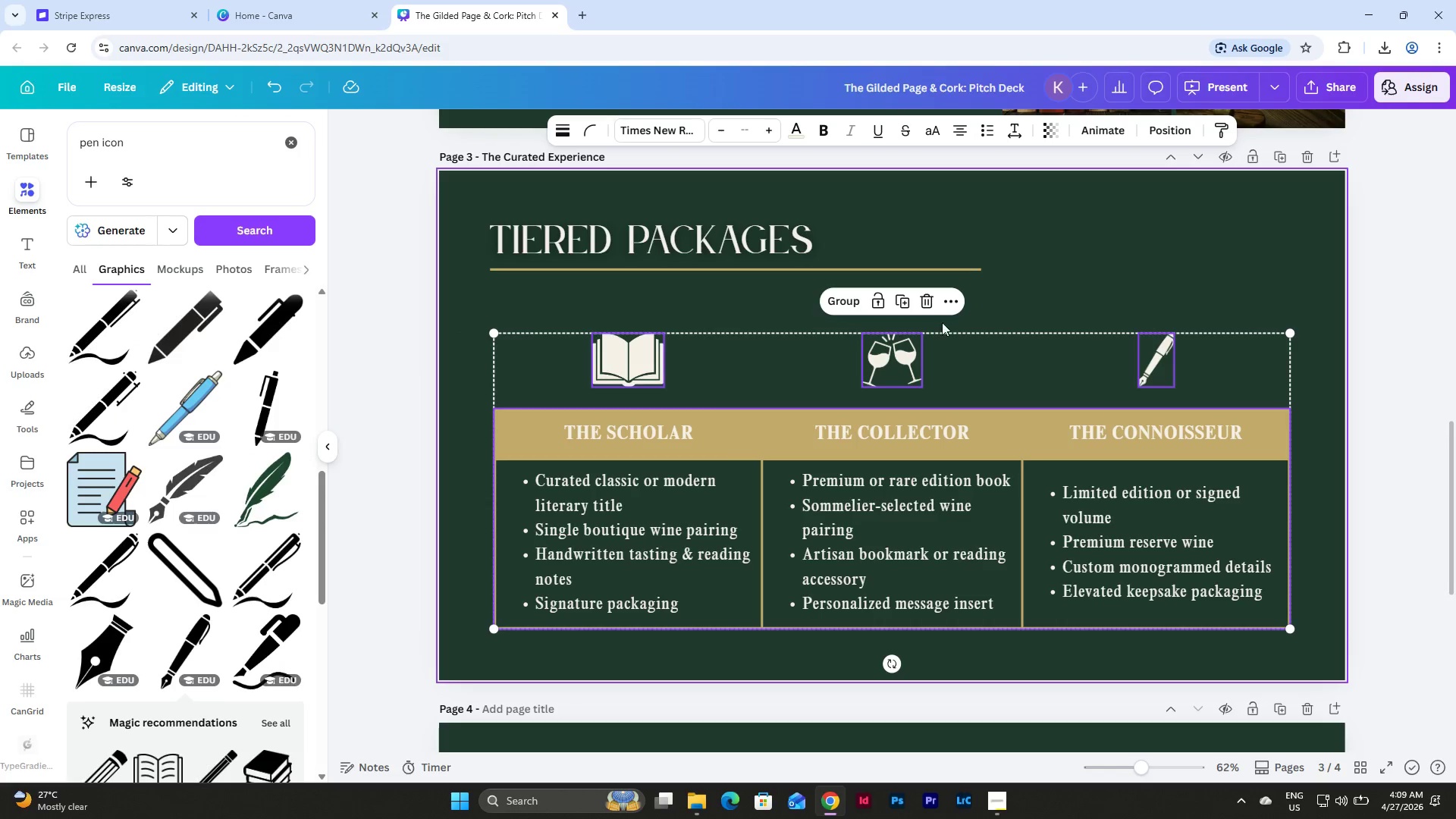 
left_click([1086, 290])
 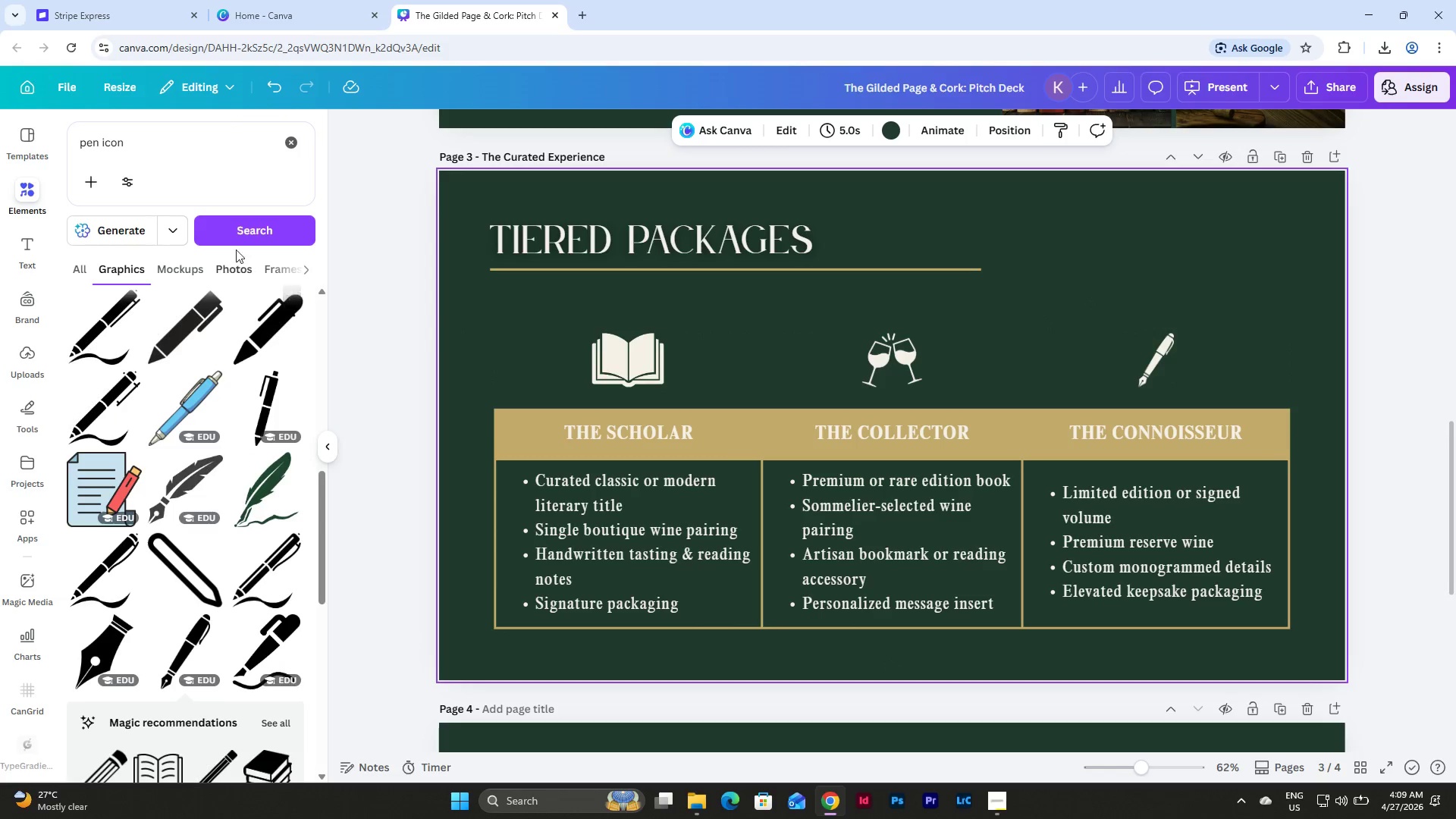 
left_click_drag(start_coordinate=[161, 142], to_coordinate=[62, 132])
 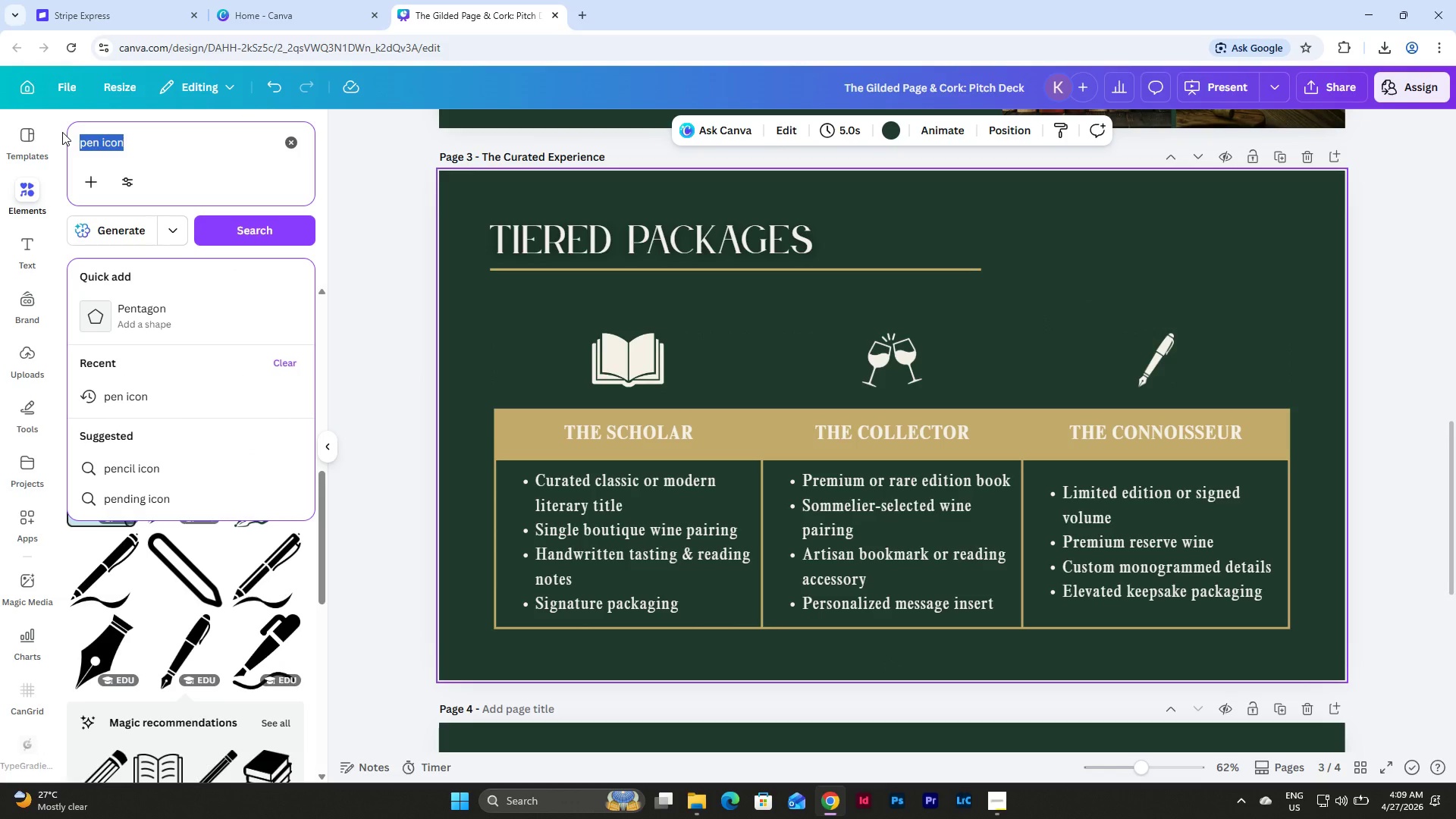 
key(C)
 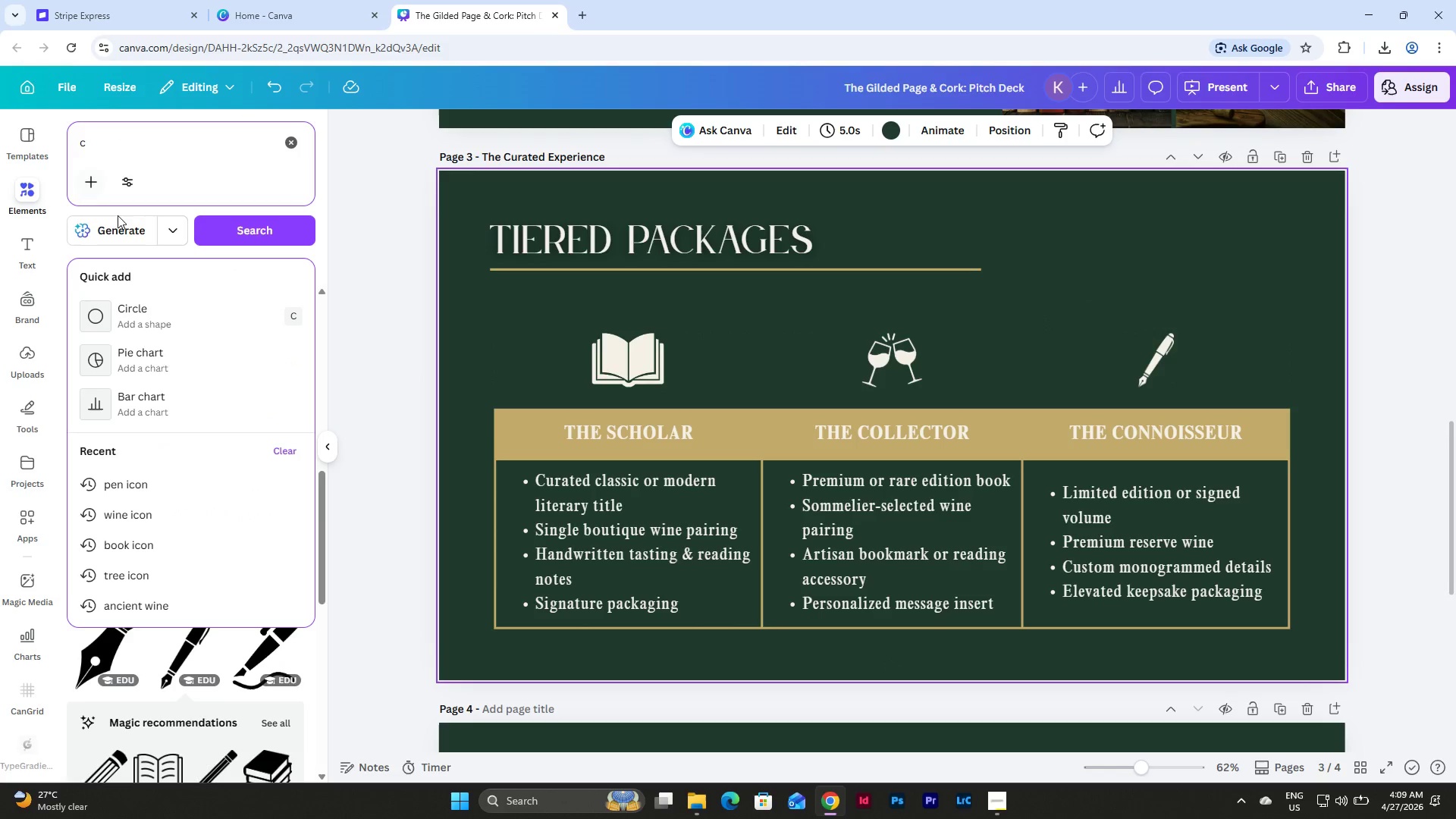 
left_click([153, 315])
 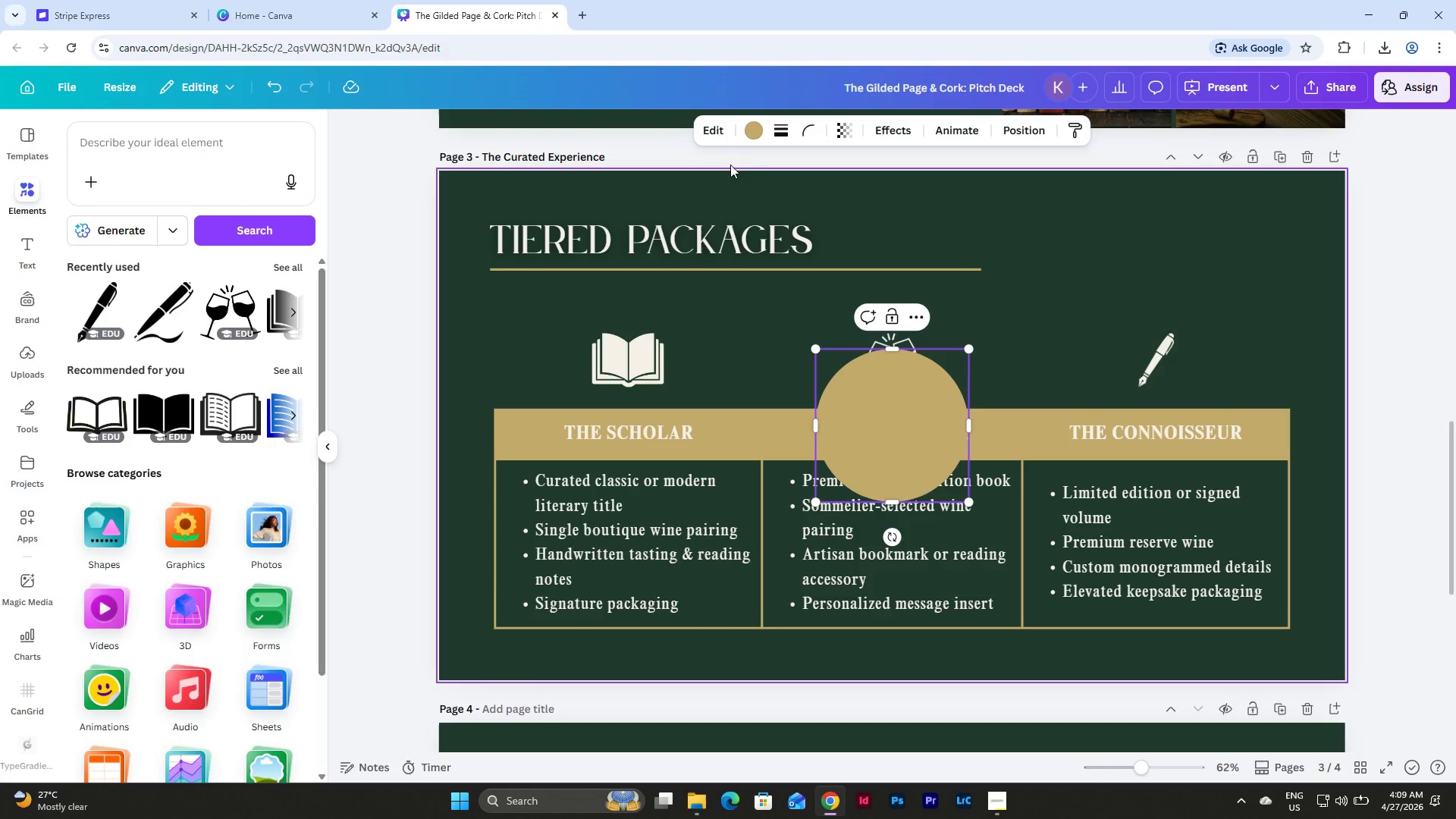 
left_click([748, 130])
 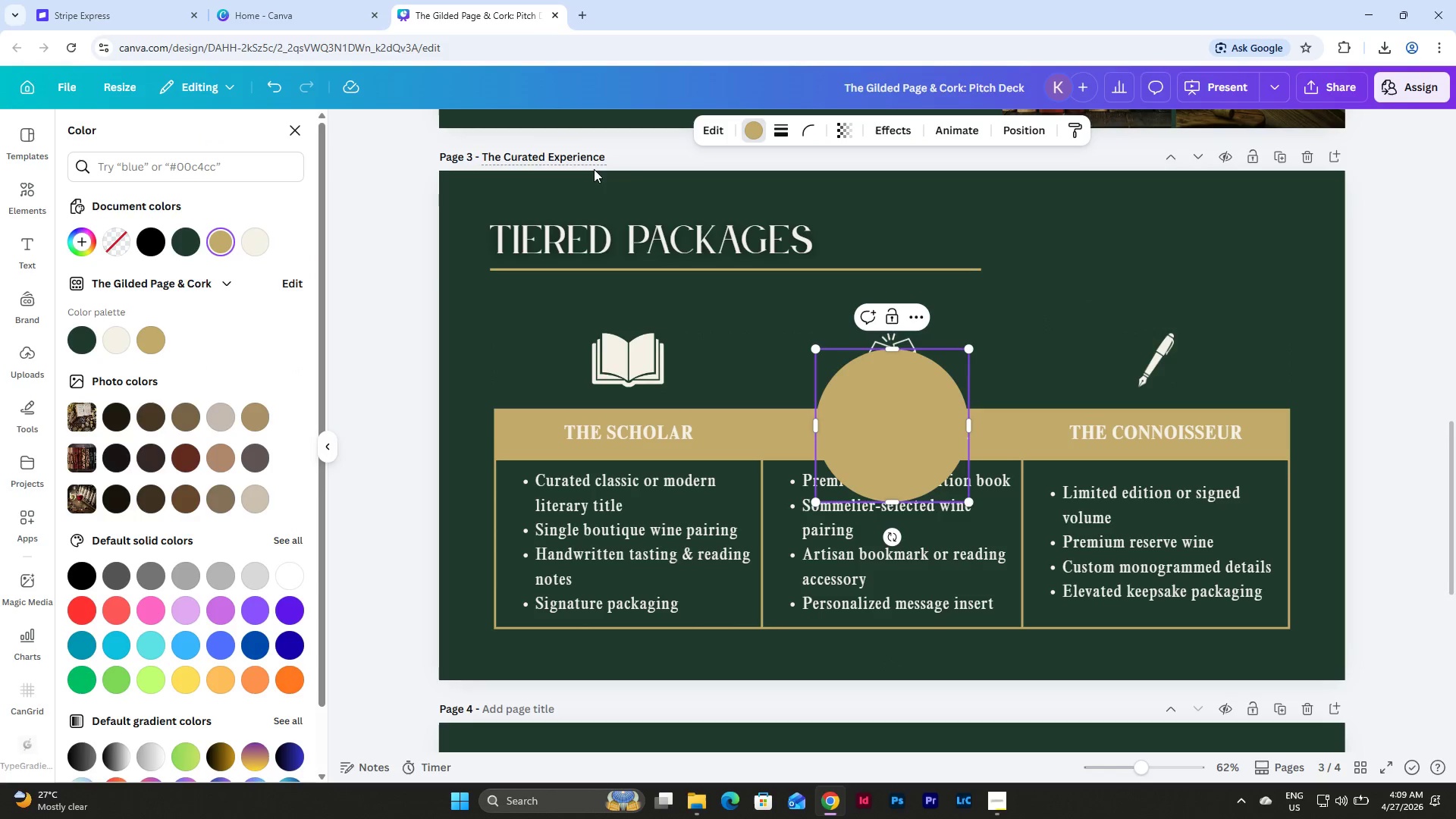 
left_click([121, 240])
 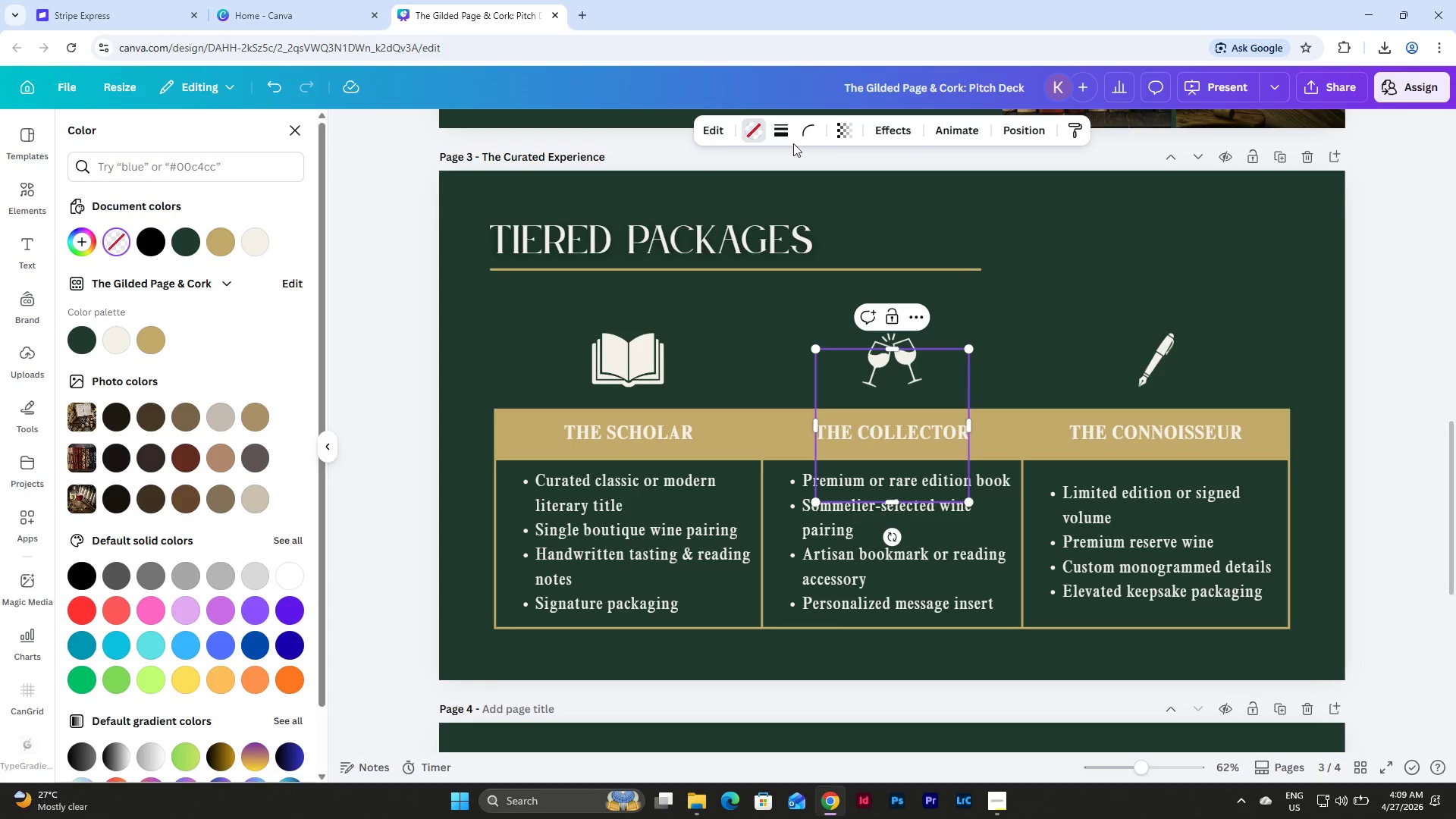 
left_click([783, 122])
 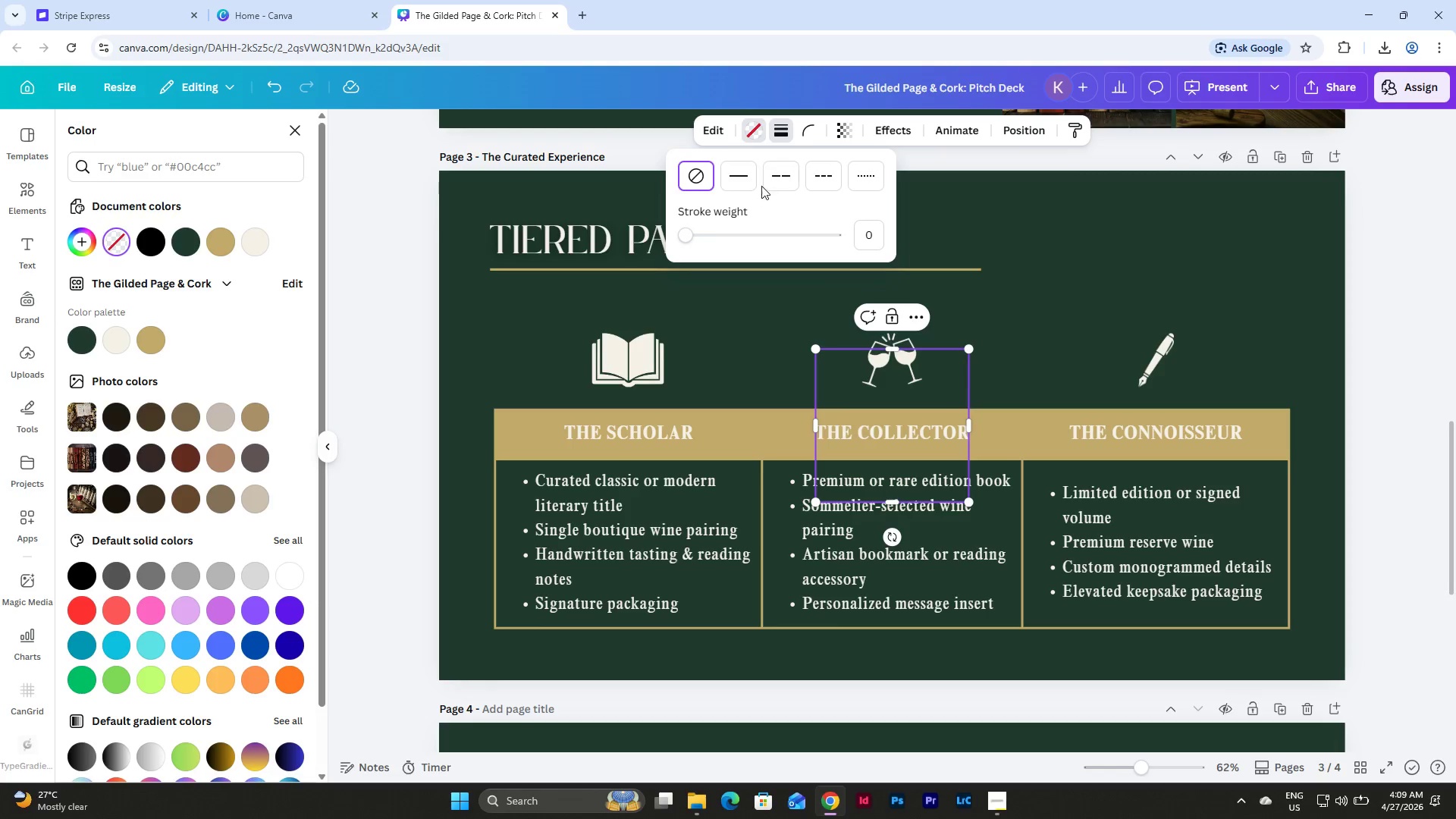 
left_click([743, 177])
 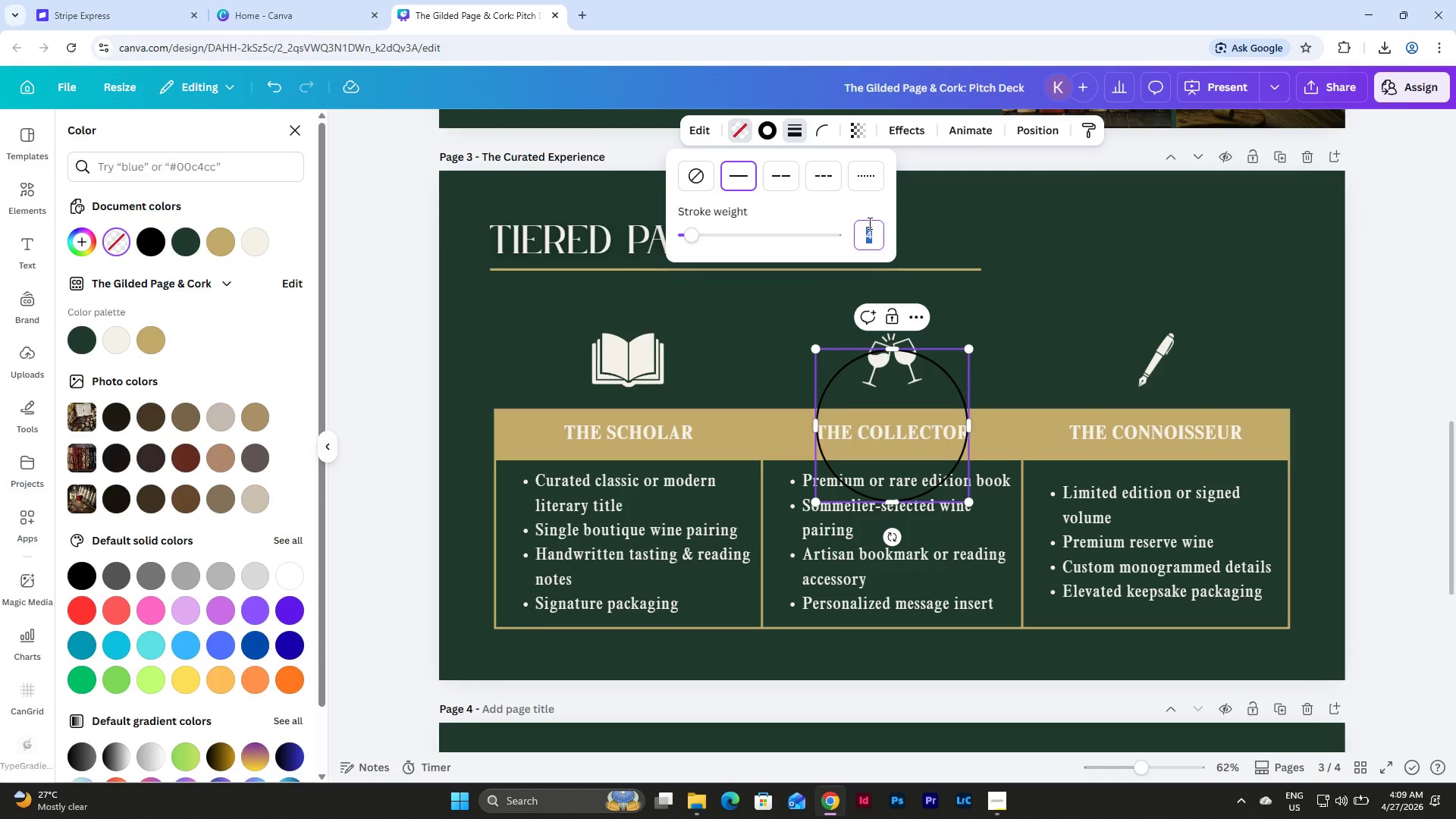 
key(Numpad5)
 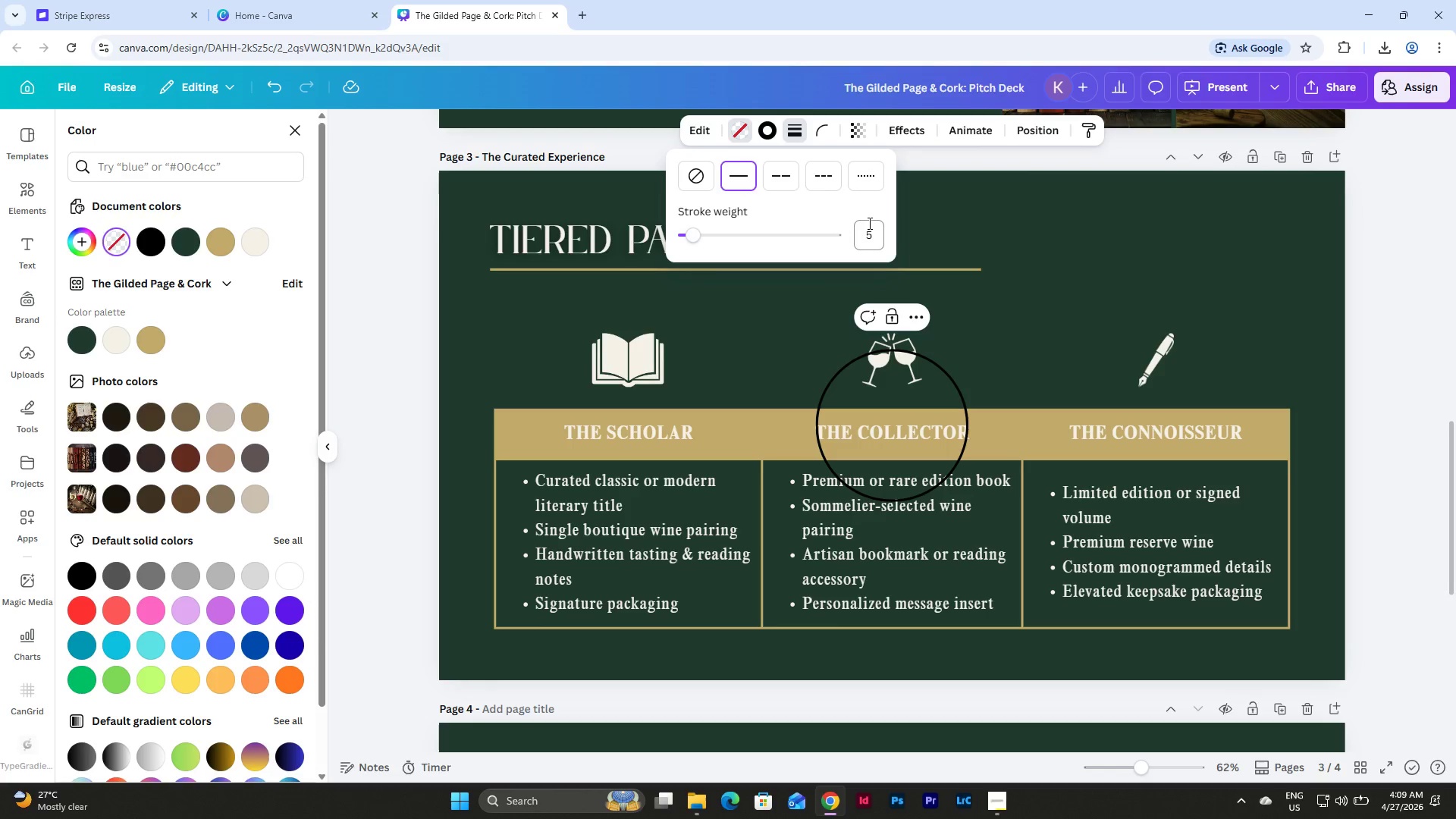 
key(NumpadEnter)
 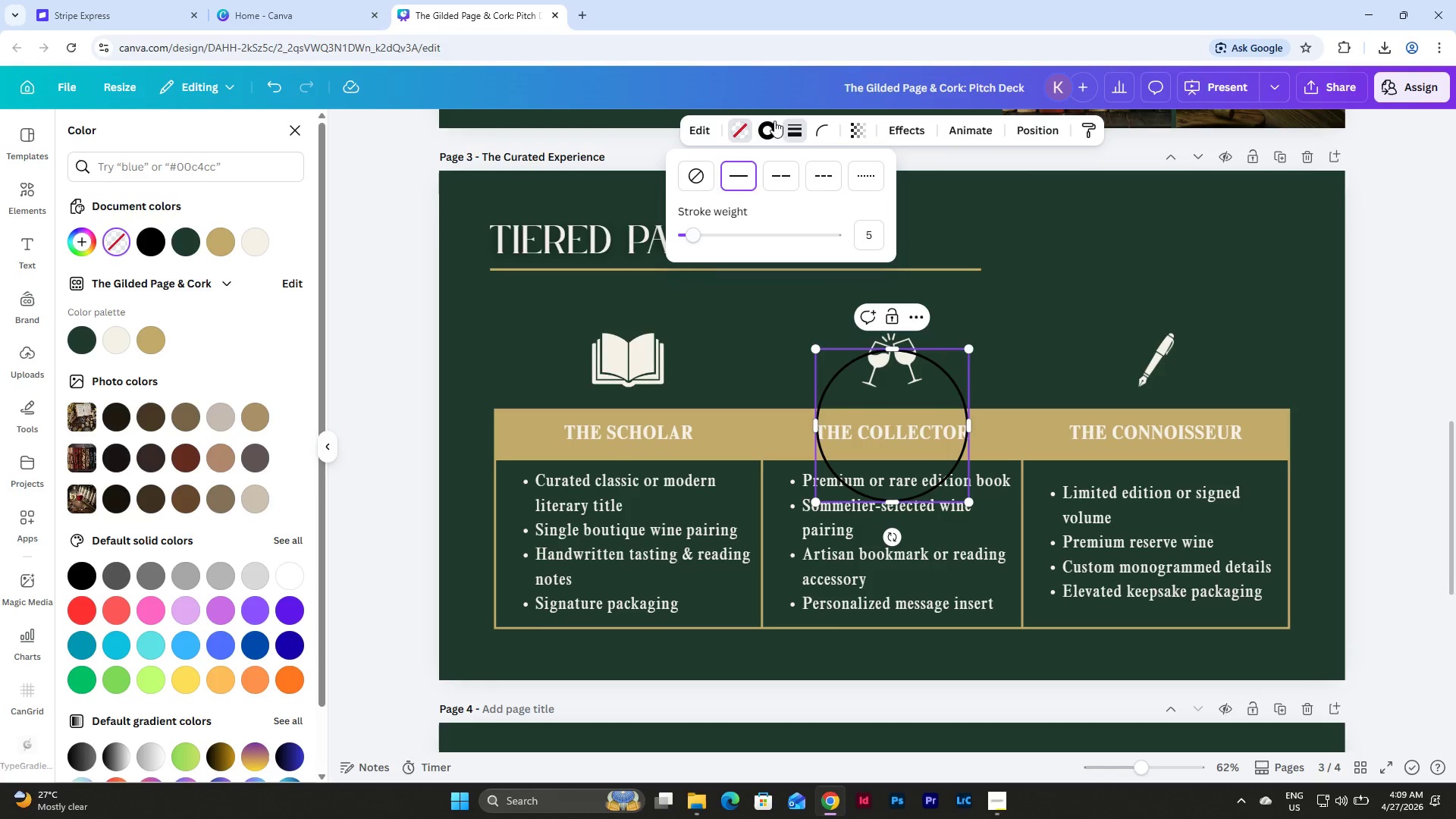 
left_click([772, 127])
 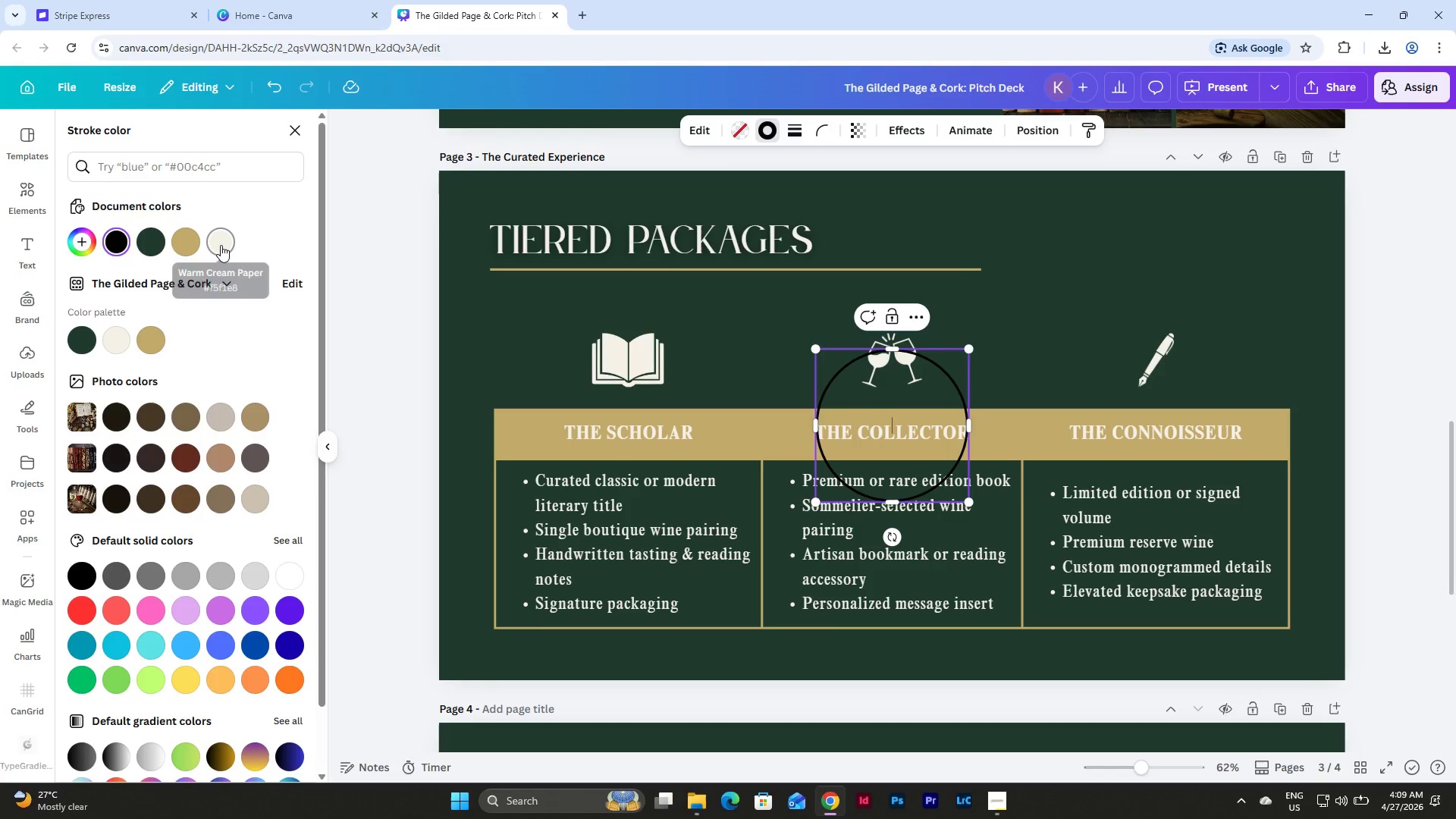 
left_click([199, 245])
 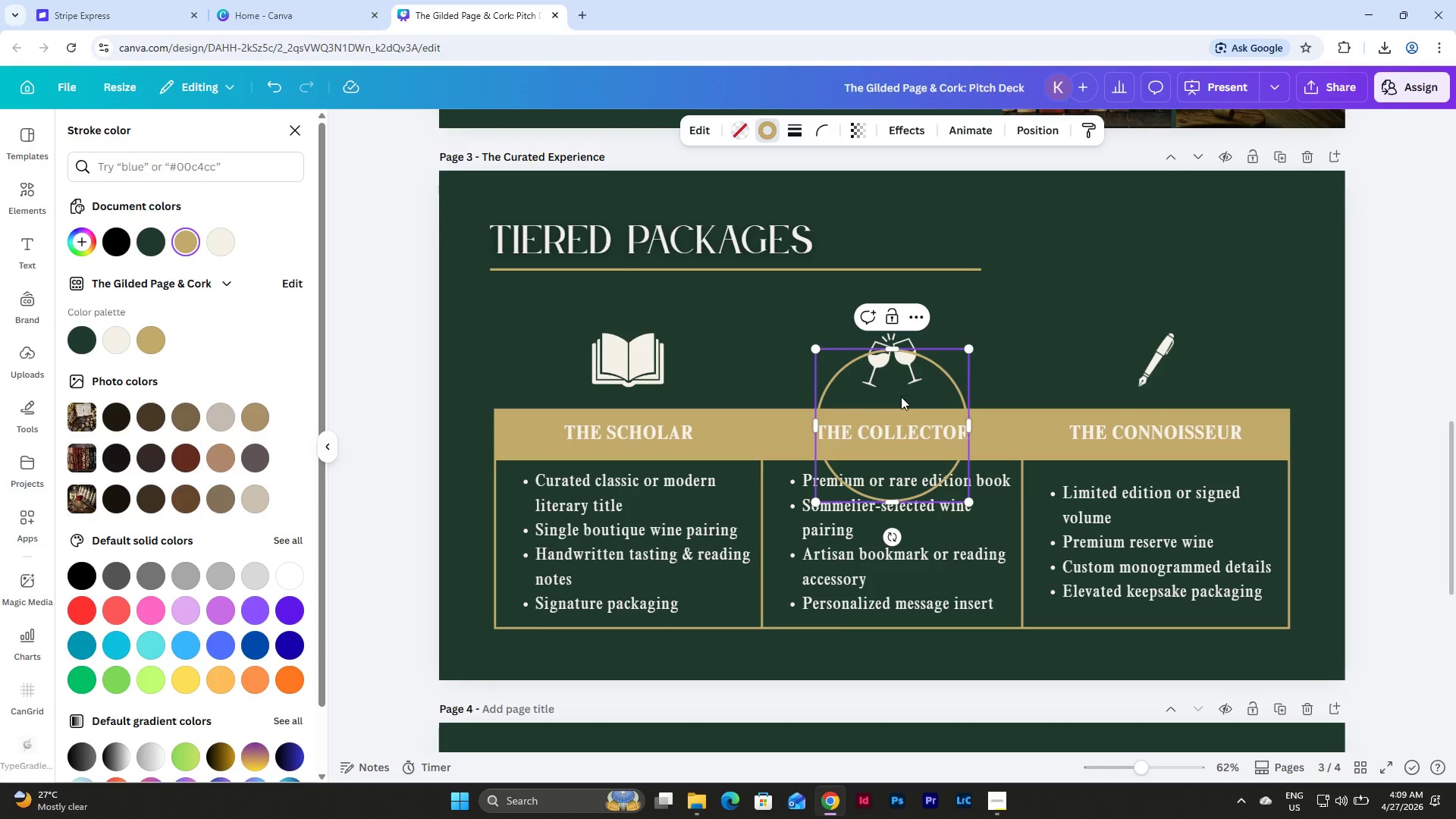 
left_click_drag(start_coordinate=[835, 386], to_coordinate=[723, 317])
 